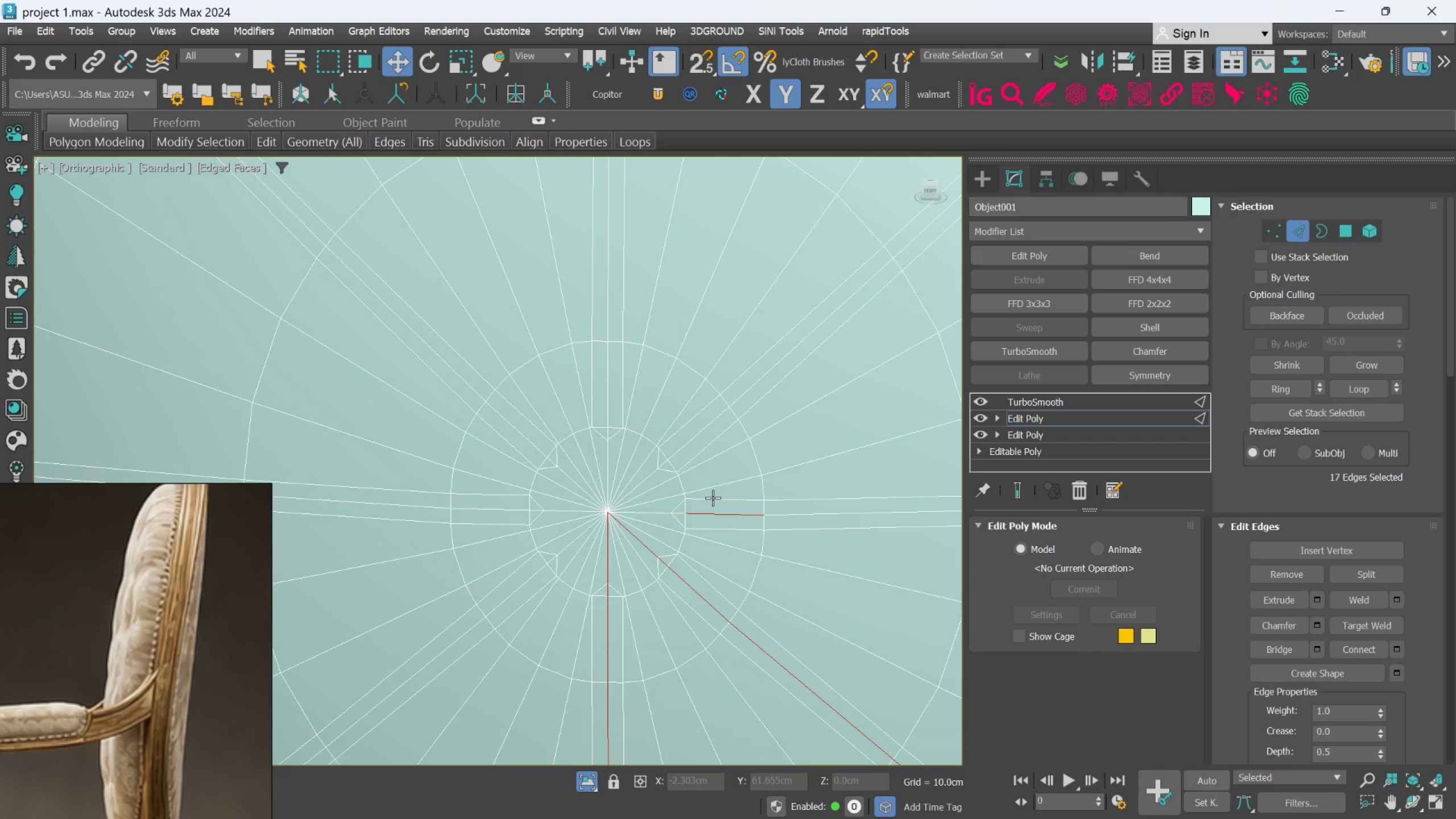 
key(Control+Z)
 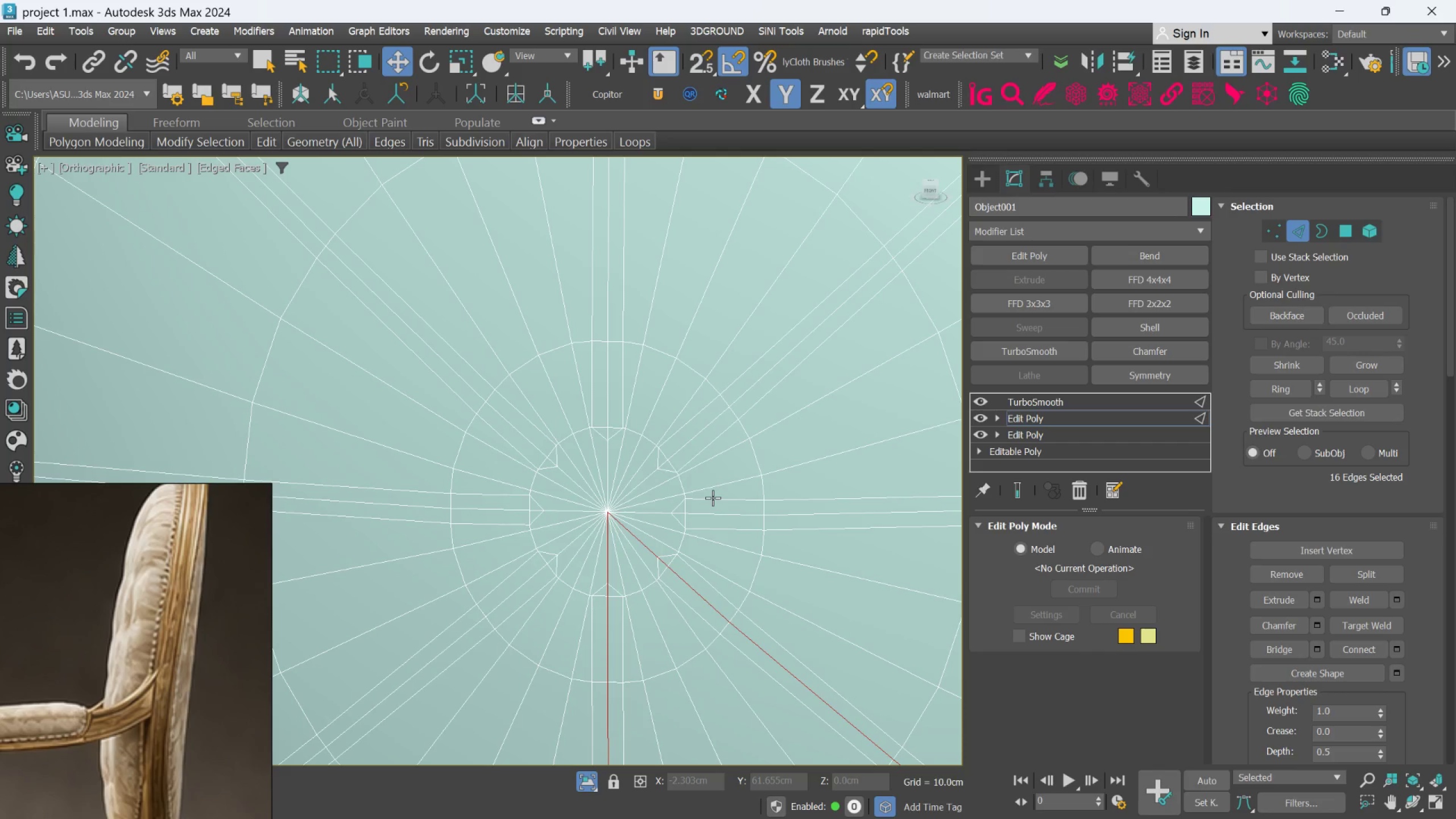 
key(Control+Z)
 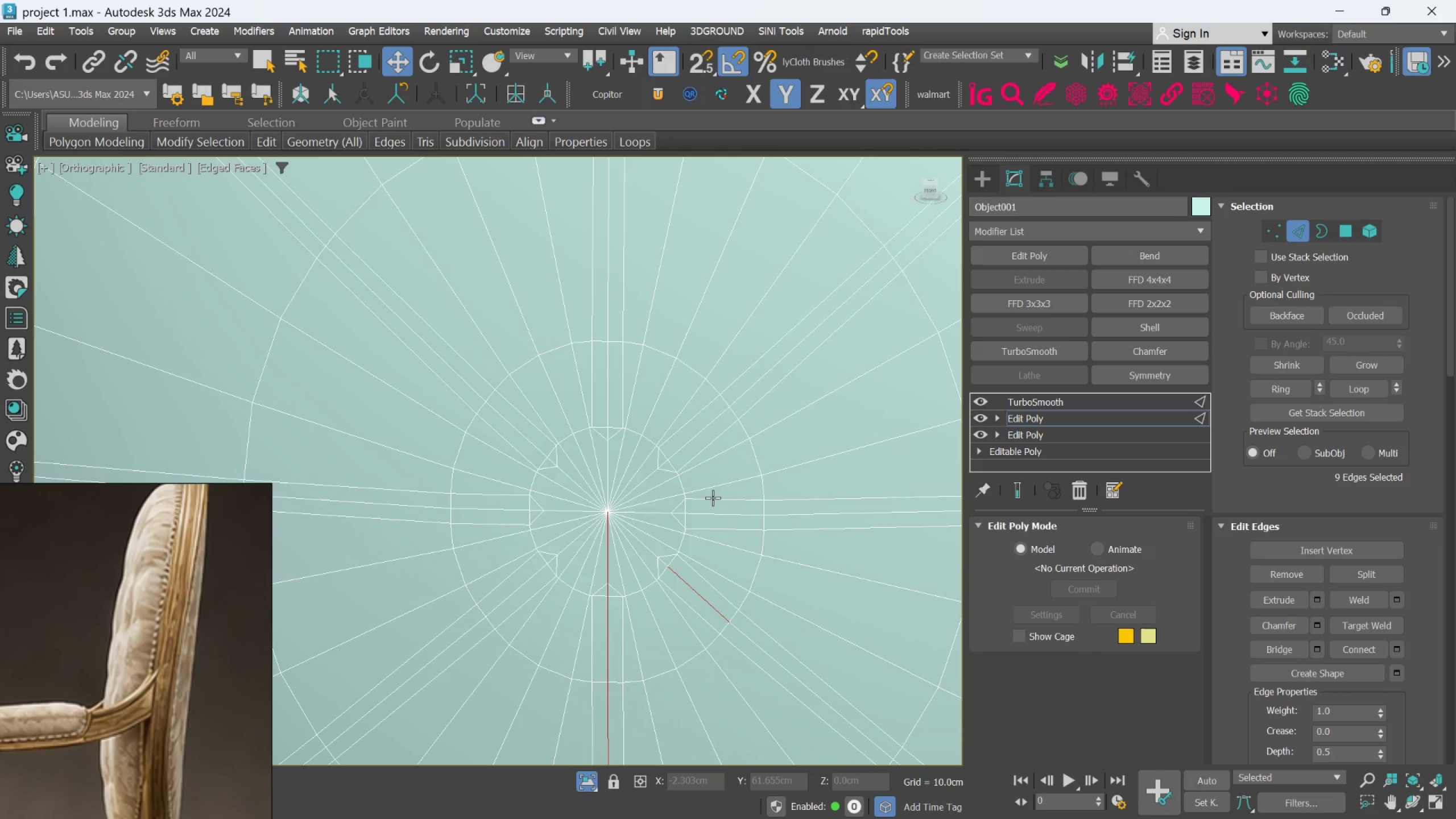 
key(Control+Z)
 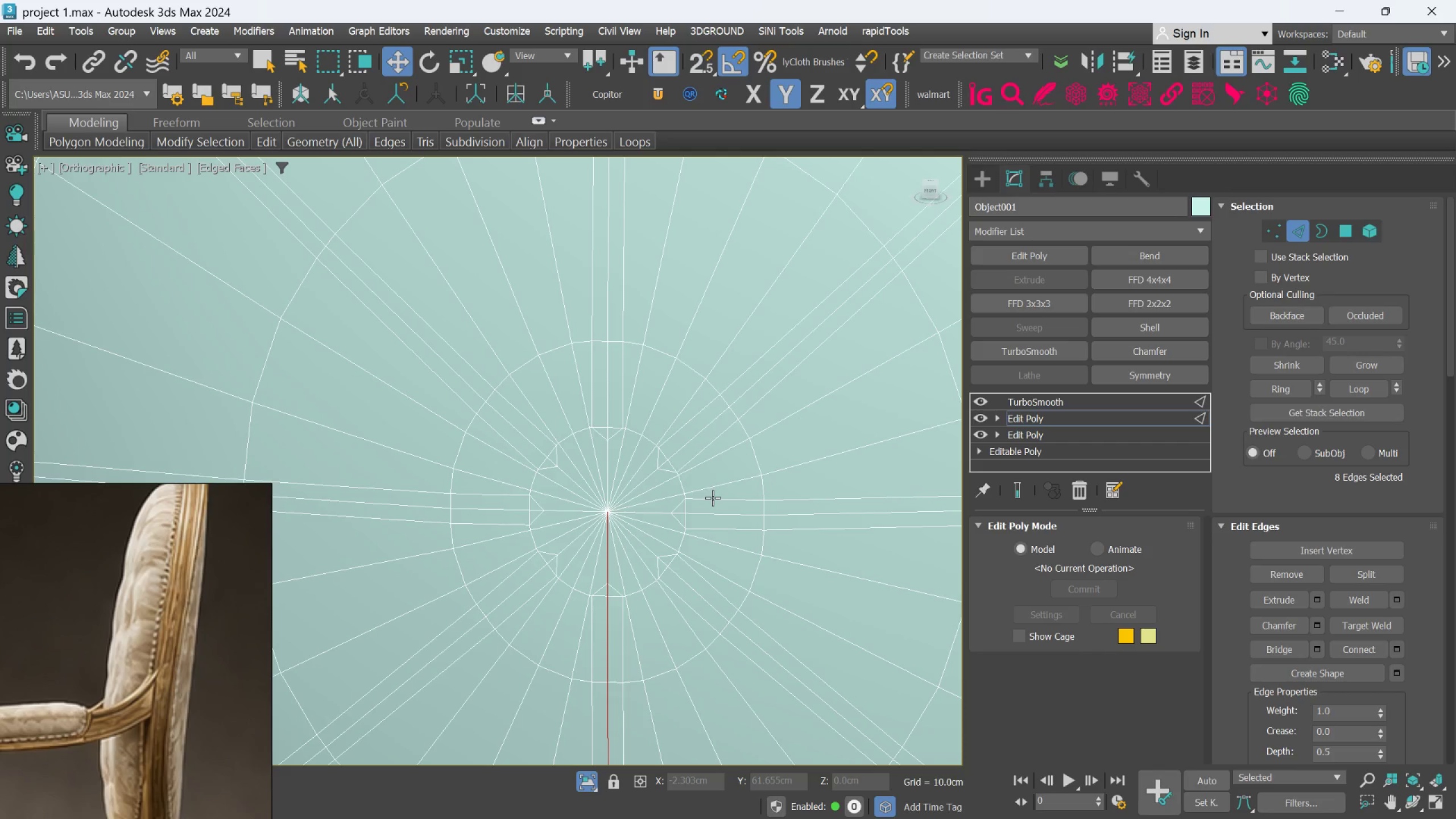 
key(Control+Z)
 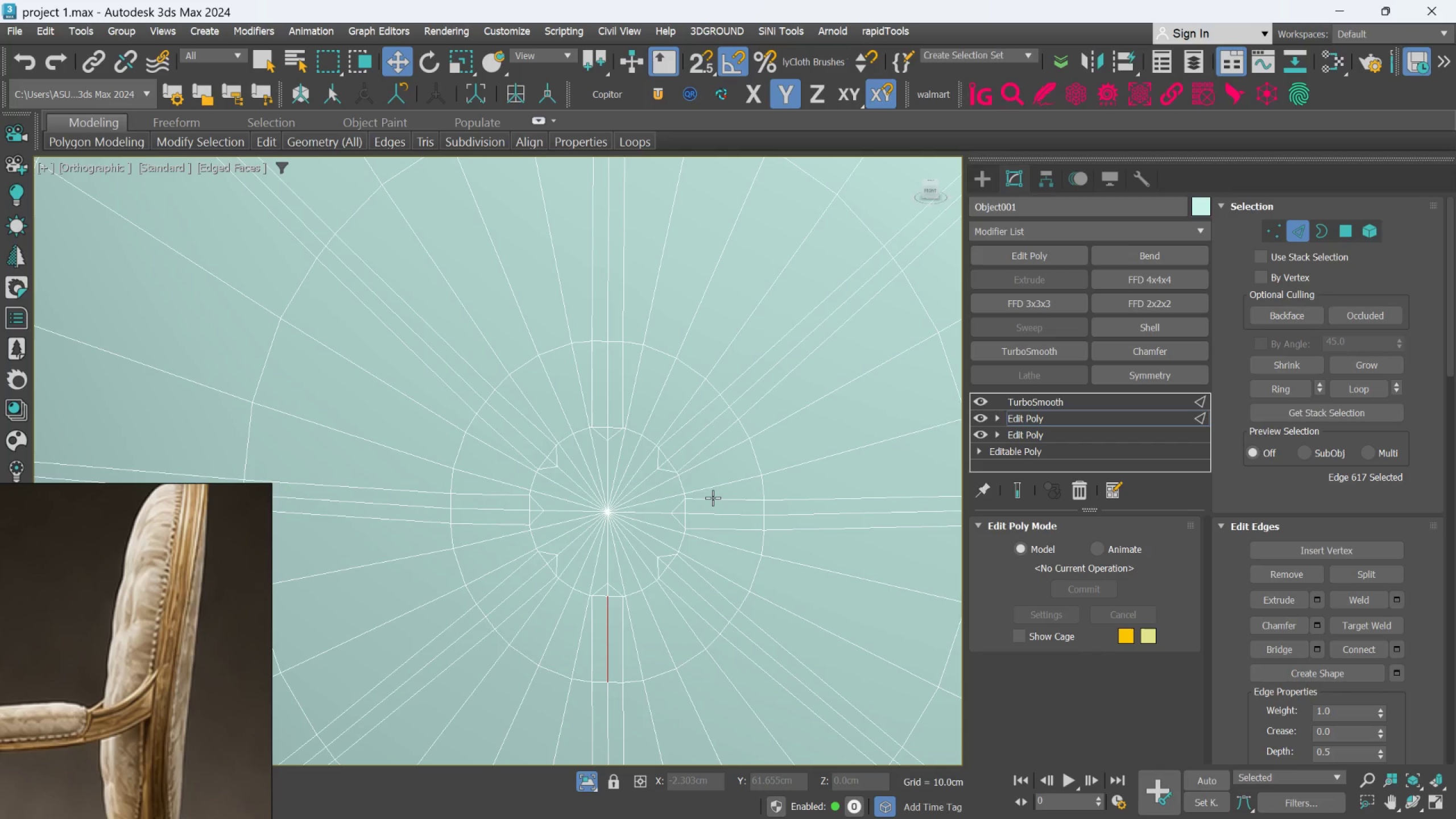 
key(Control+Z)
 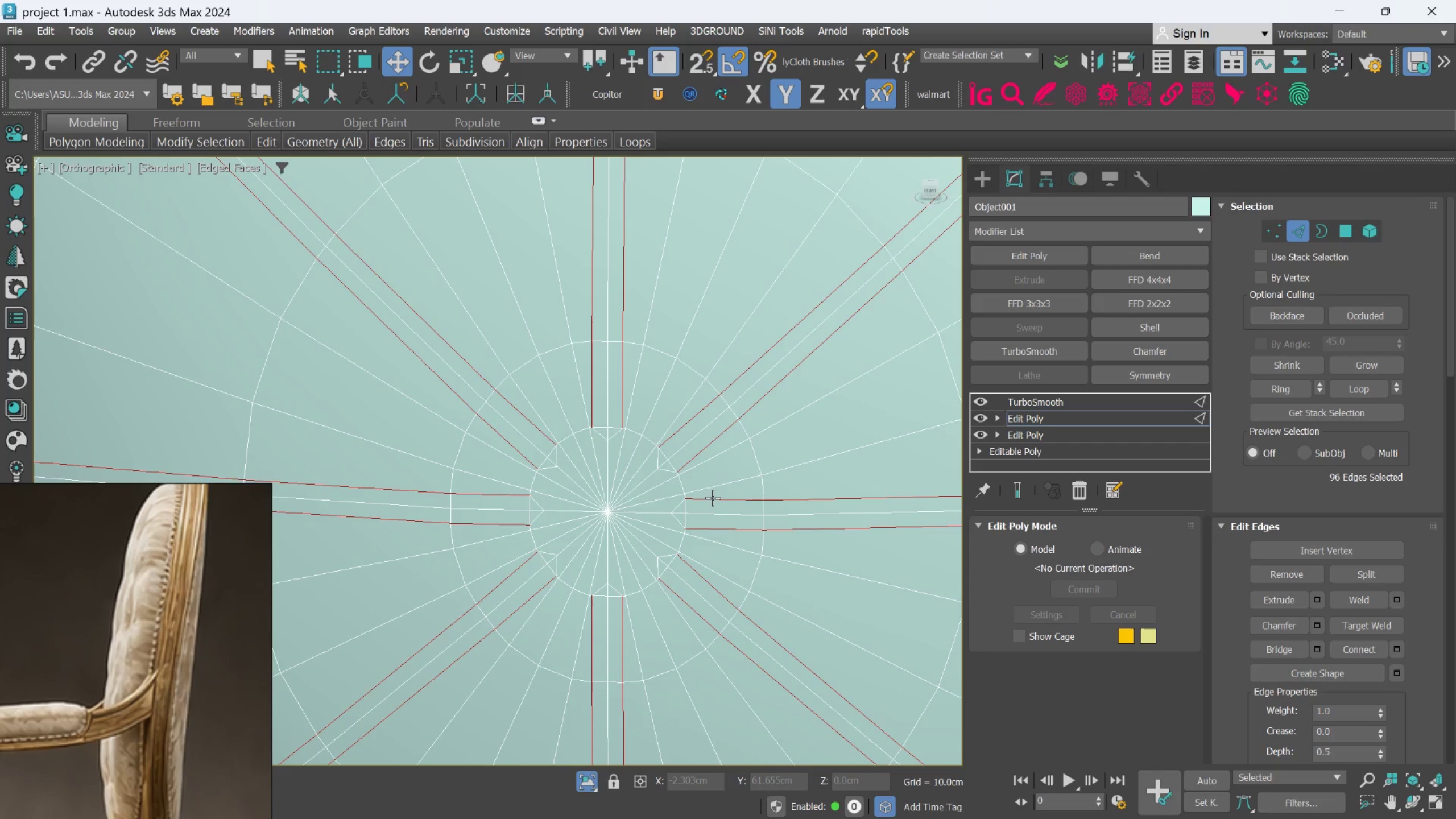 
key(Control+Z)
 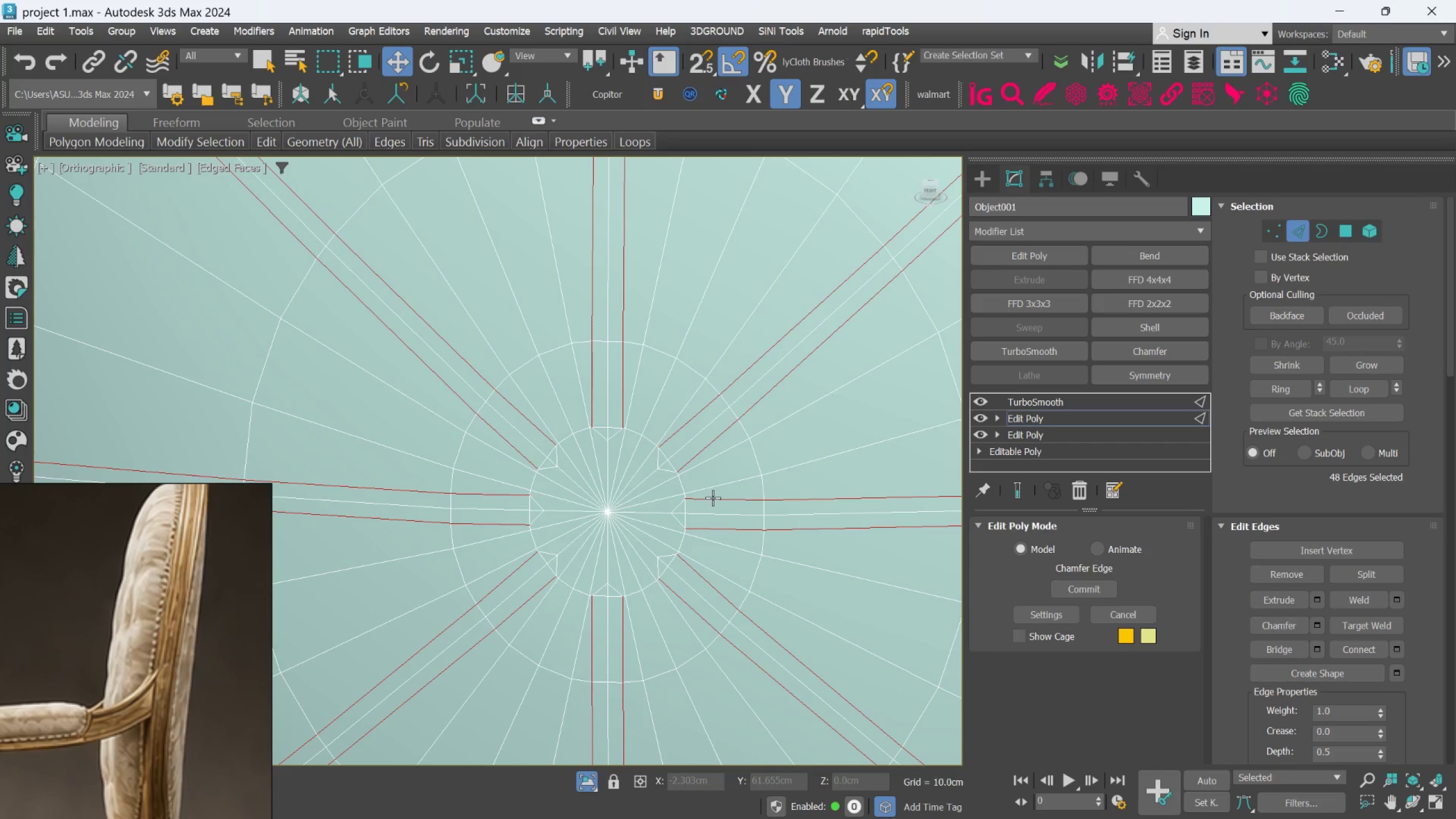 
key(Control+Z)
 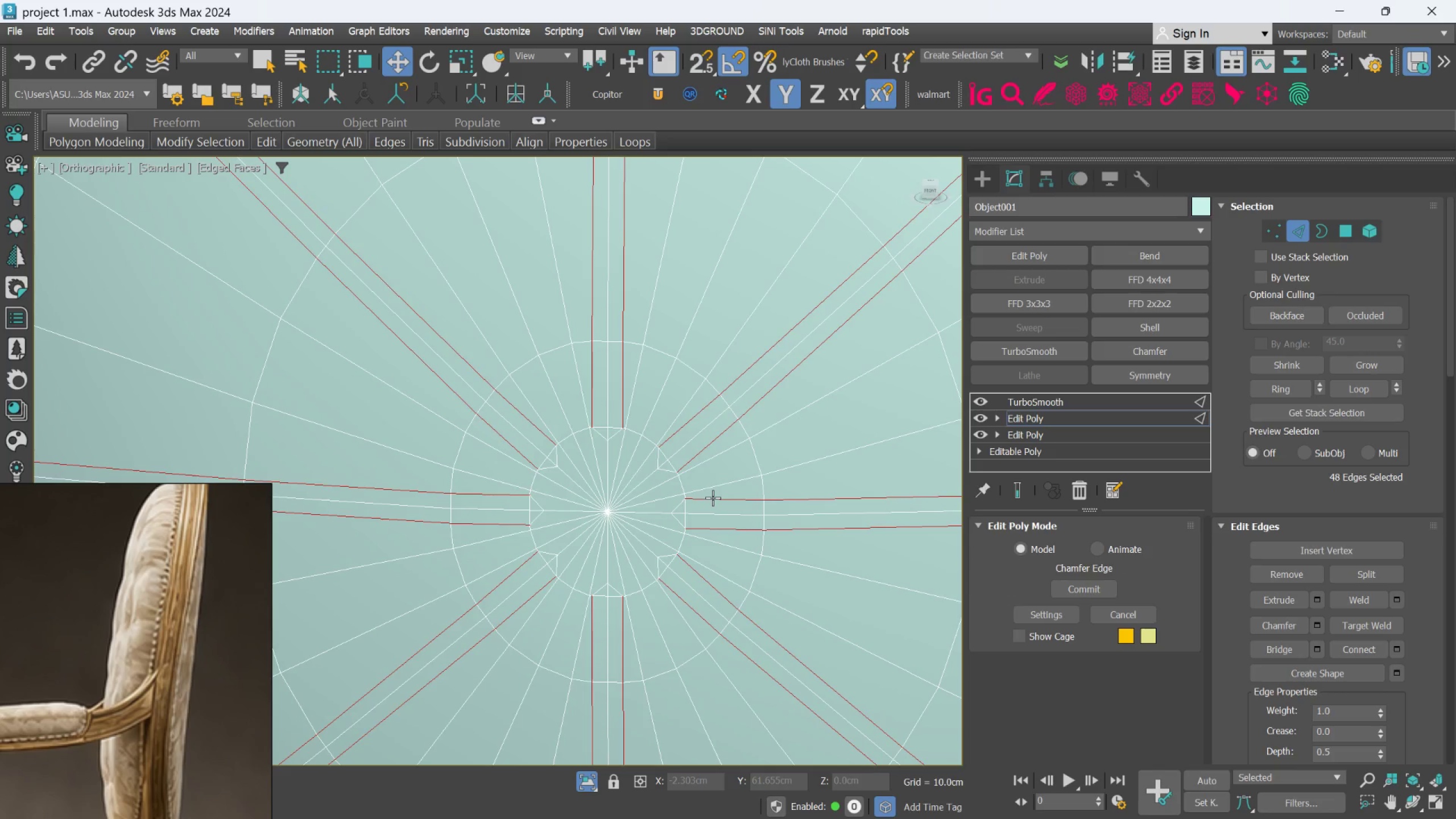 
key(Control+Z)
 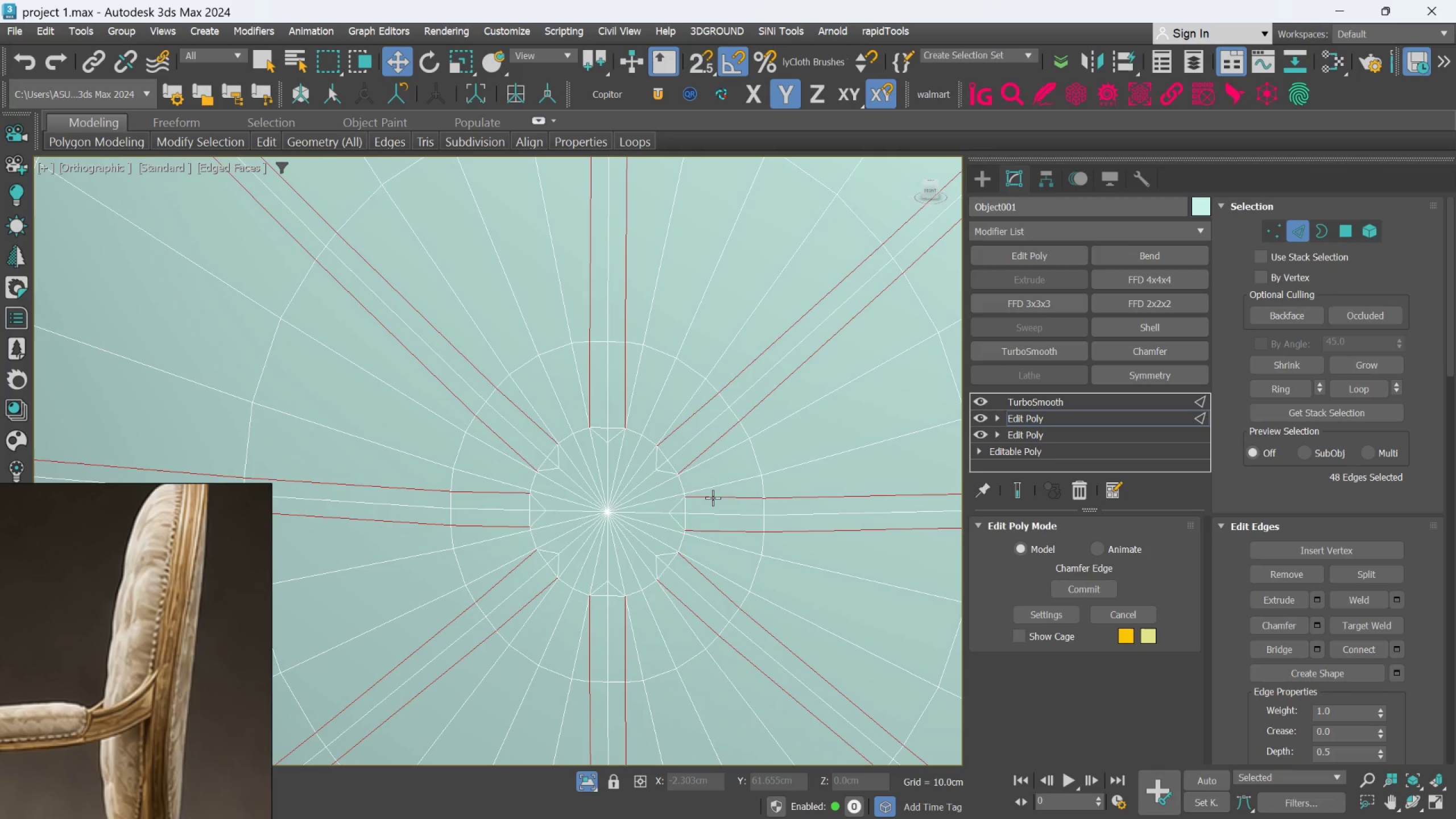 
key(Control+Z)
 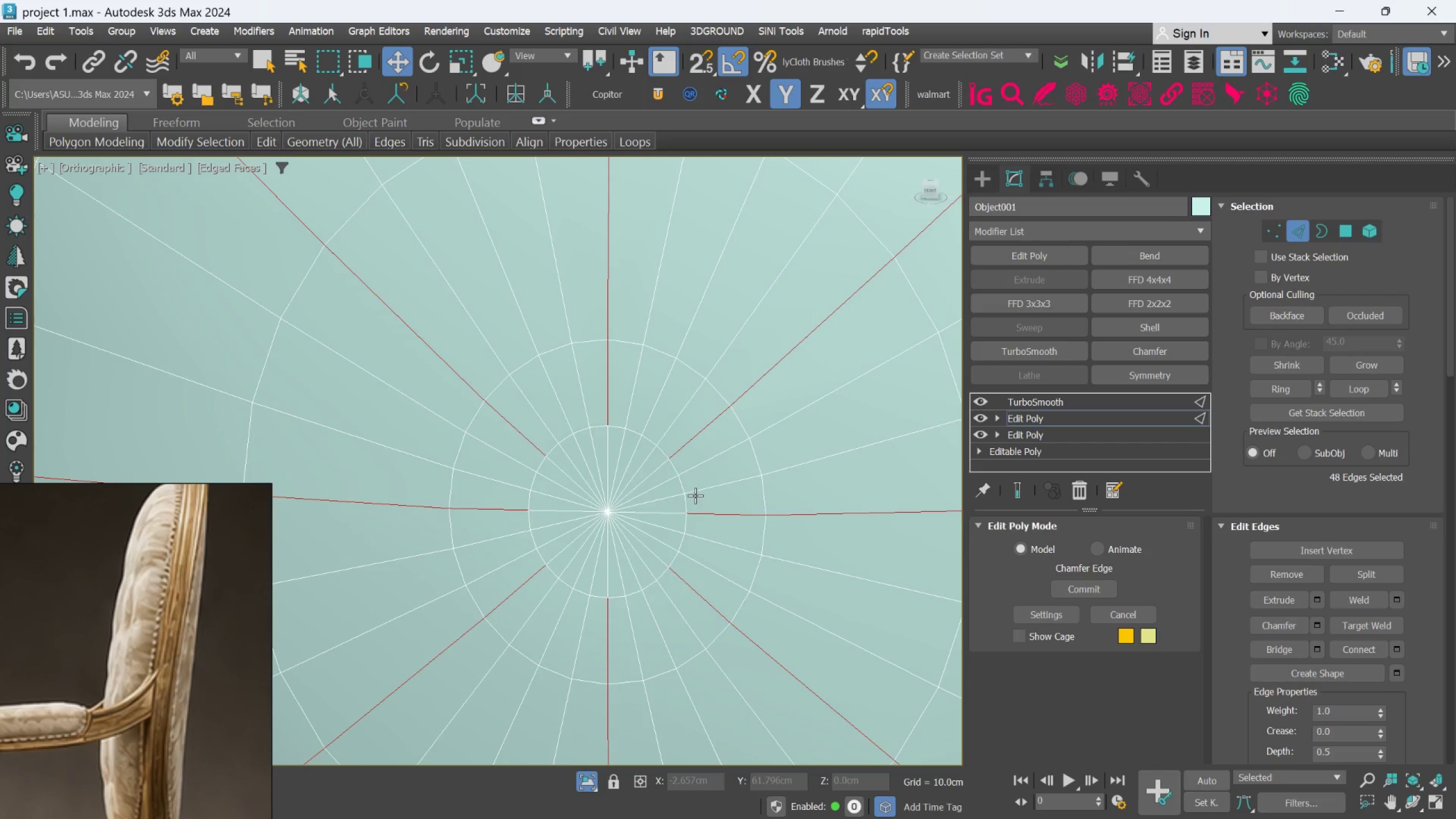 
scroll: coordinate [692, 502], scroll_direction: up, amount: 2.0
 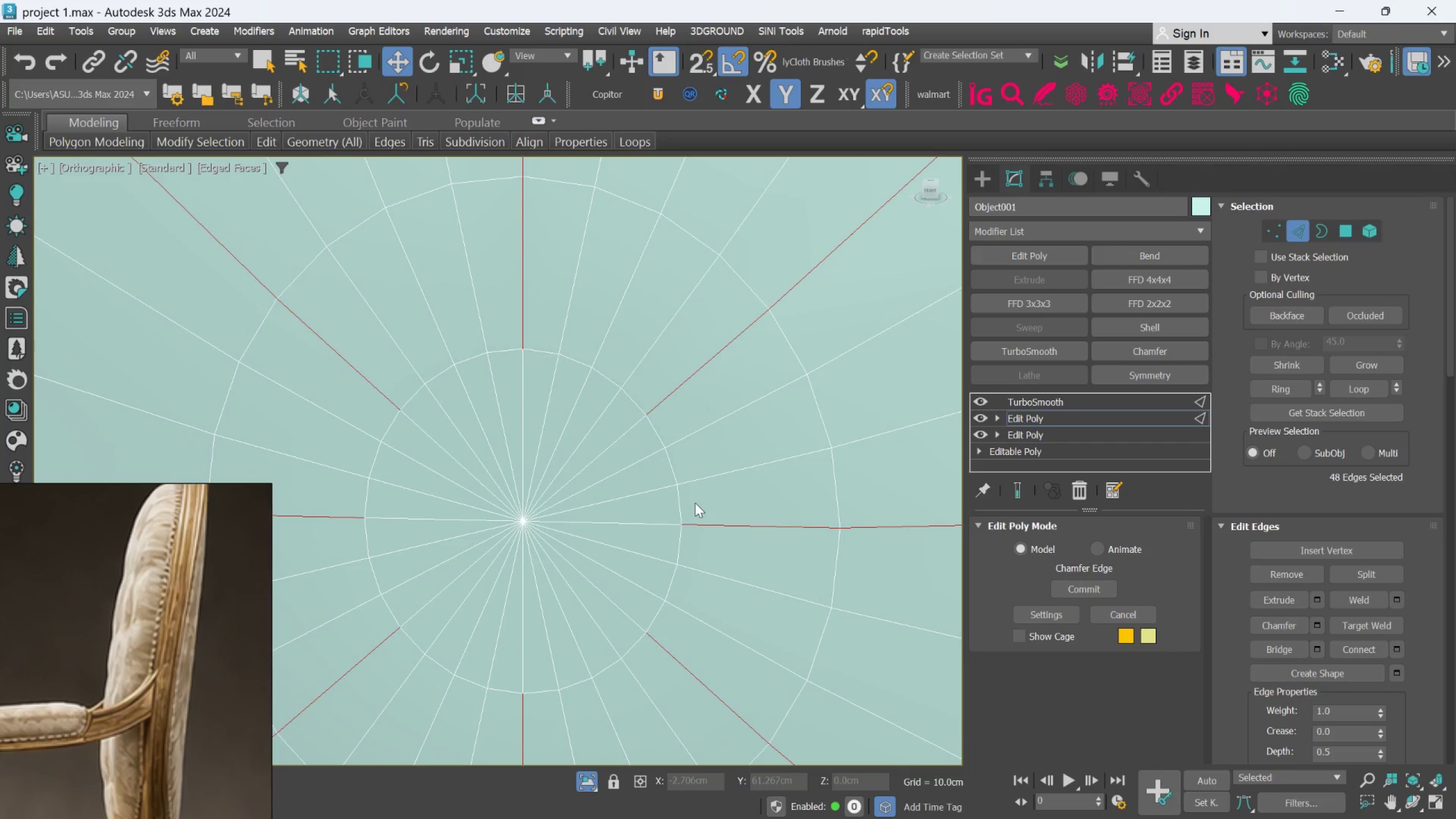 
scroll: coordinate [695, 503], scroll_direction: down, amount: 2.0
 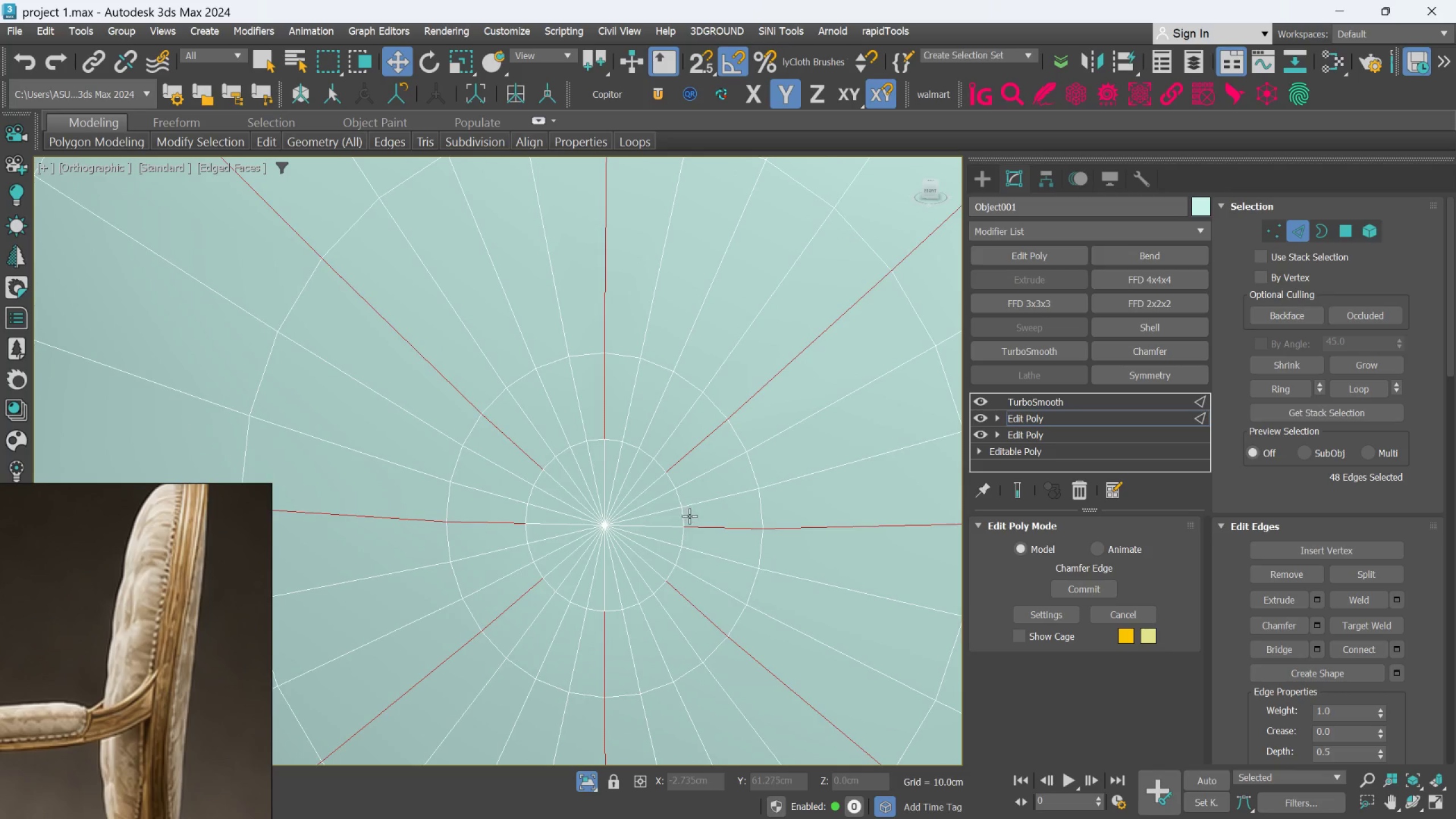 
scroll: coordinate [676, 521], scroll_direction: up, amount: 1.0
 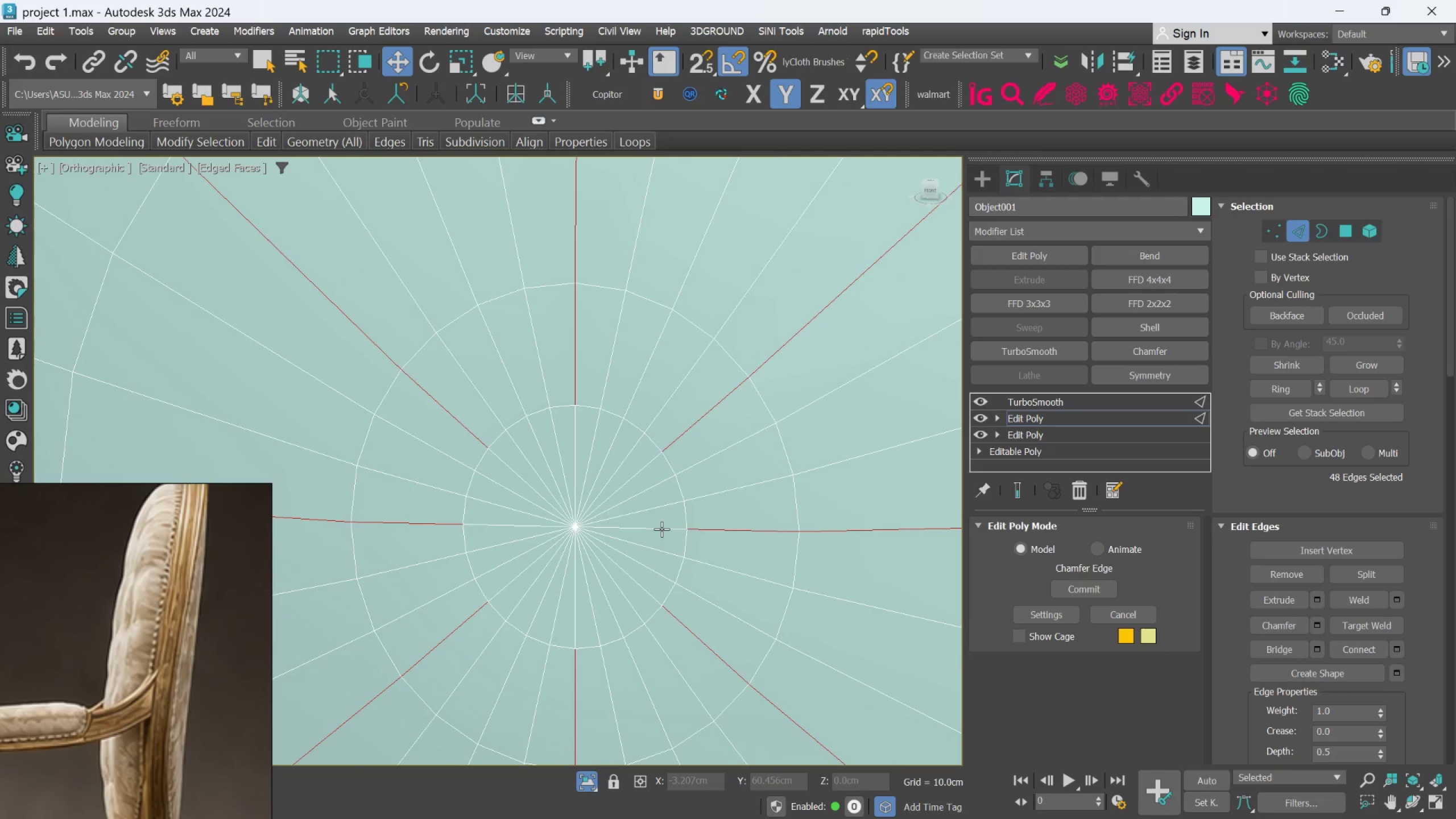 
hold_key(key=ControlLeft, duration=1.06)
left_click([661, 530])
 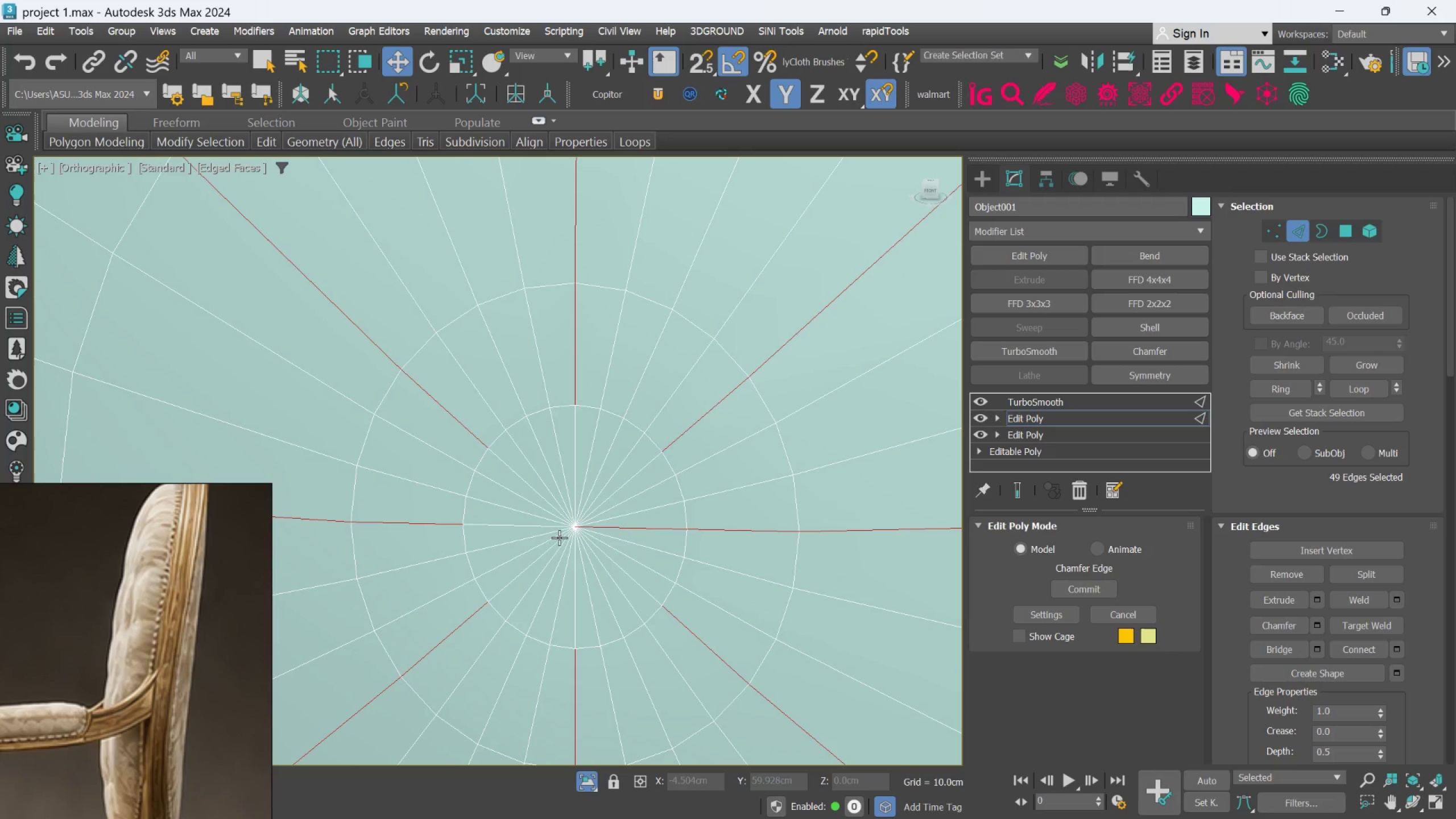 
hold_key(key=ControlLeft, duration=0.86)
left_click([506, 530])
 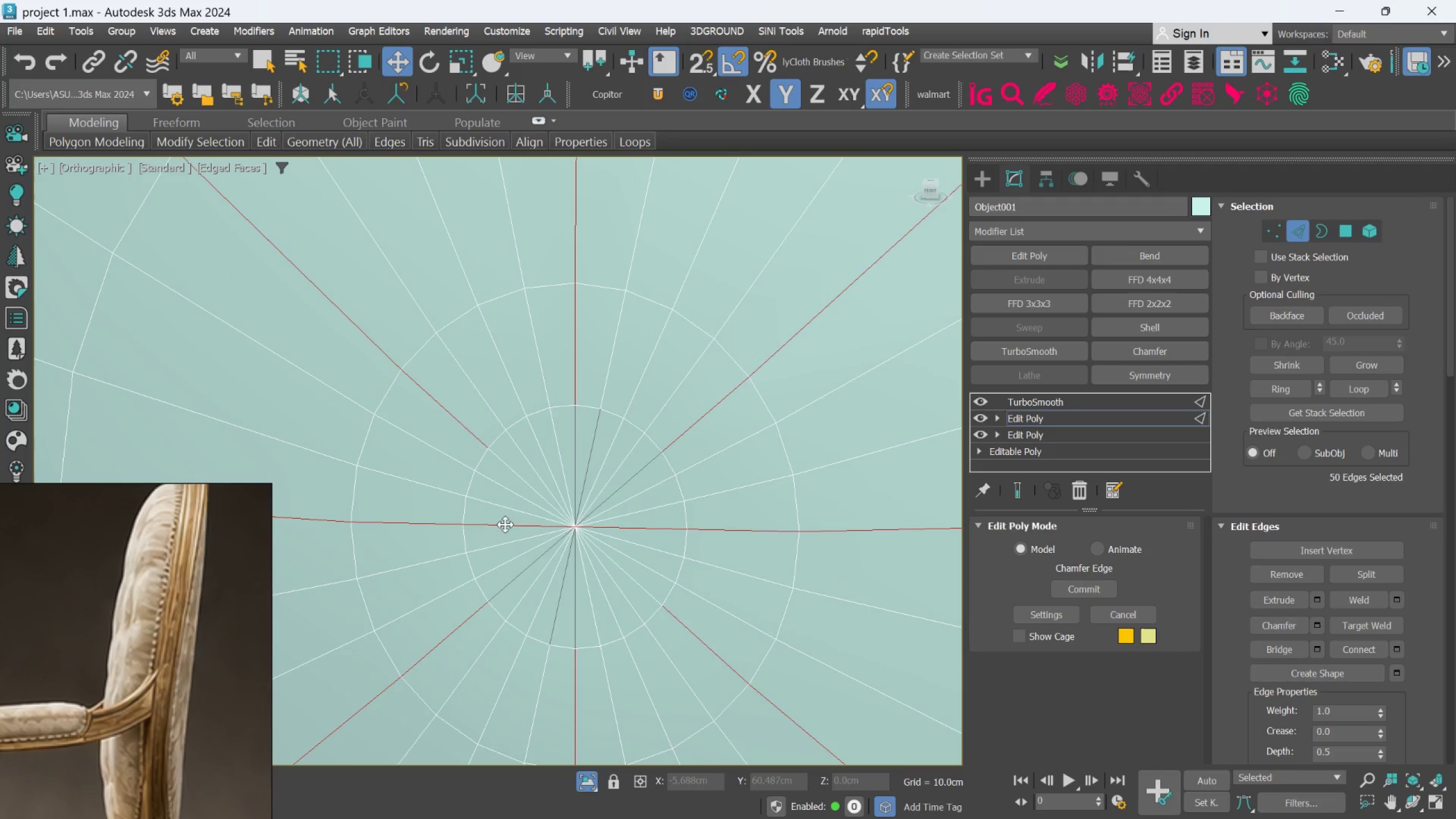 
key(Control+Z)
 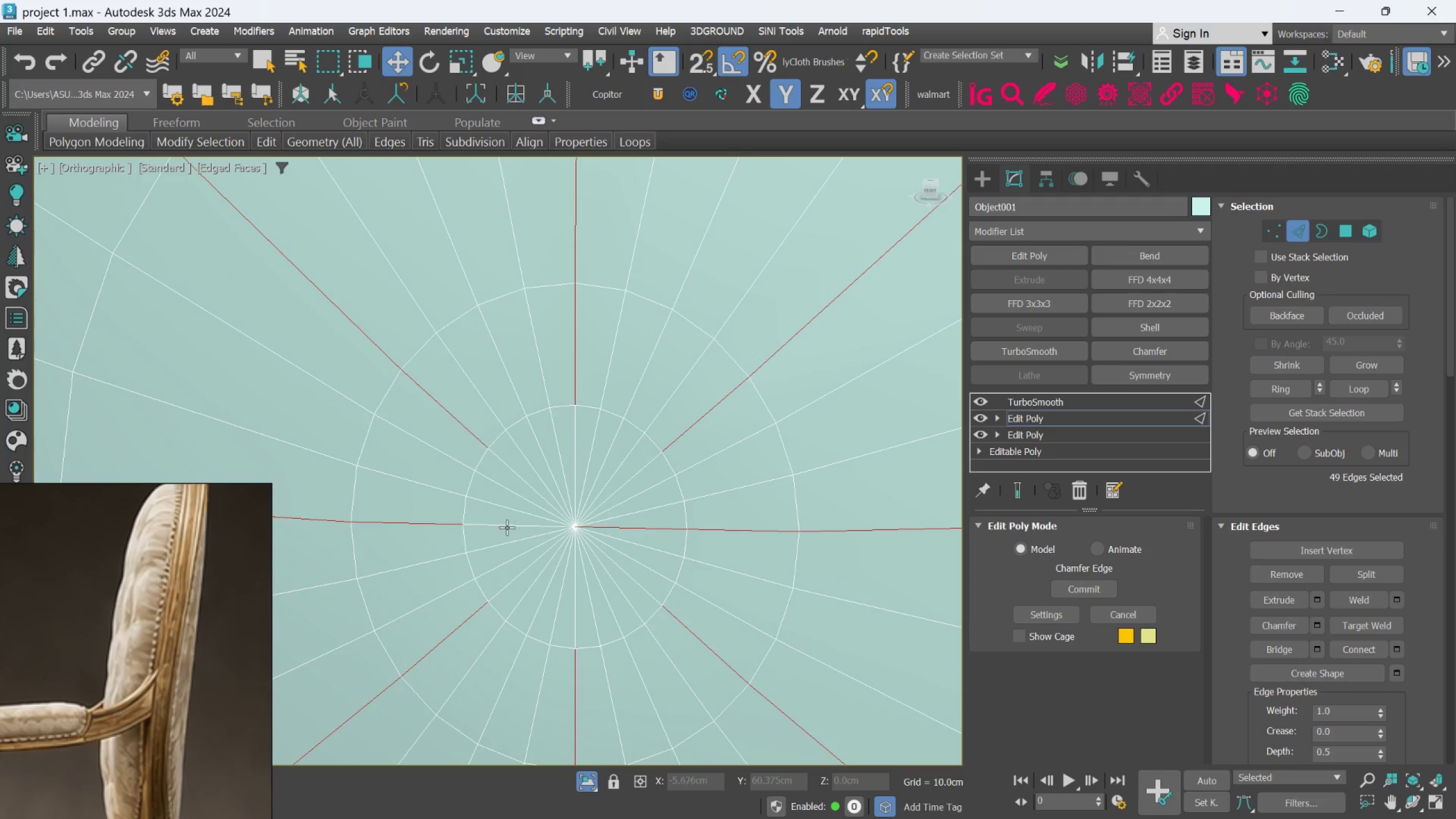 
left_click([507, 527])
 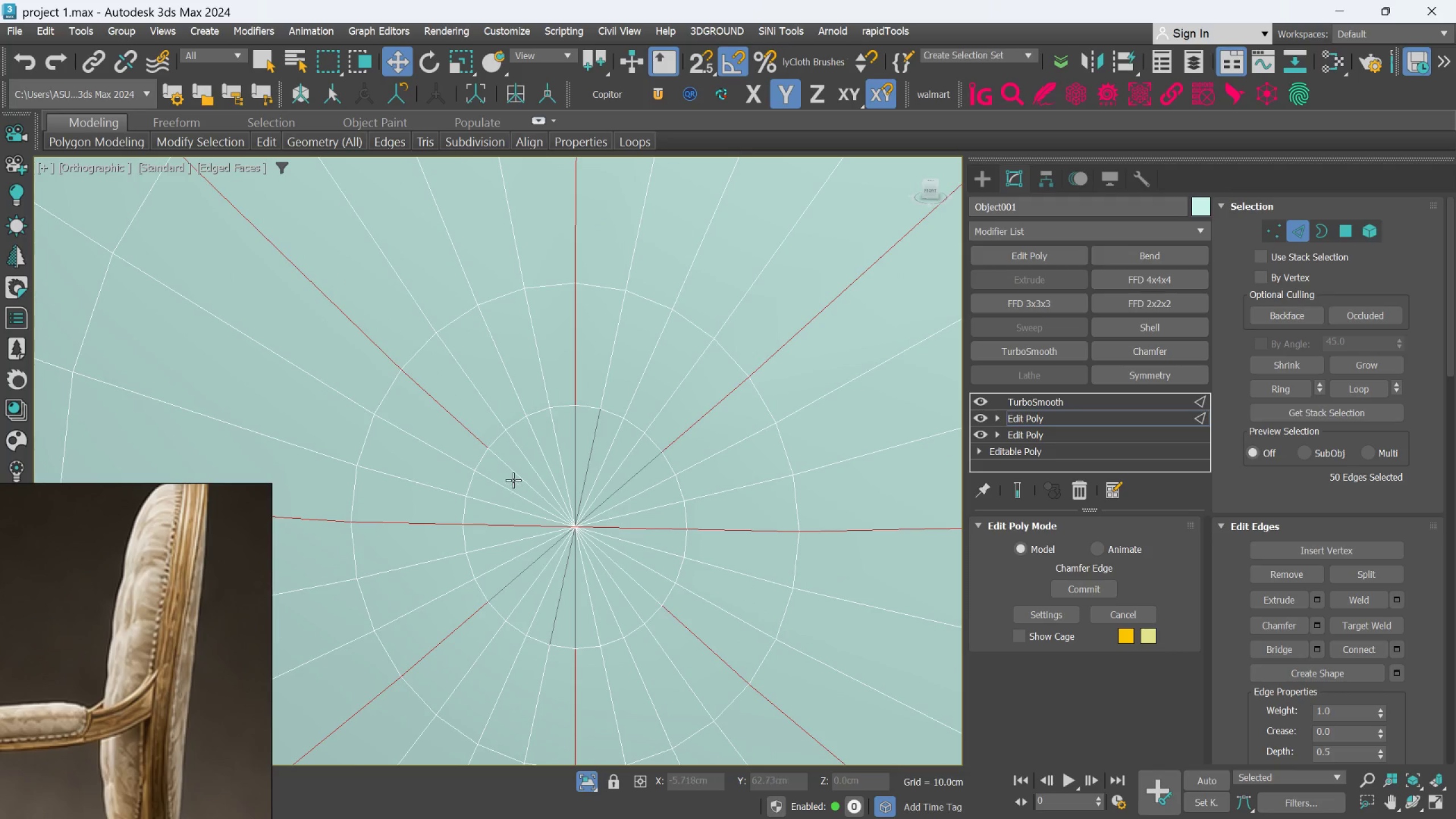 
left_click([515, 477])
 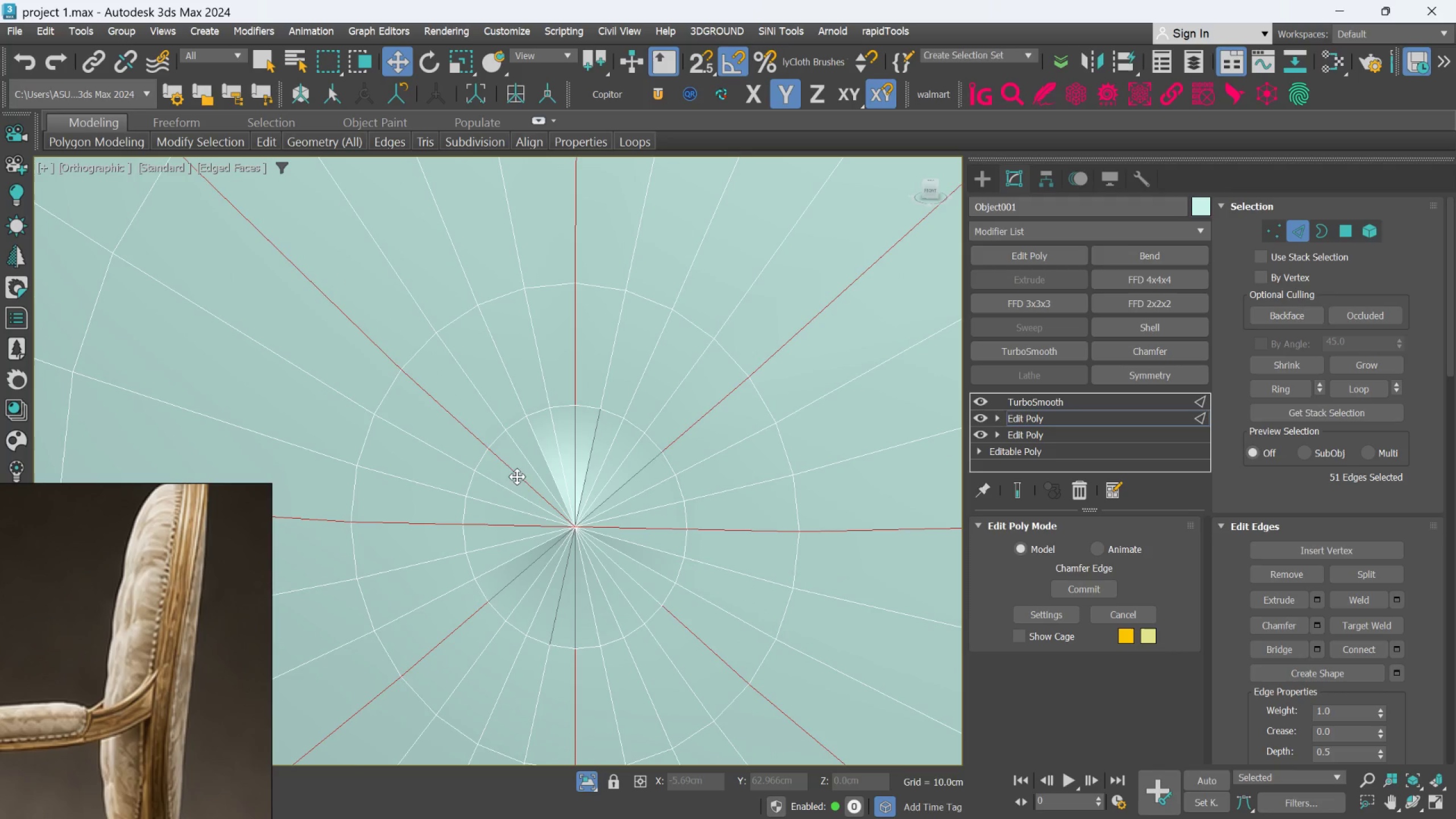 
key(Control+Z)
 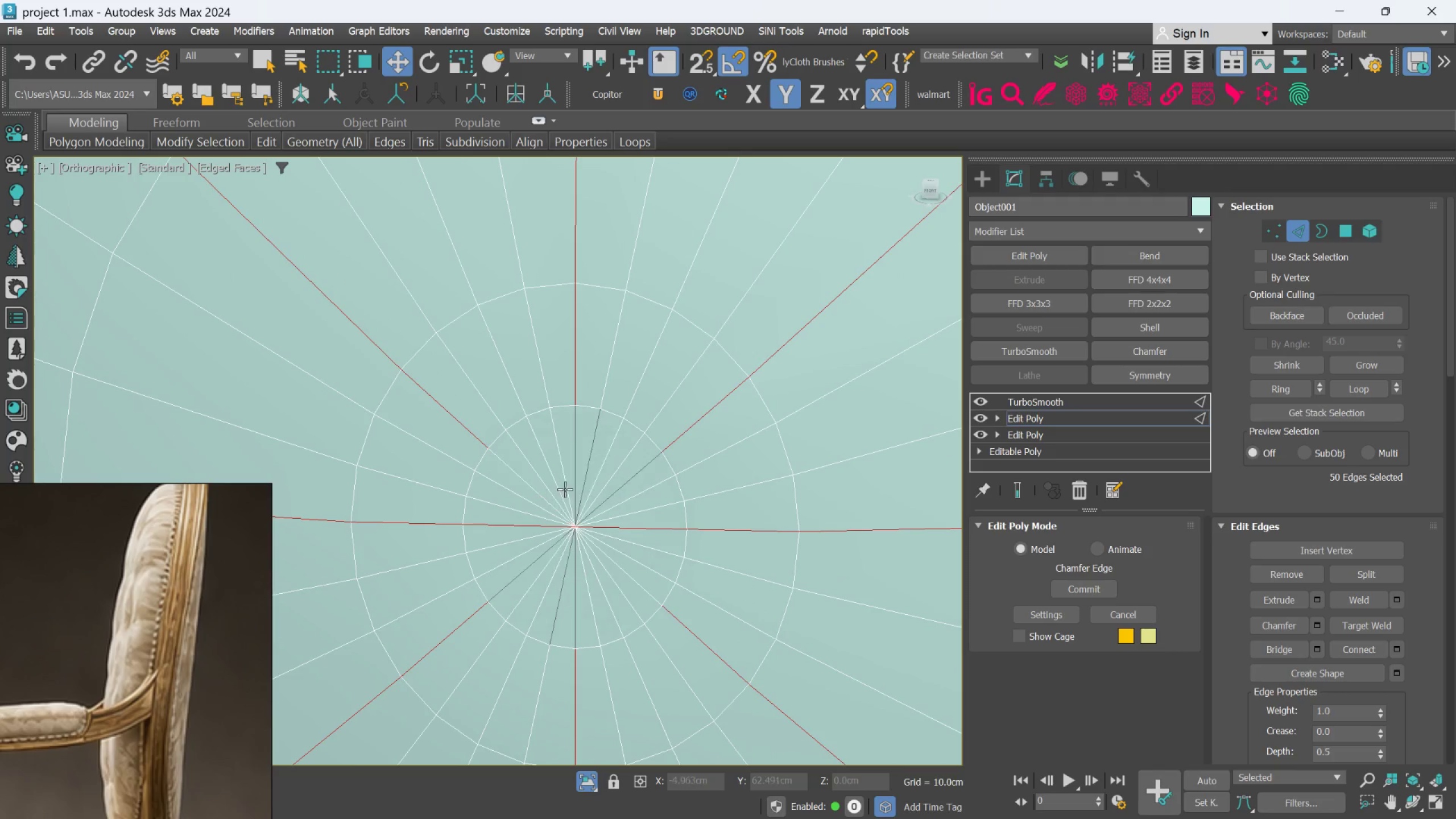 
key(Control+Z)
 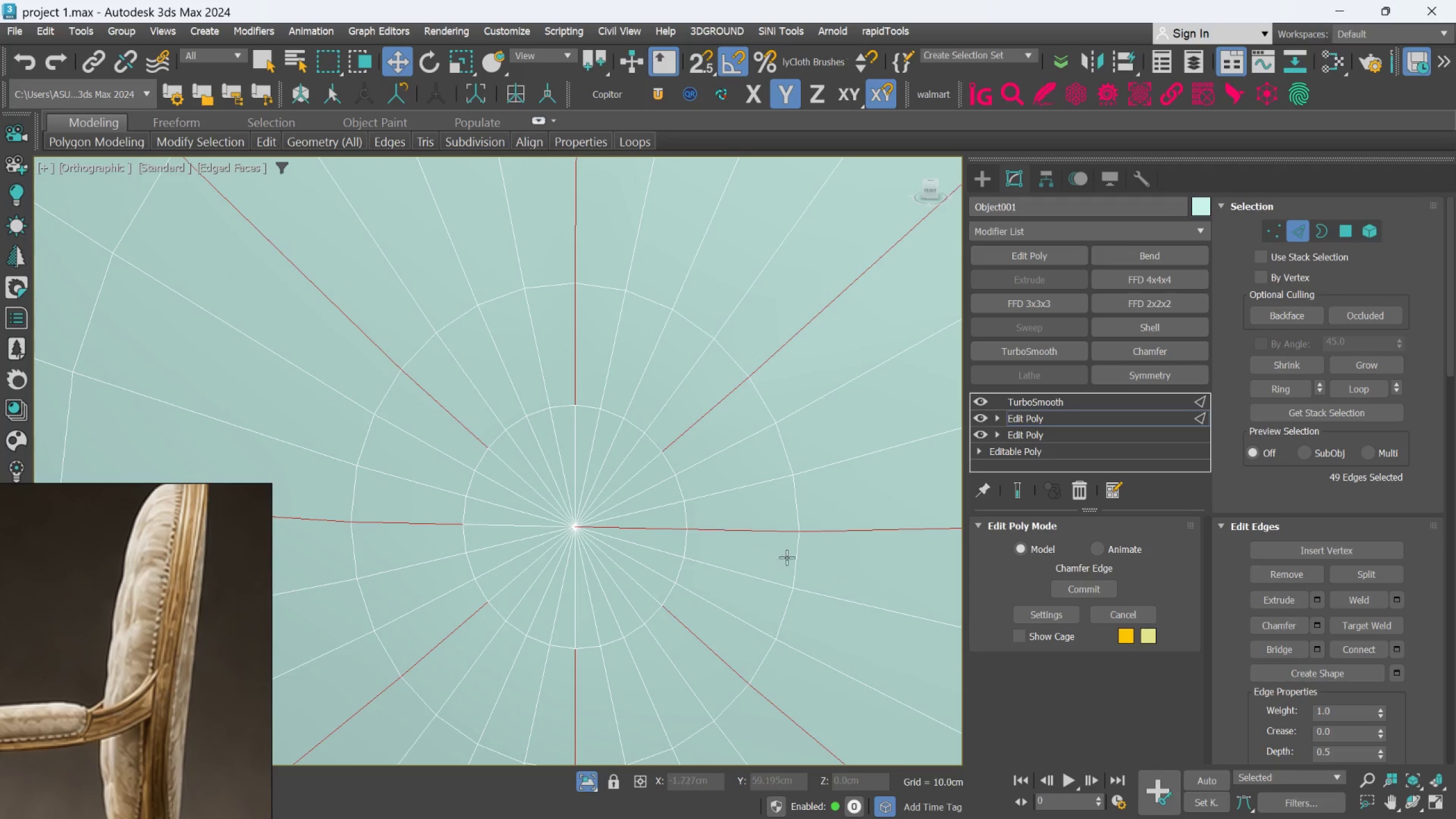 
key(Control+Z)
 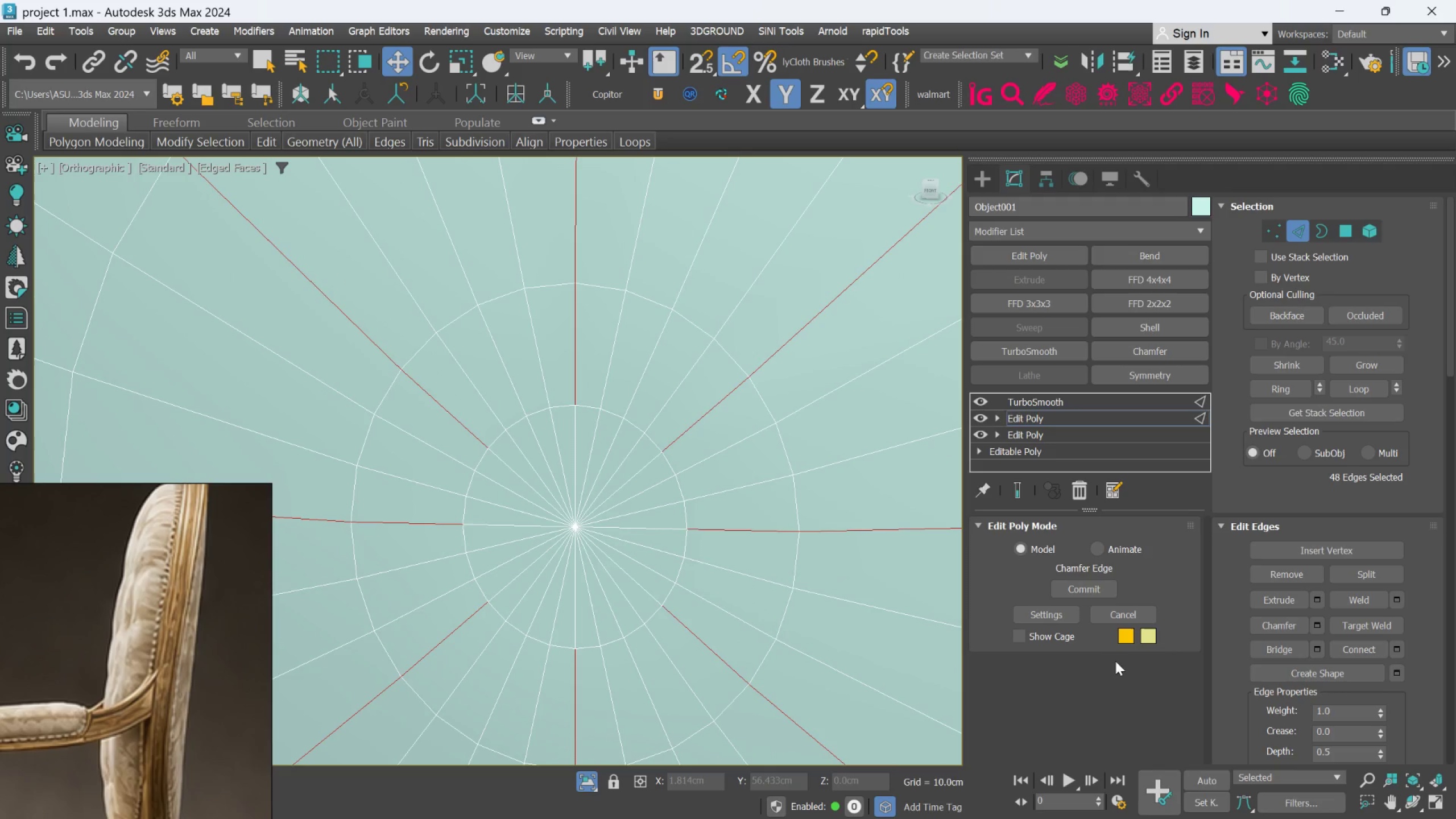 
key(Control+Z)
 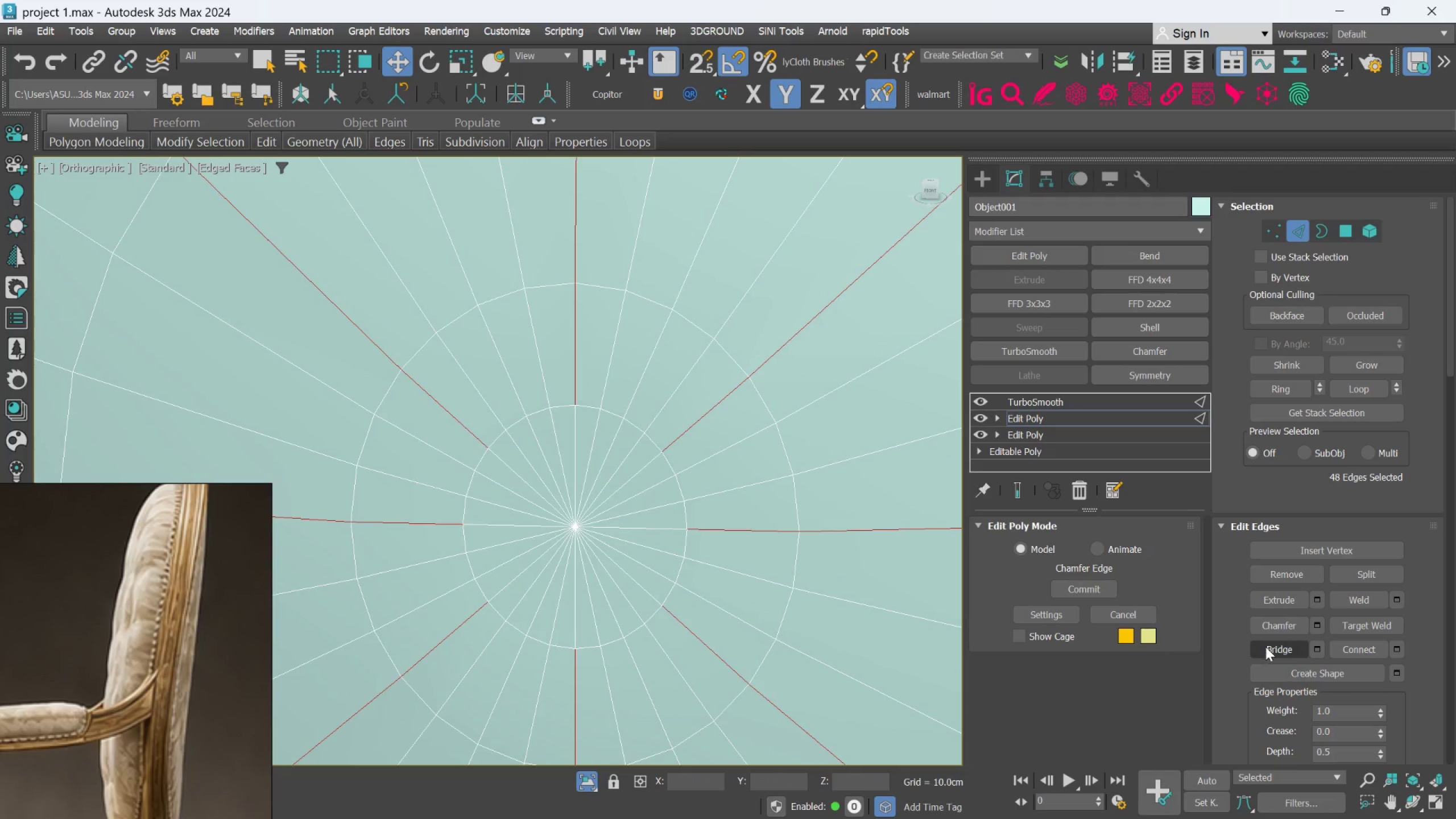 
key(Control+Z)
 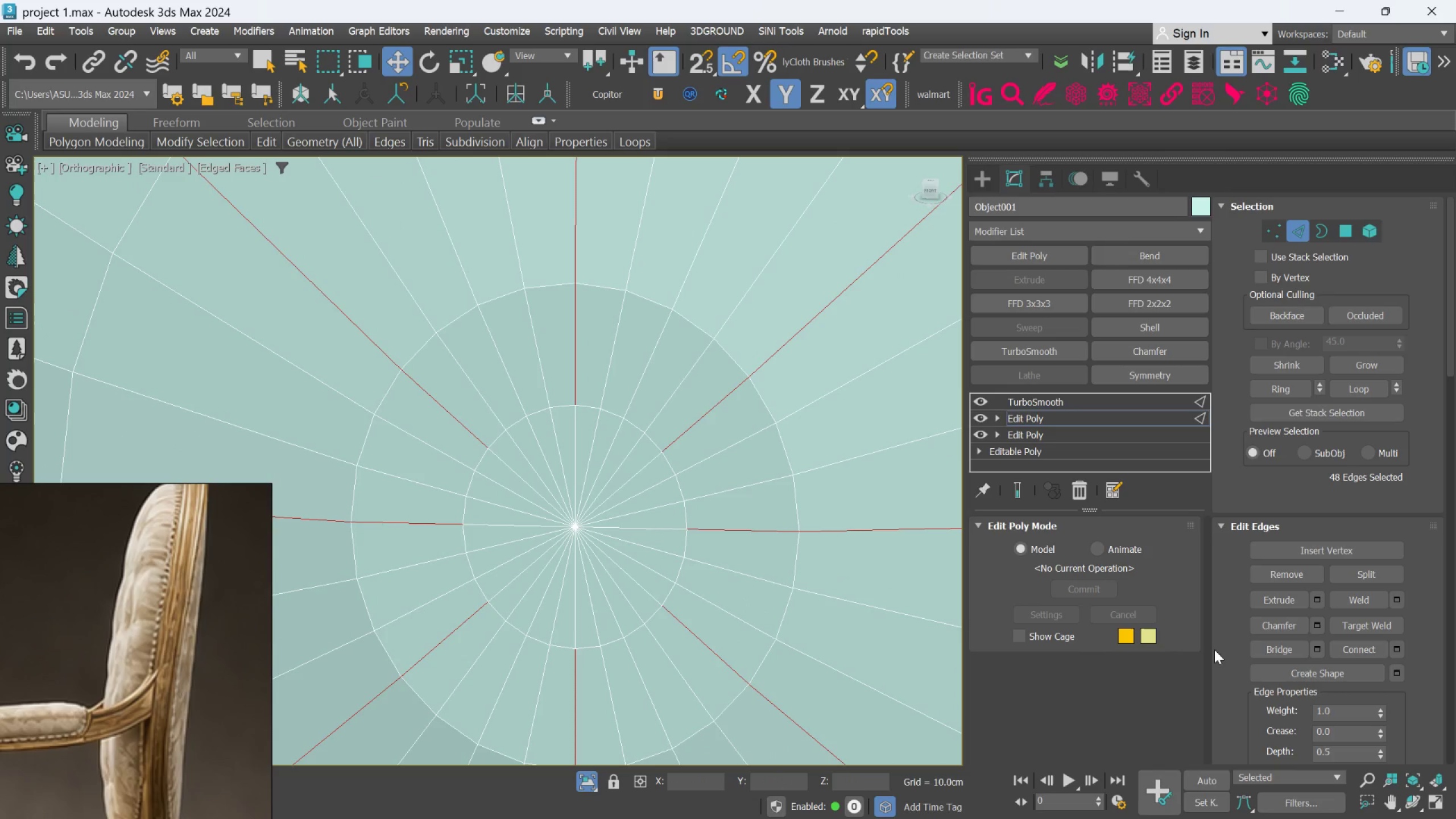 
key(Control+Z)
 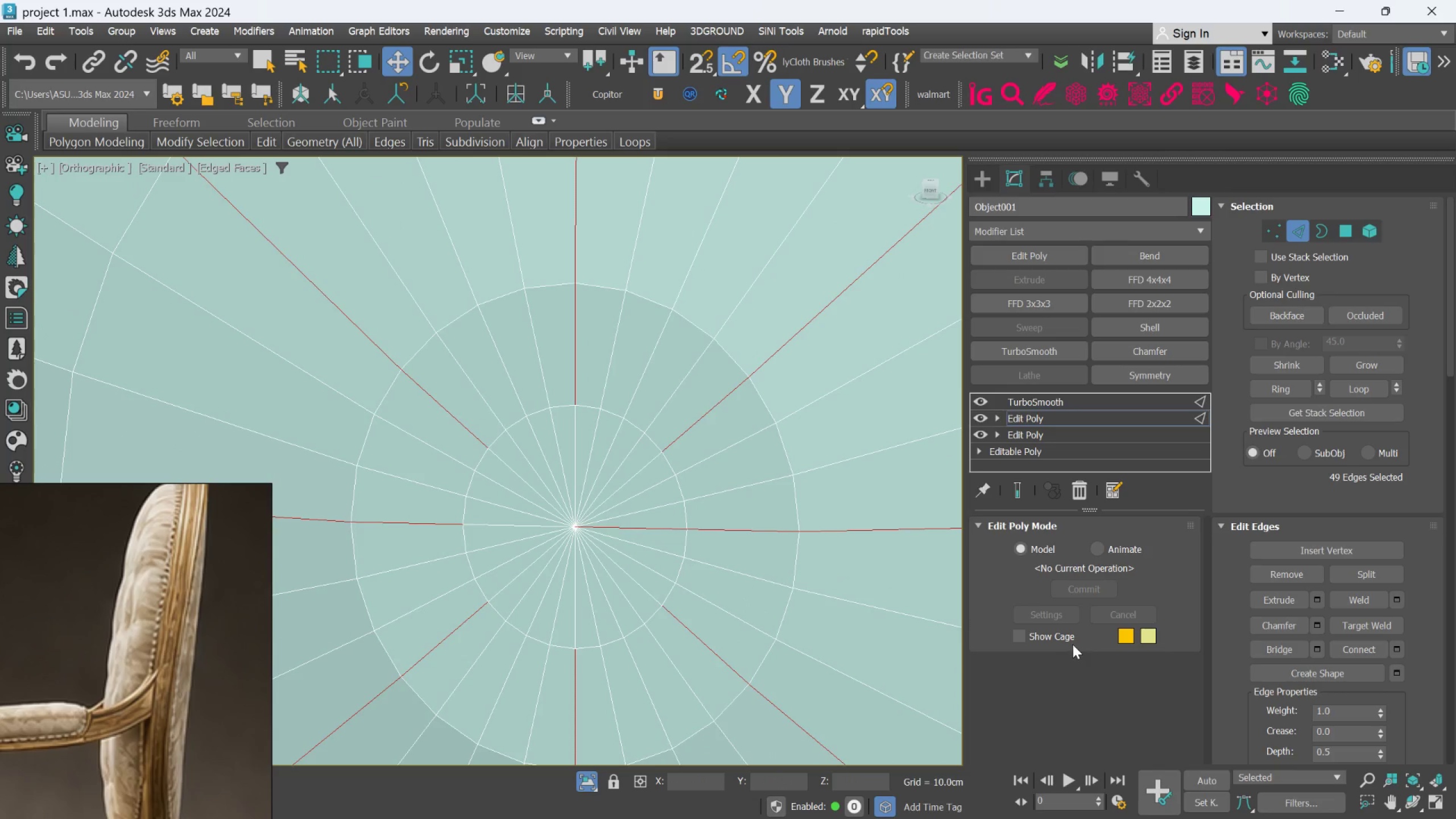 
key(Control+Z)
 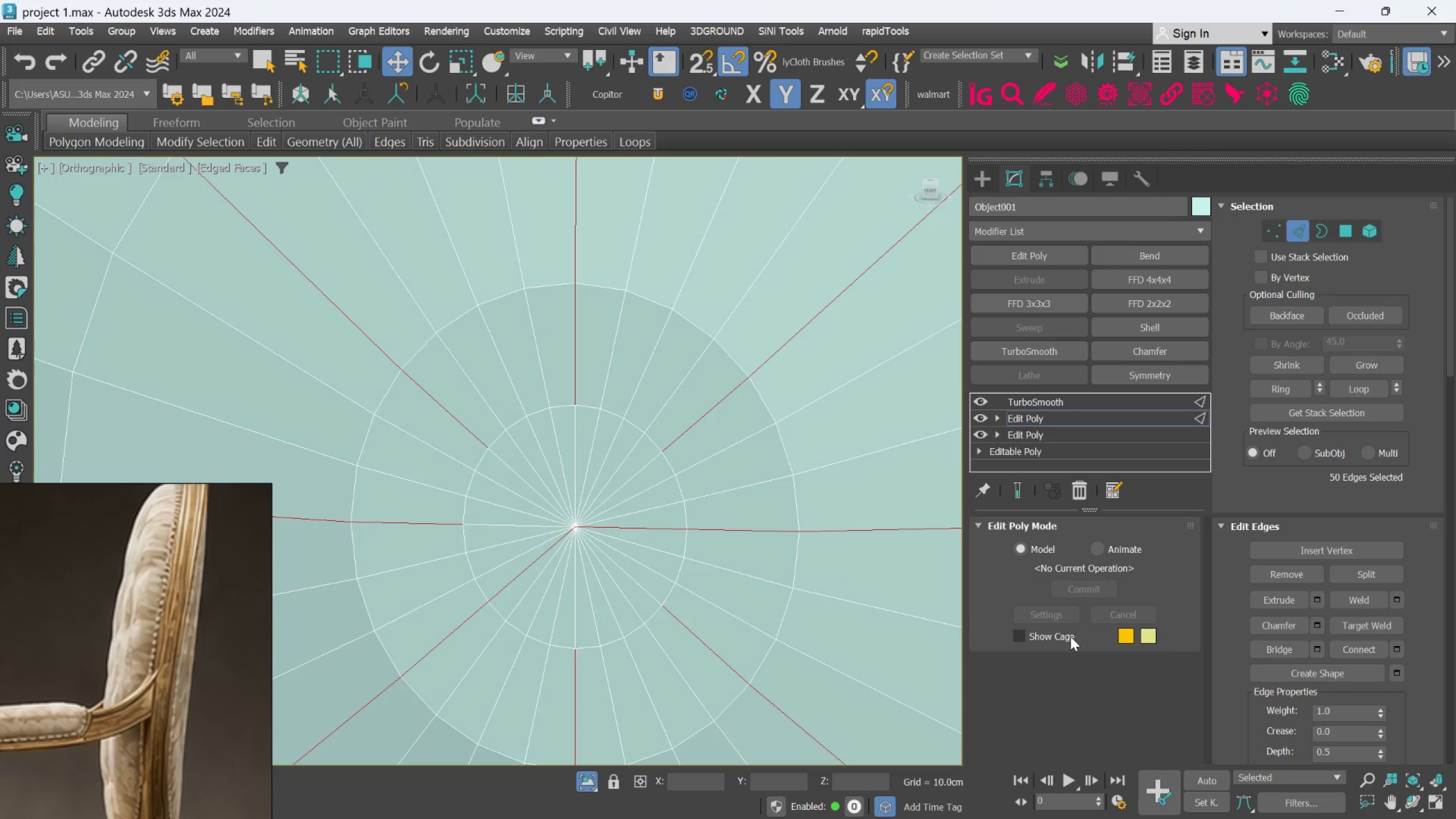 
key(Control+Z)
 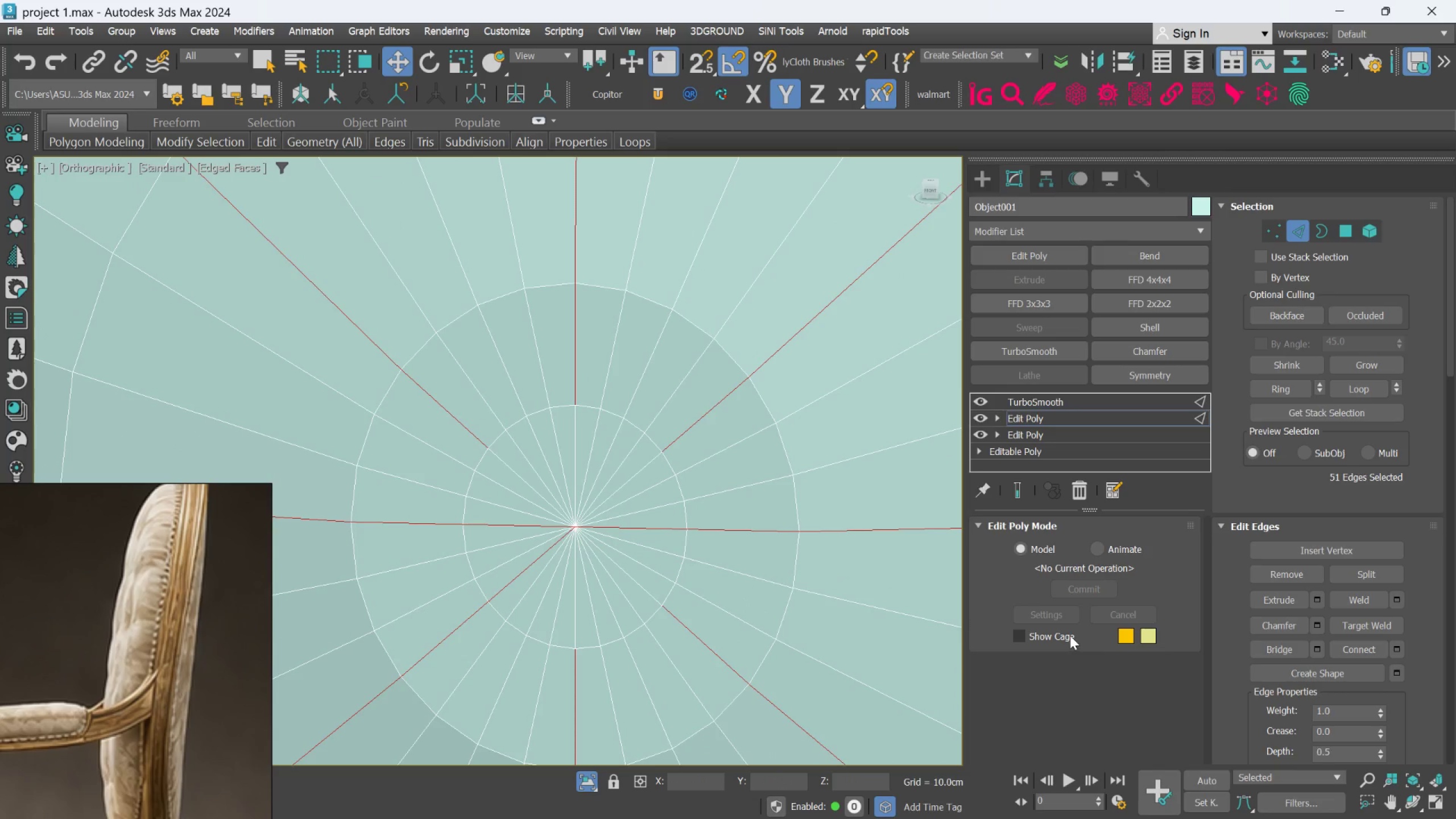 
key(Control+Z)
 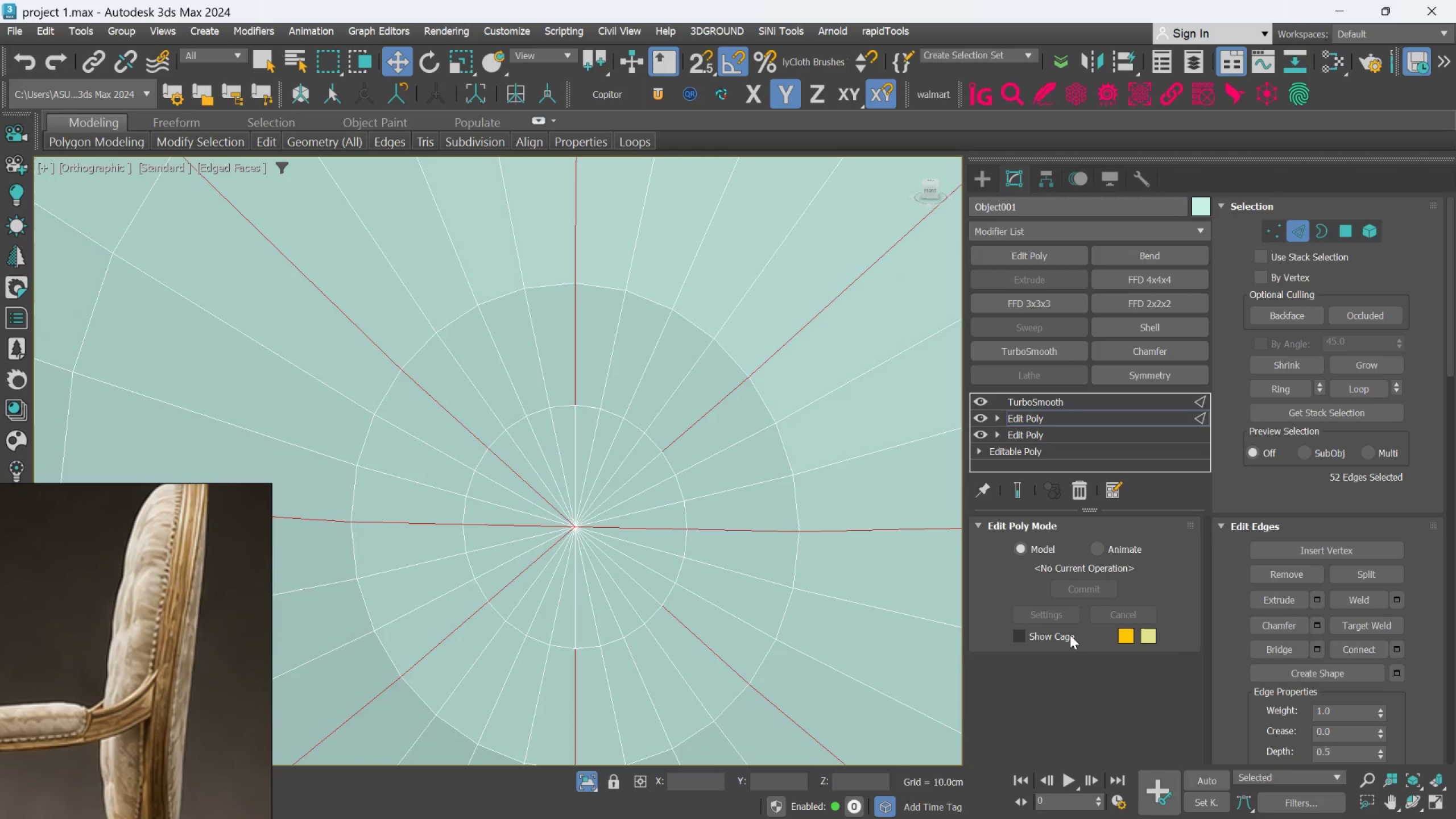 
key(Control+Z)
 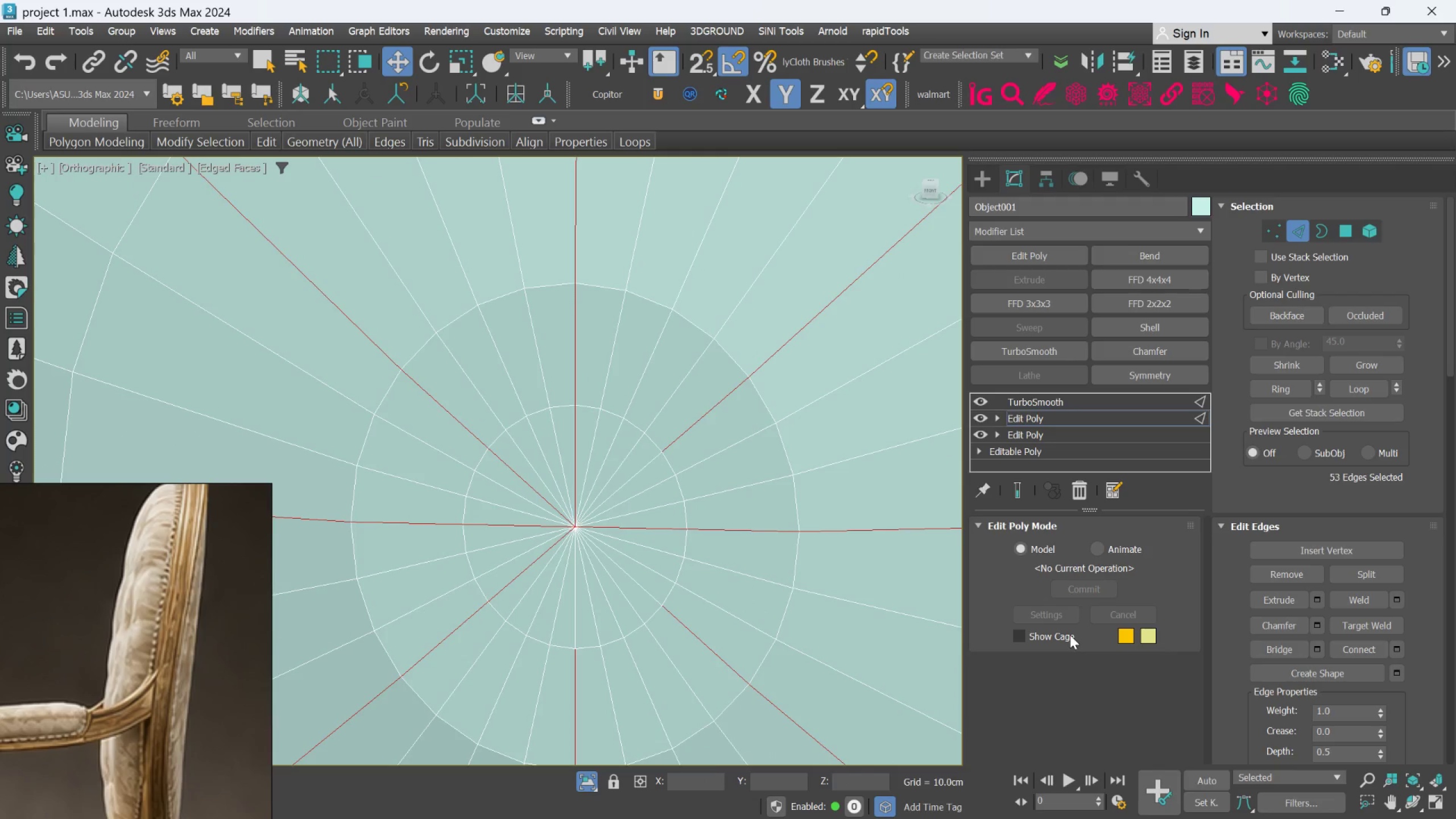 
key(Control+Z)
 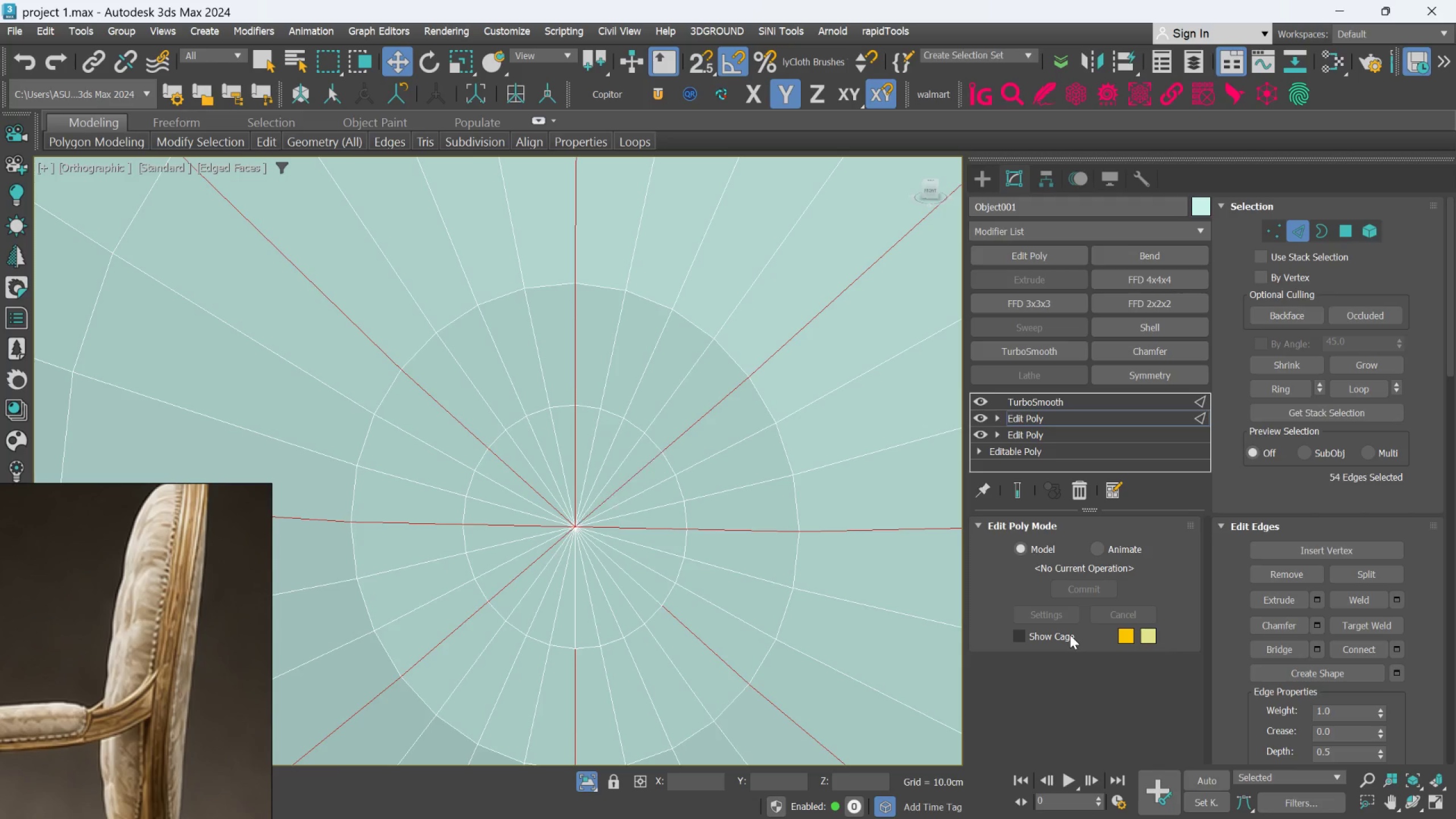 
key(Control+Z)
 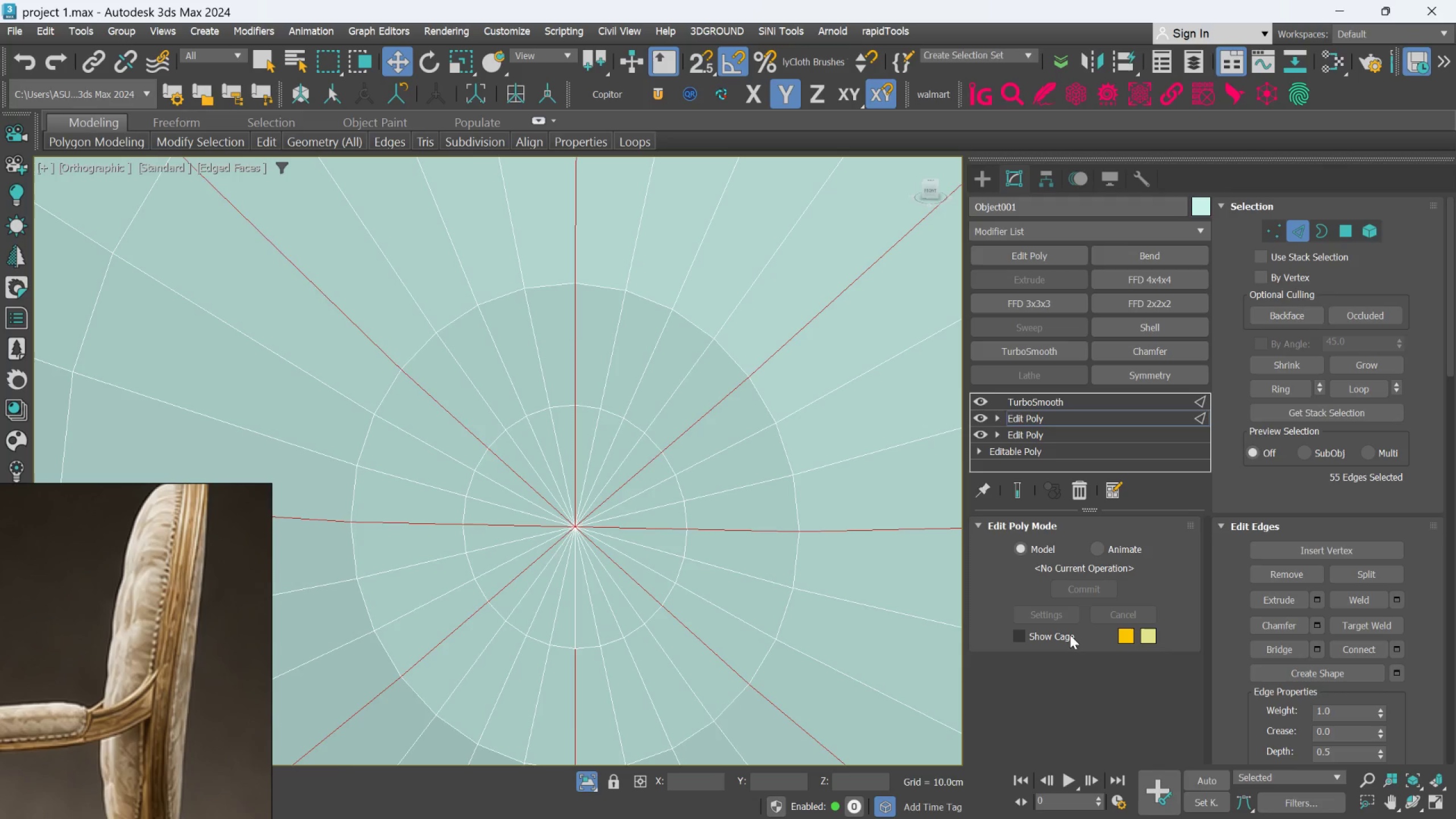 
key(Control+Z)
 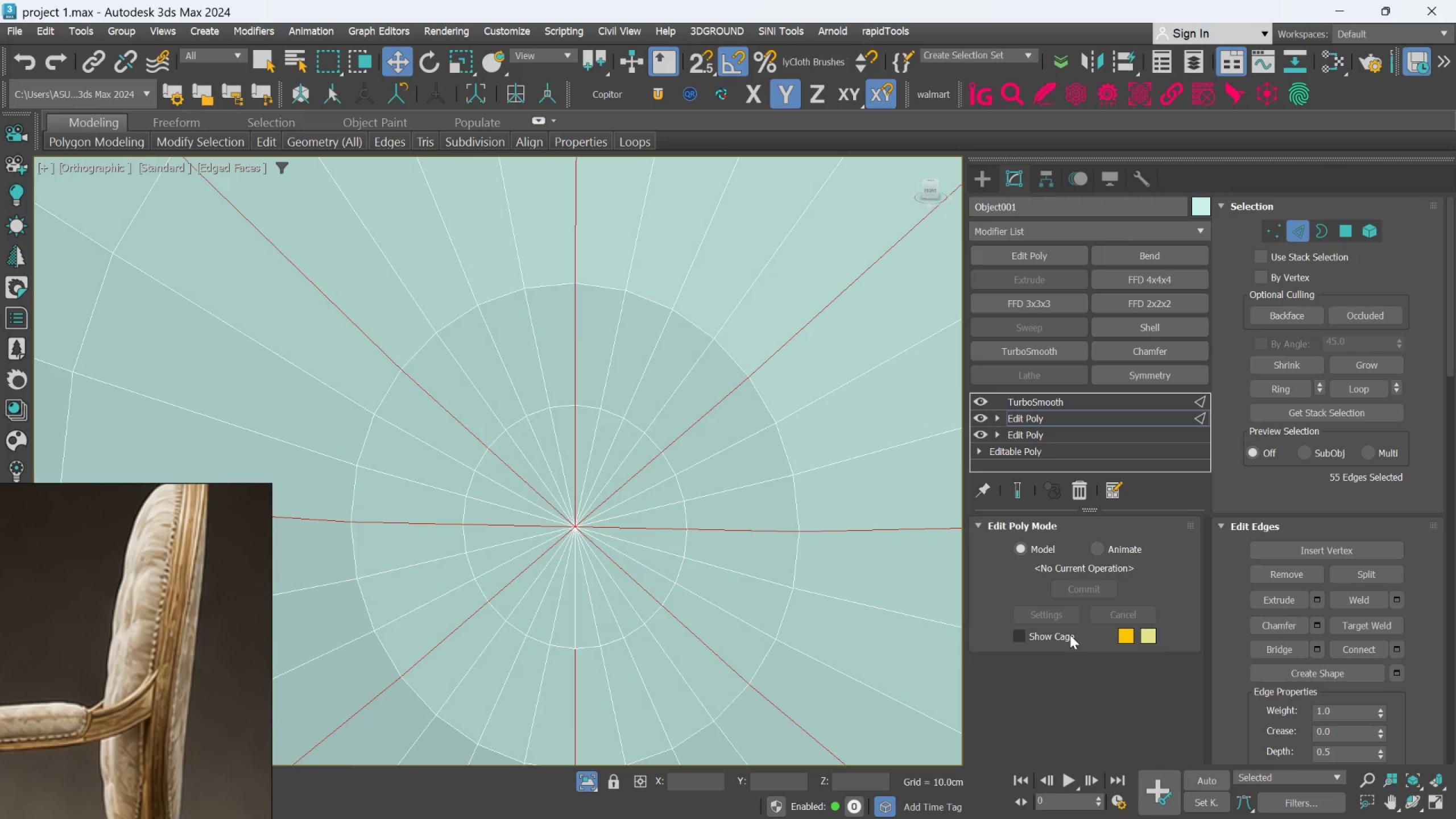 
key(Control+Z)
 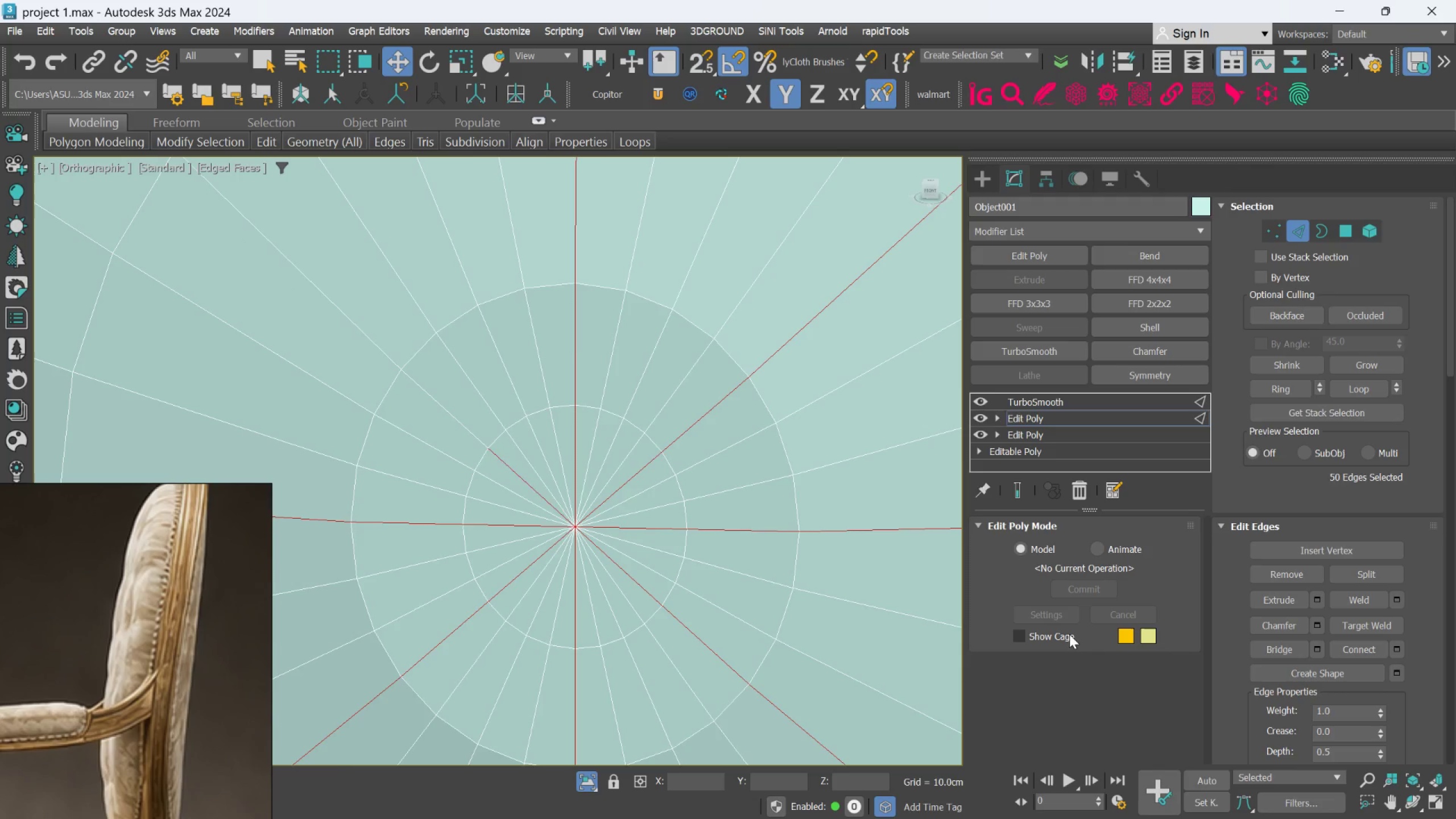 
key(Control+Z)
 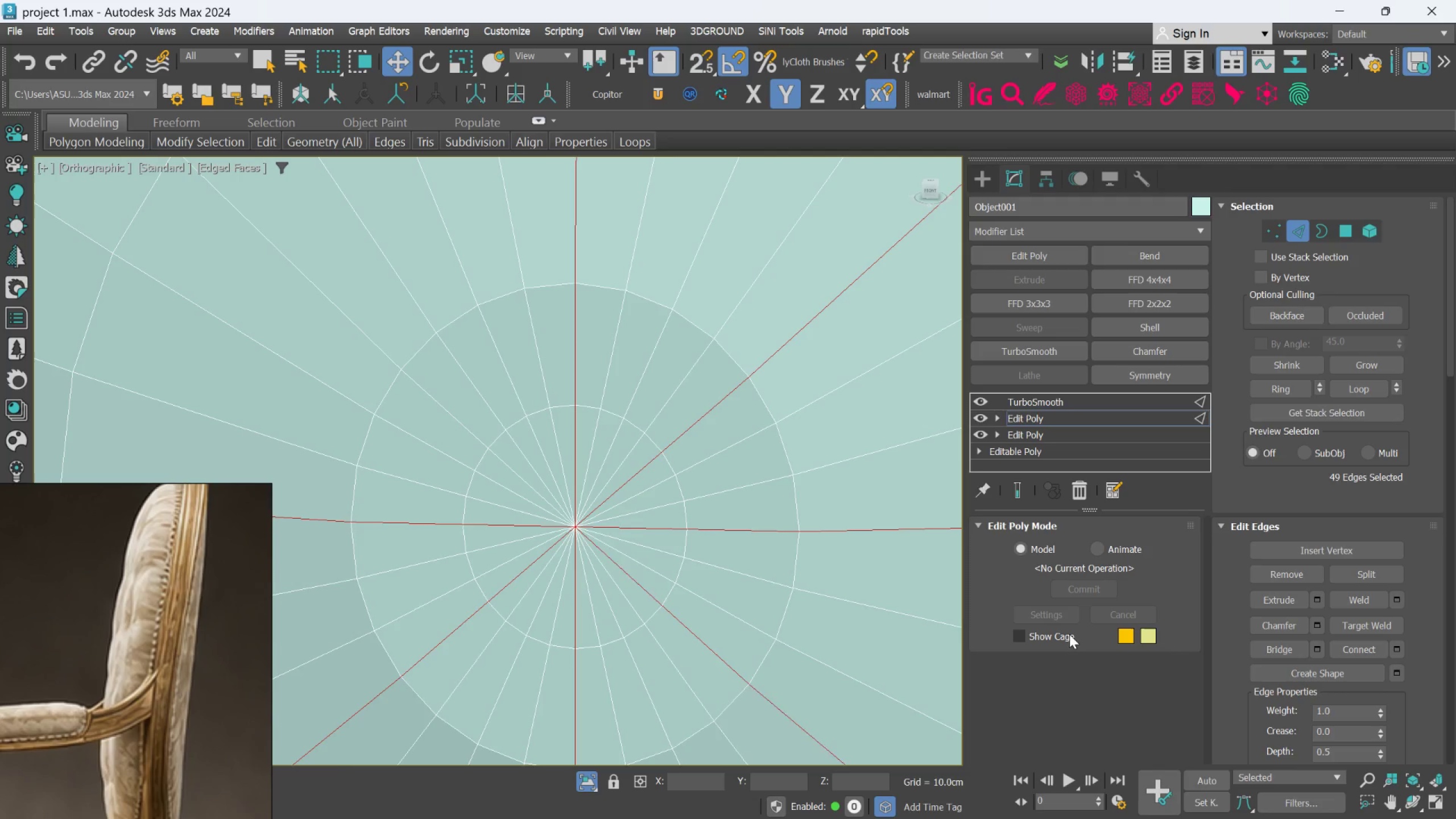 
hold_key(key=Z, duration=1.22)
 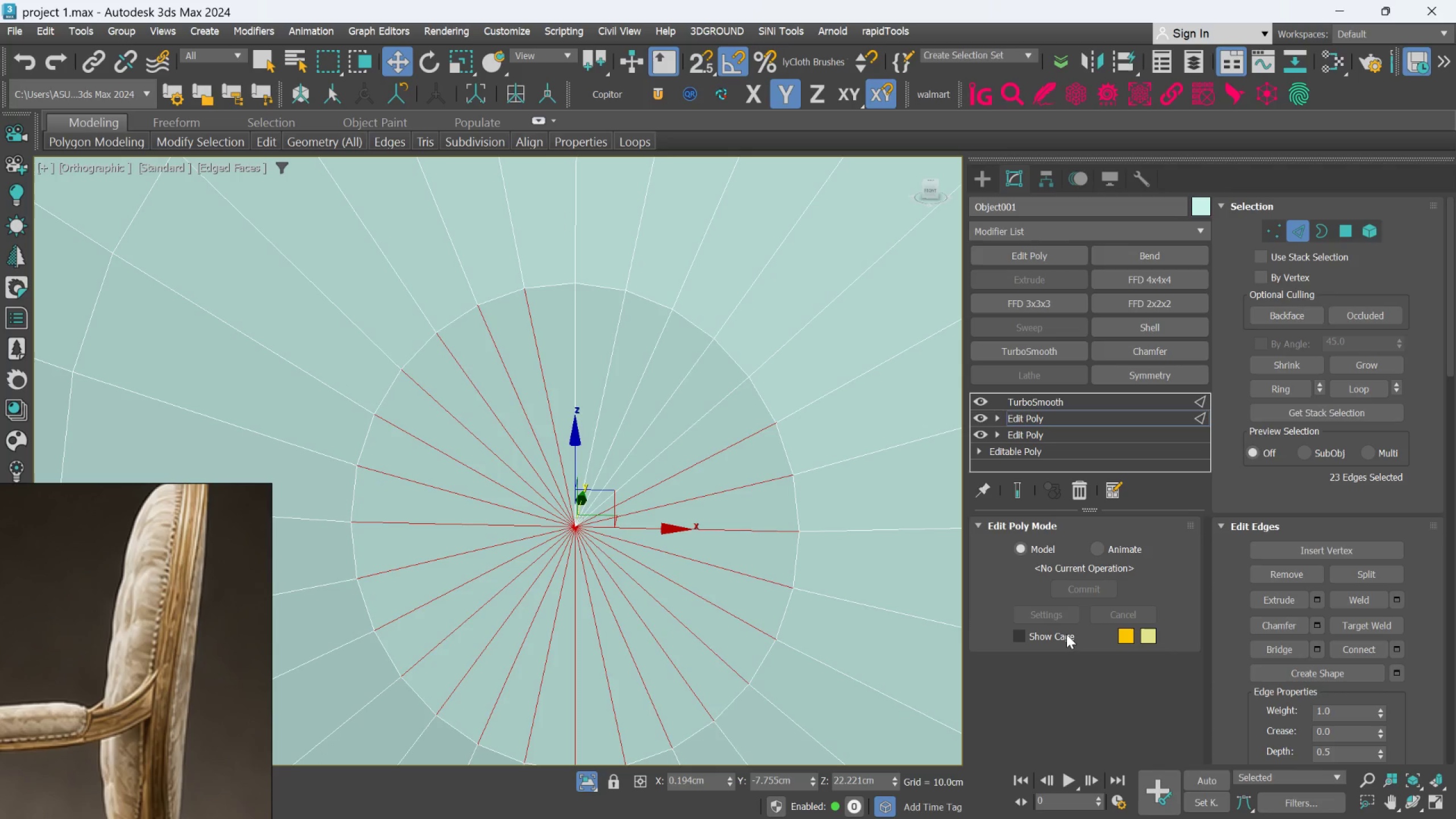 
key(Control+Z)
 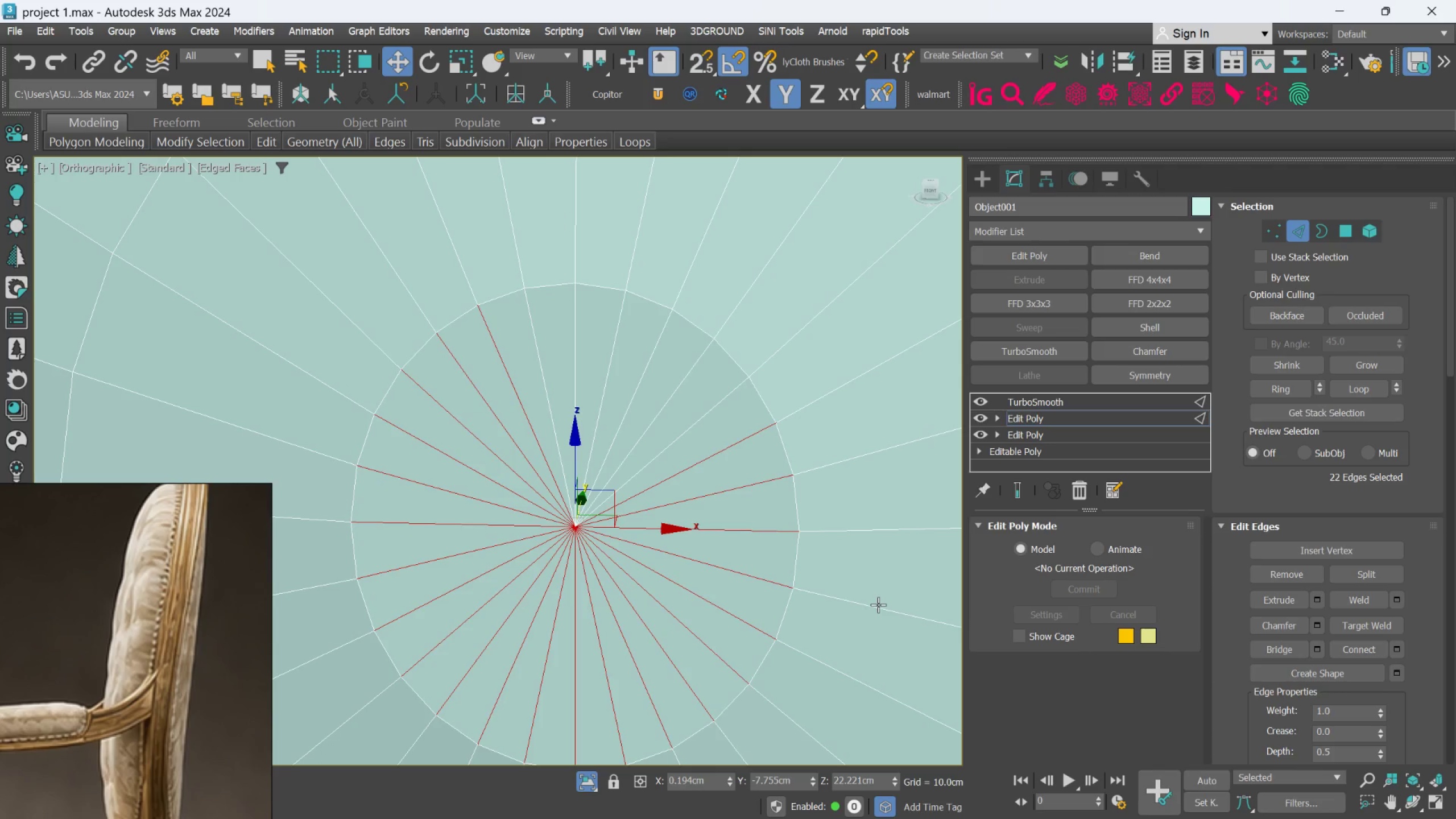 
hold_key(key=ControlLeft, duration=2.02)
 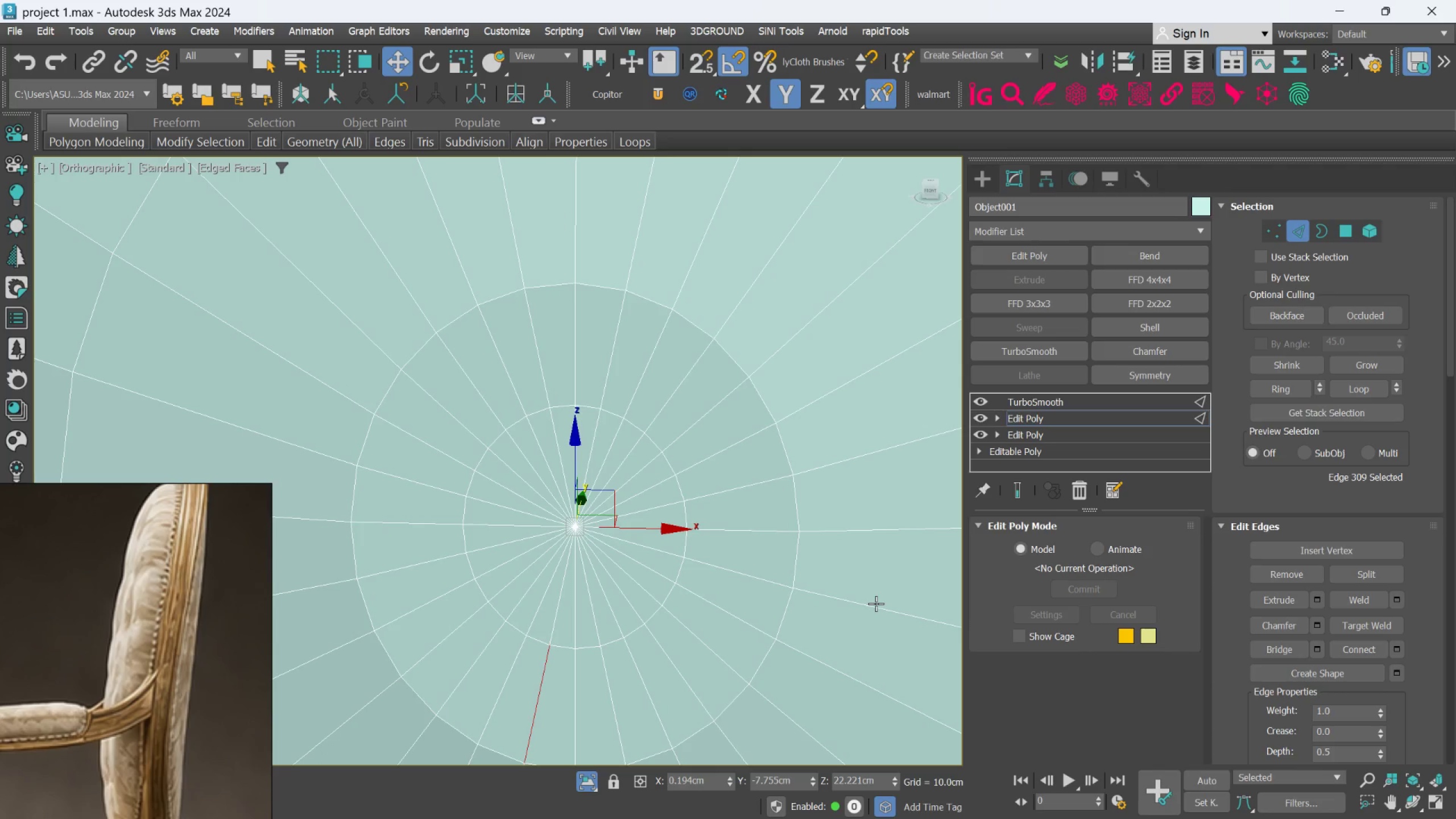 
hold_key(key=Y, duration=0.75)
 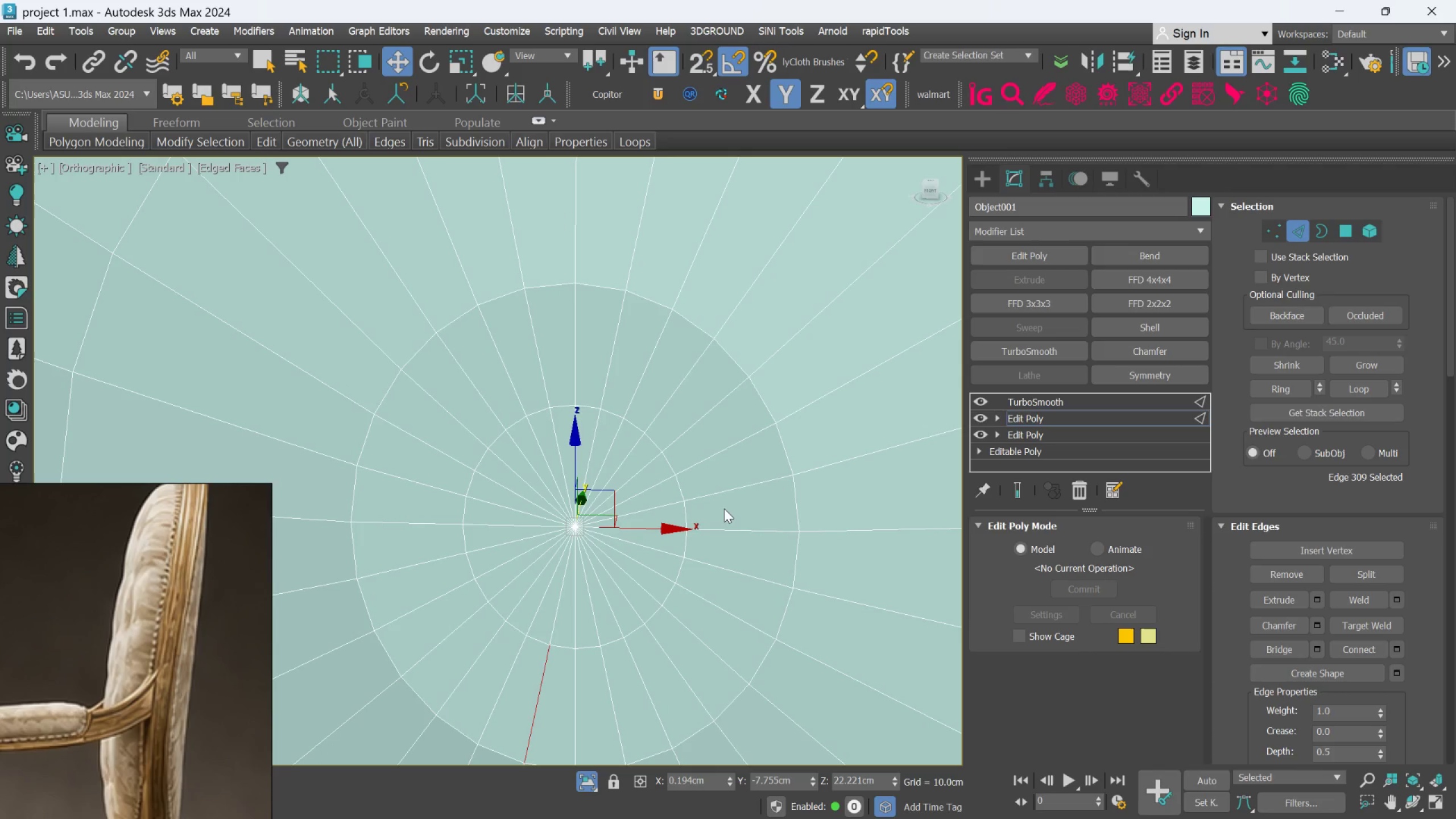 
scroll: coordinate [595, 569], scroll_direction: up, amount: 1.0
 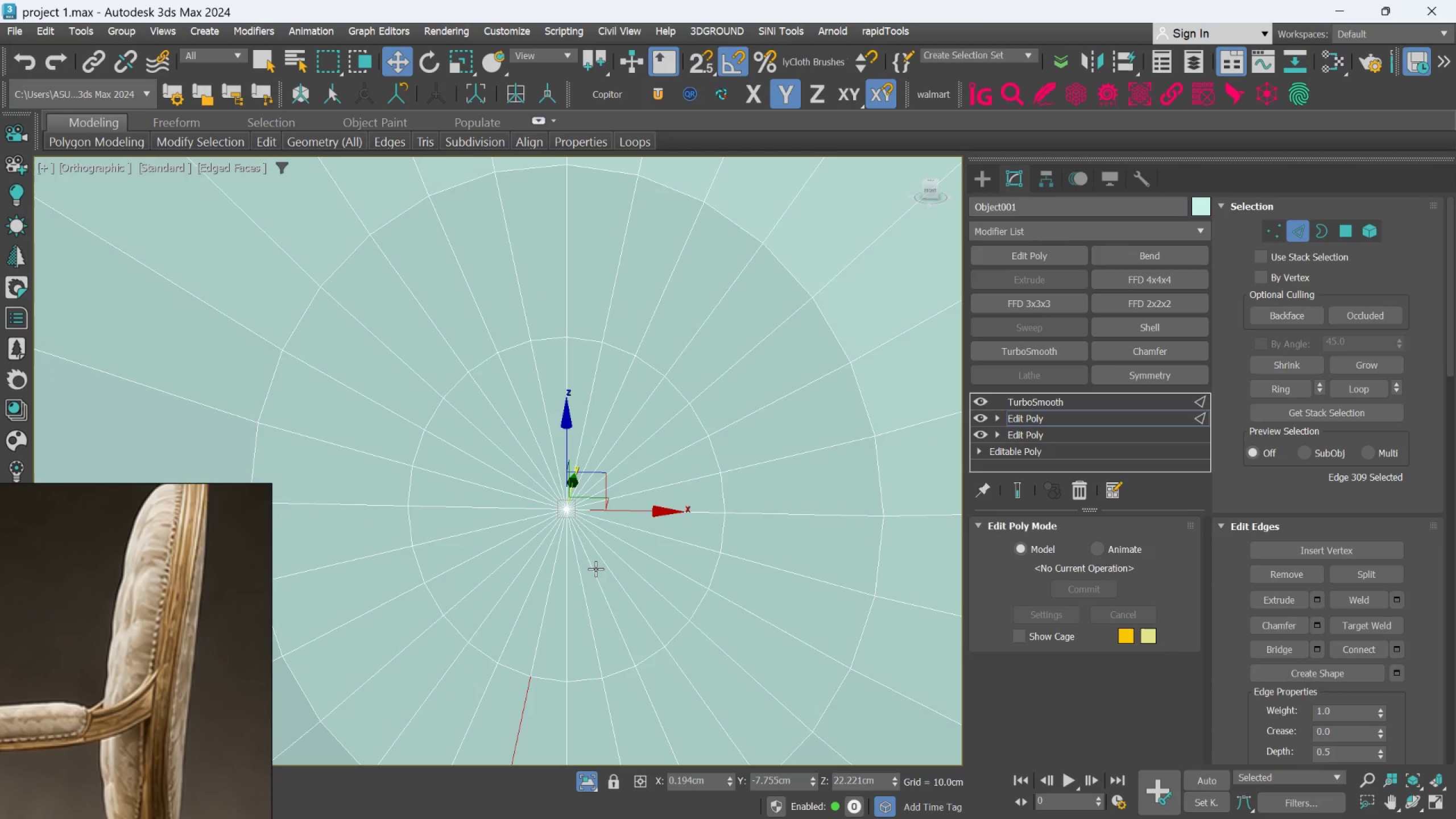 
scroll: coordinate [596, 570], scroll_direction: down, amount: 2.0
 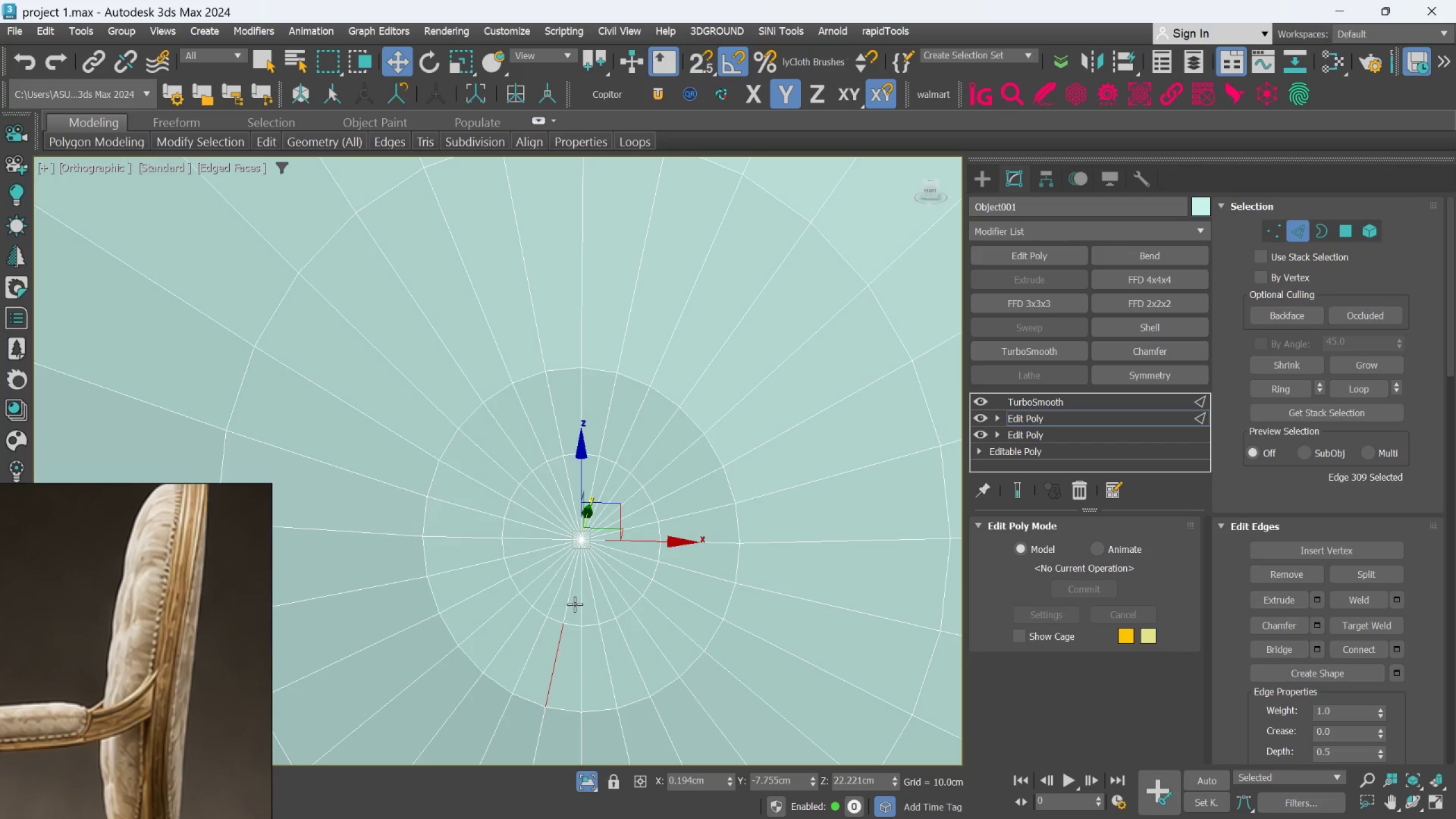 
left_click([573, 603])
 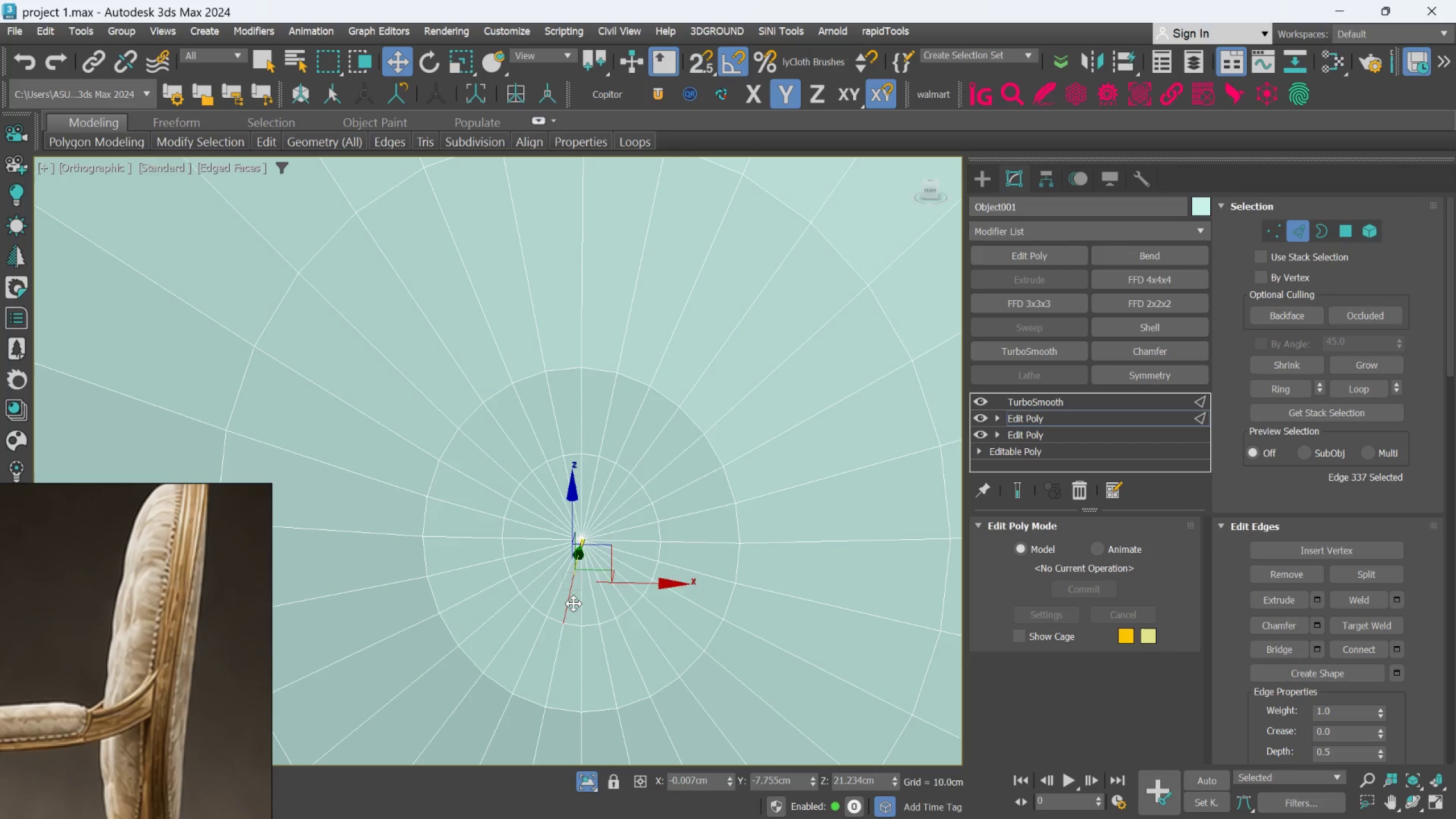 
double_click([573, 603])
 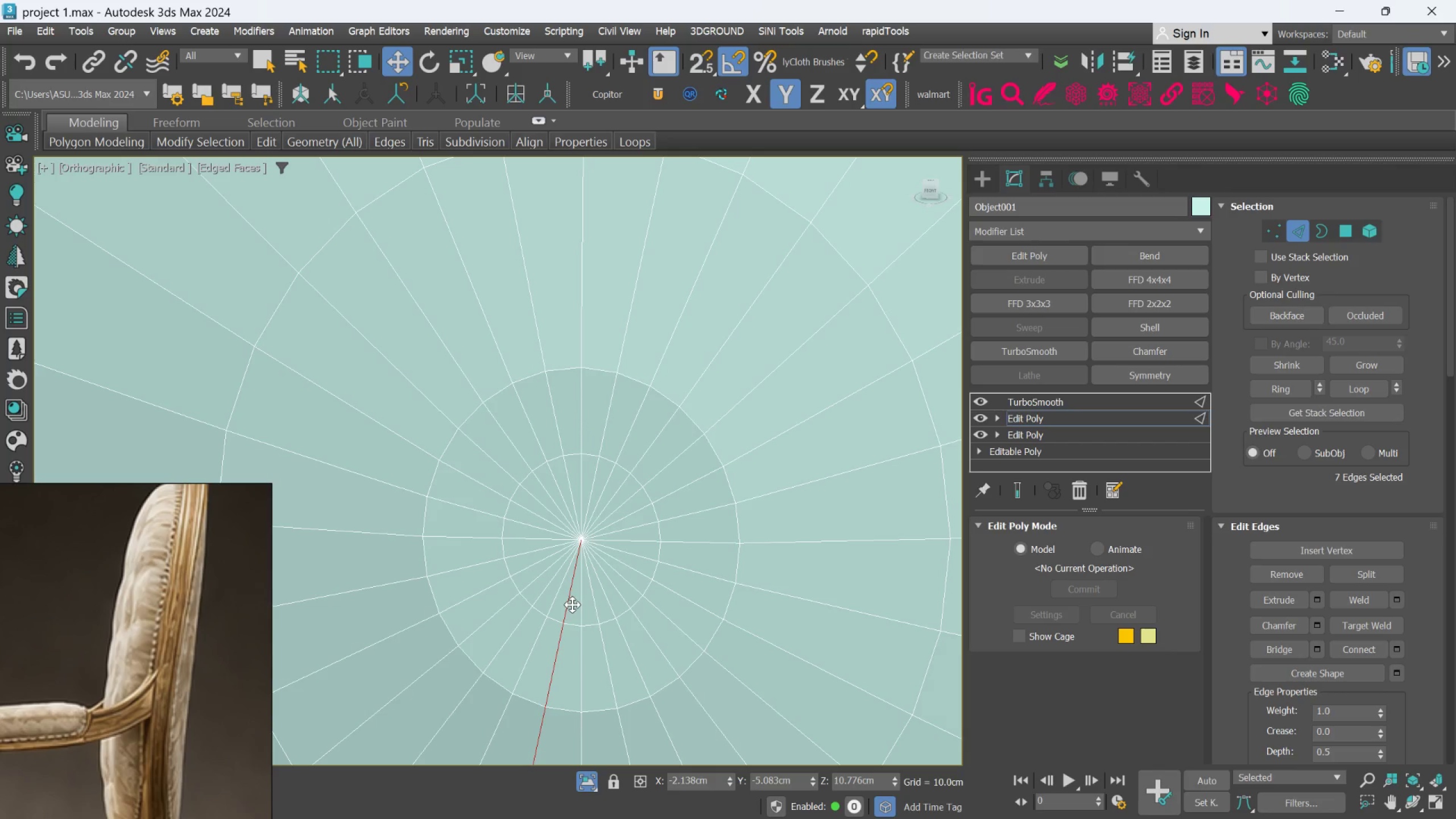 
scroll: coordinate [629, 607], scroll_direction: down, amount: 3.0
 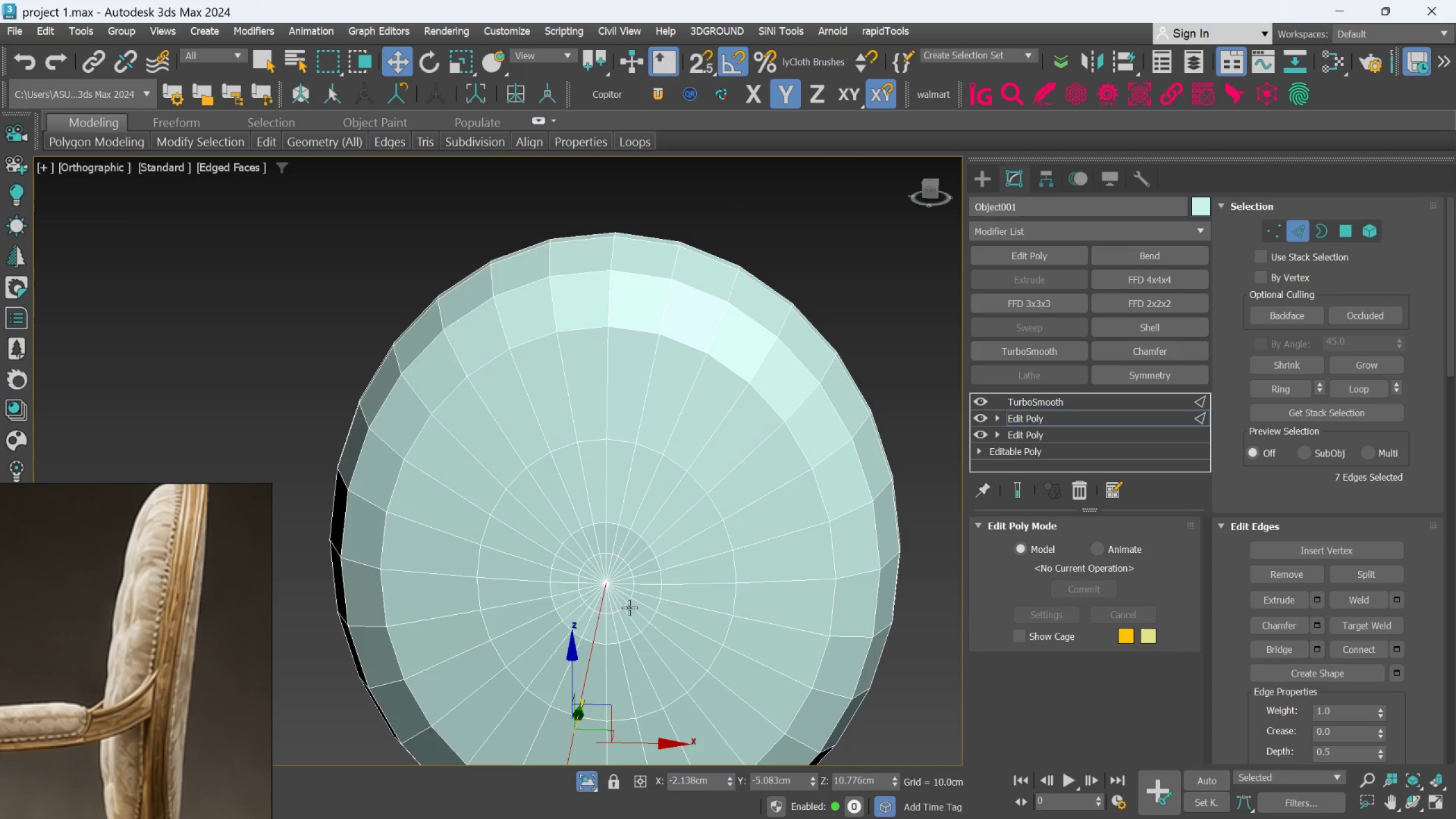 
key(Control+Z)
 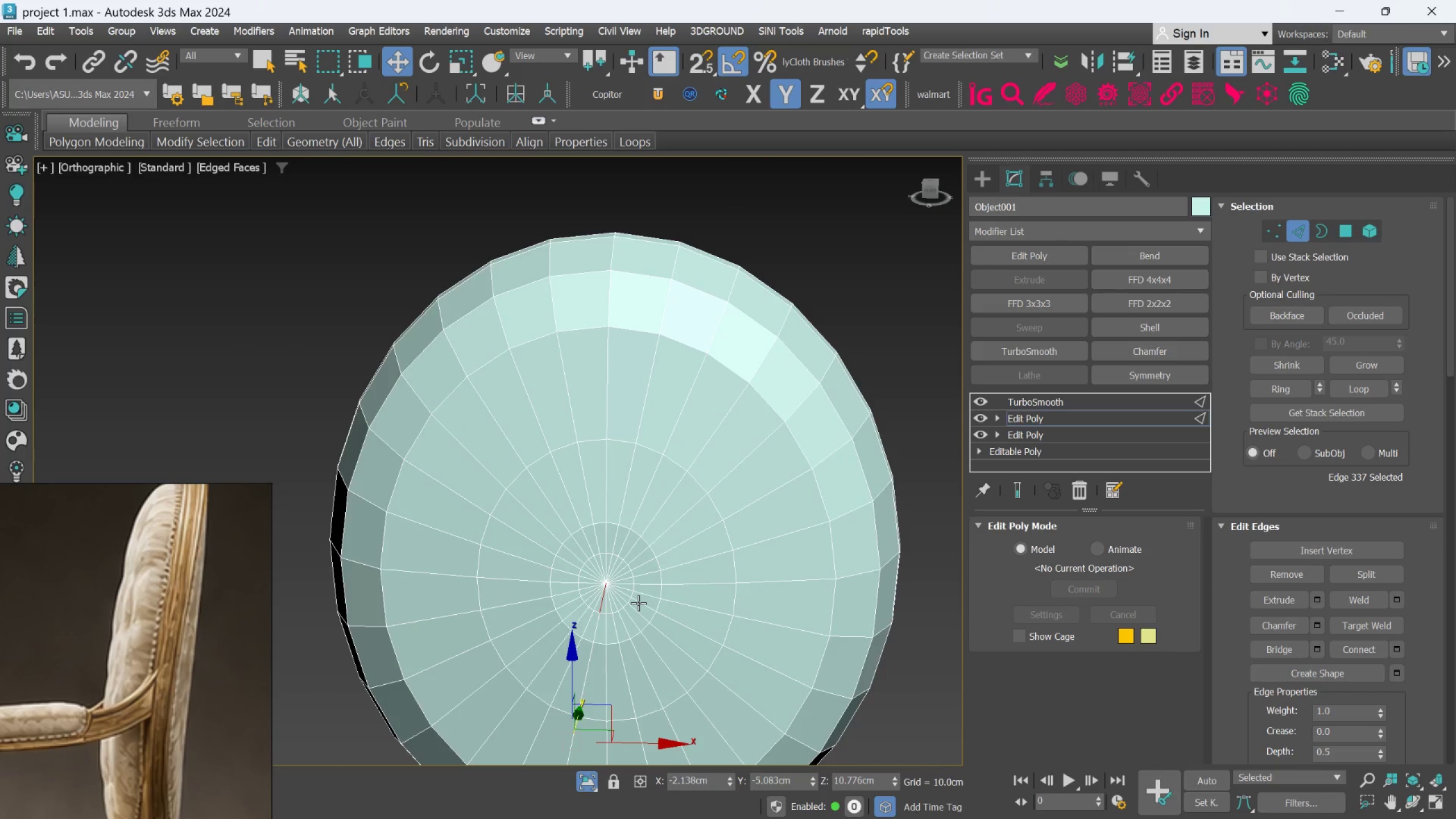 
key(Control+Z)
 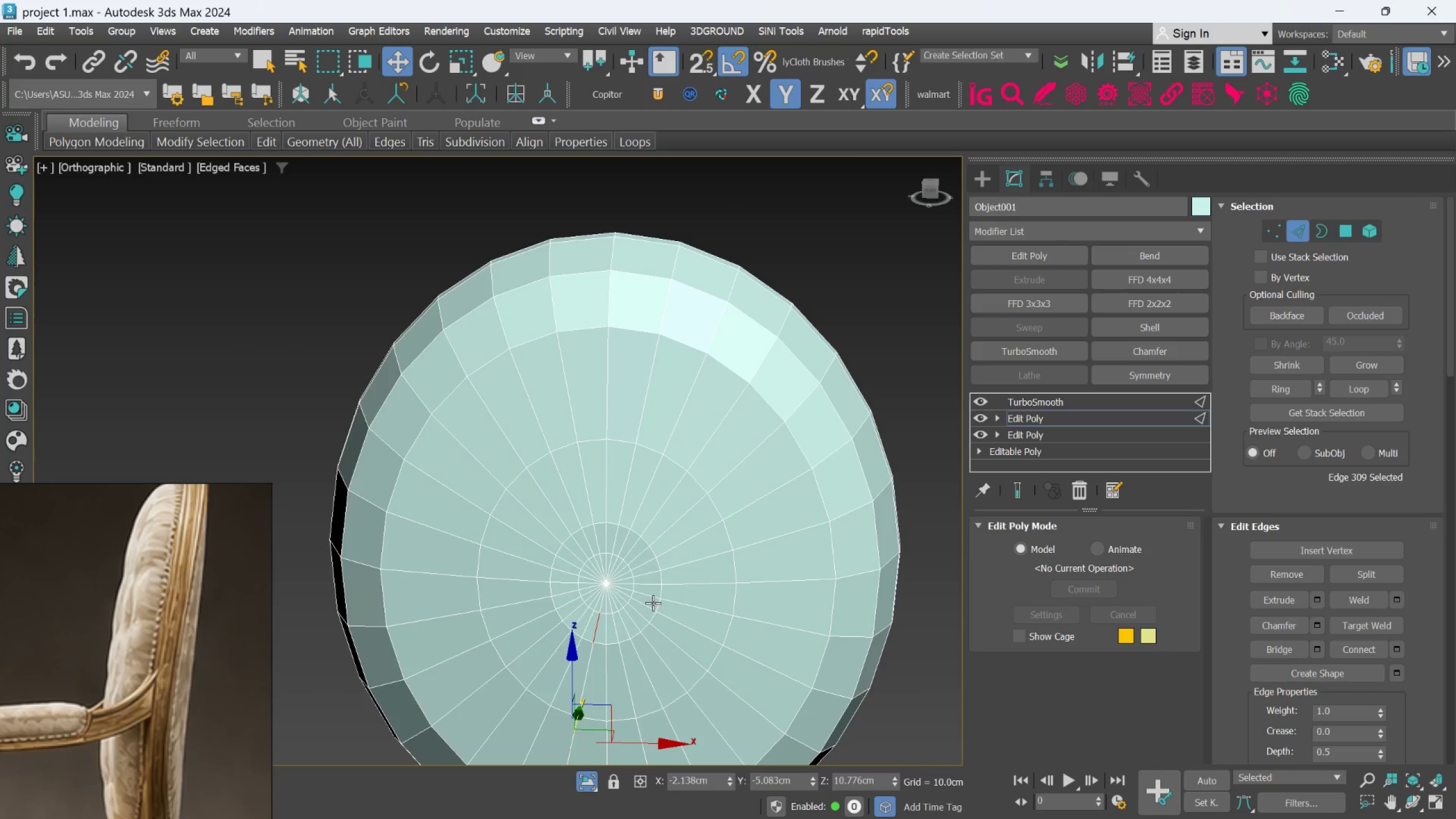 
key(Control+Z)
 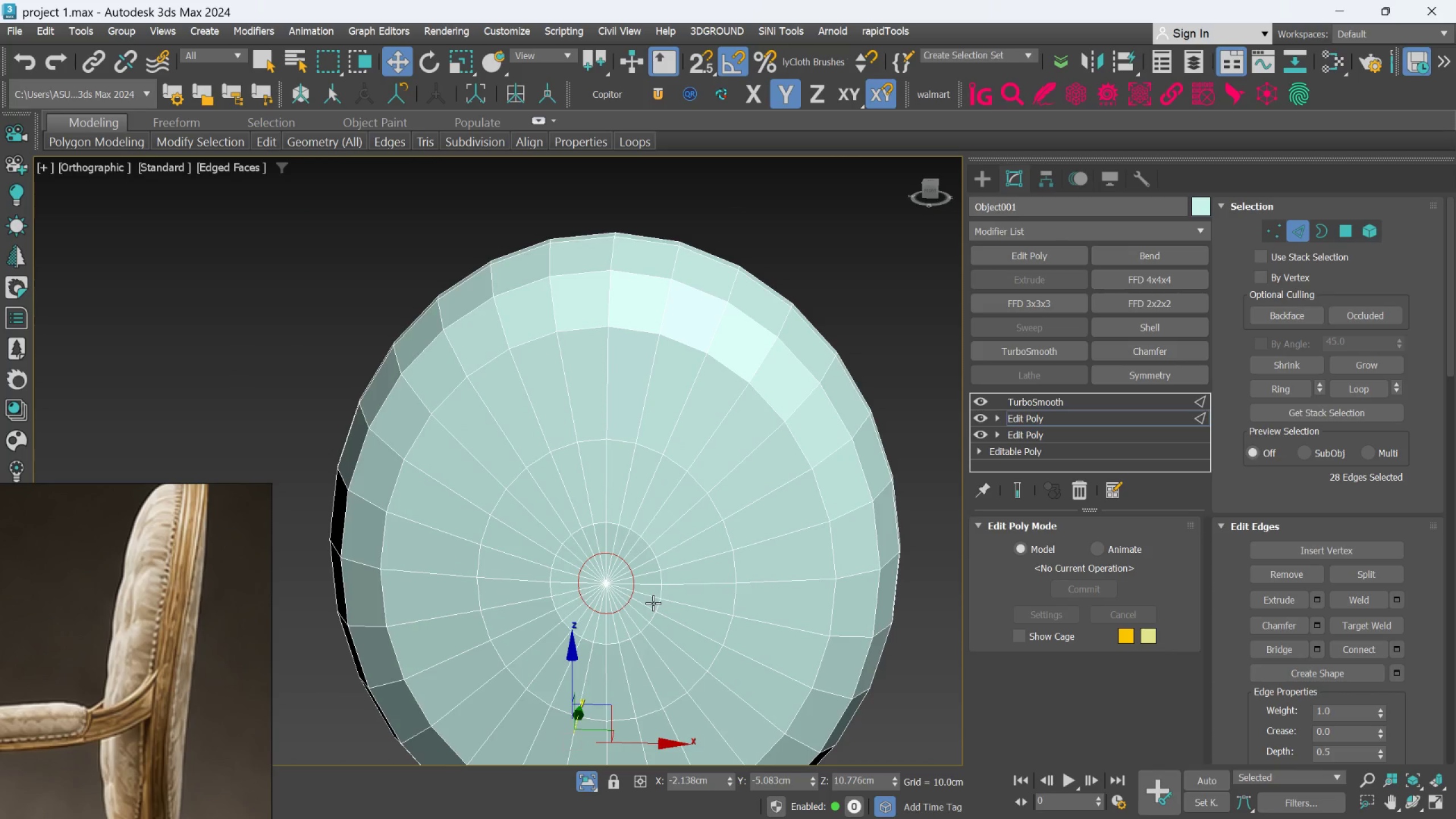 
key(Control+Z)
 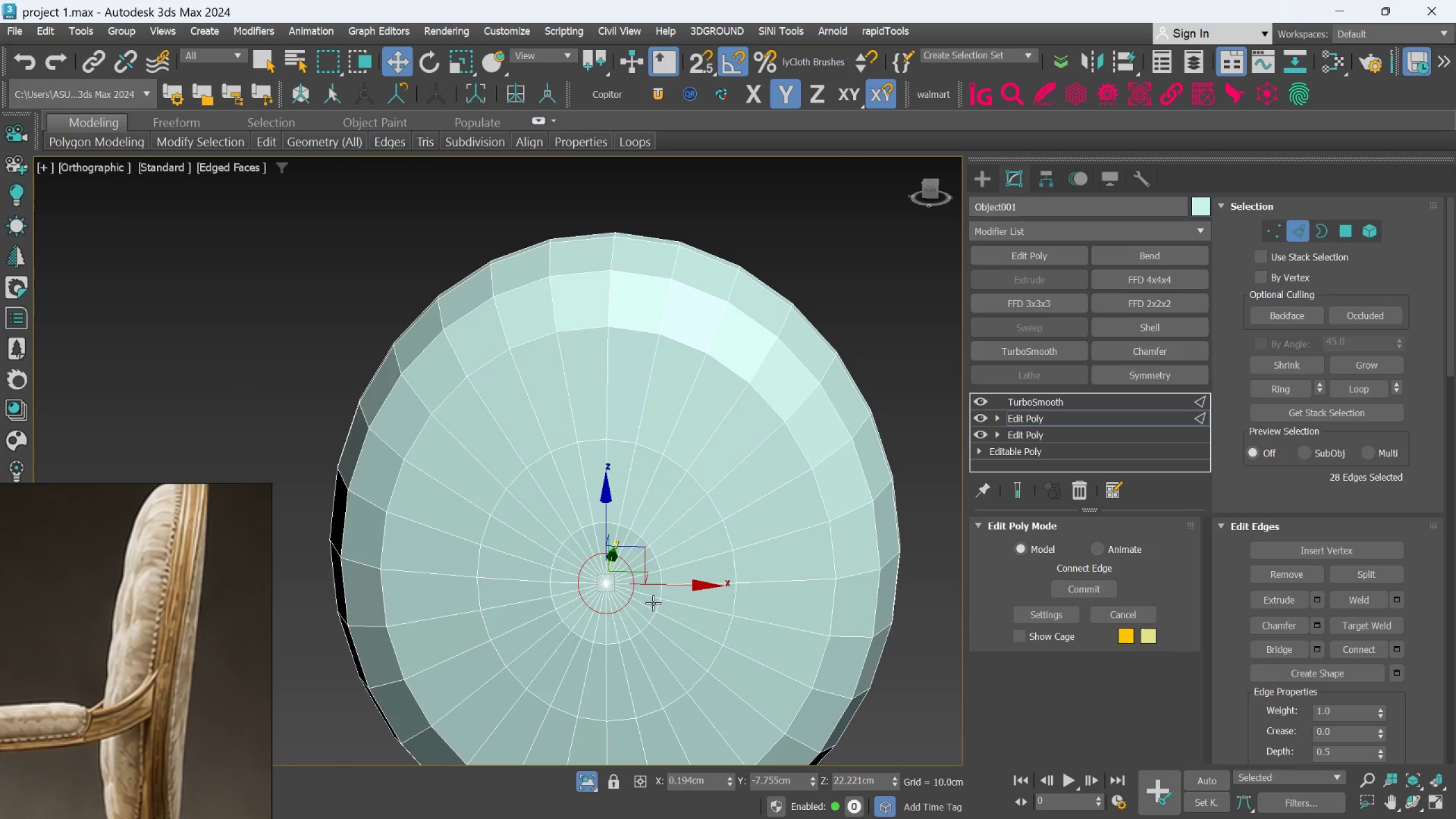 
key(Control+Z)
 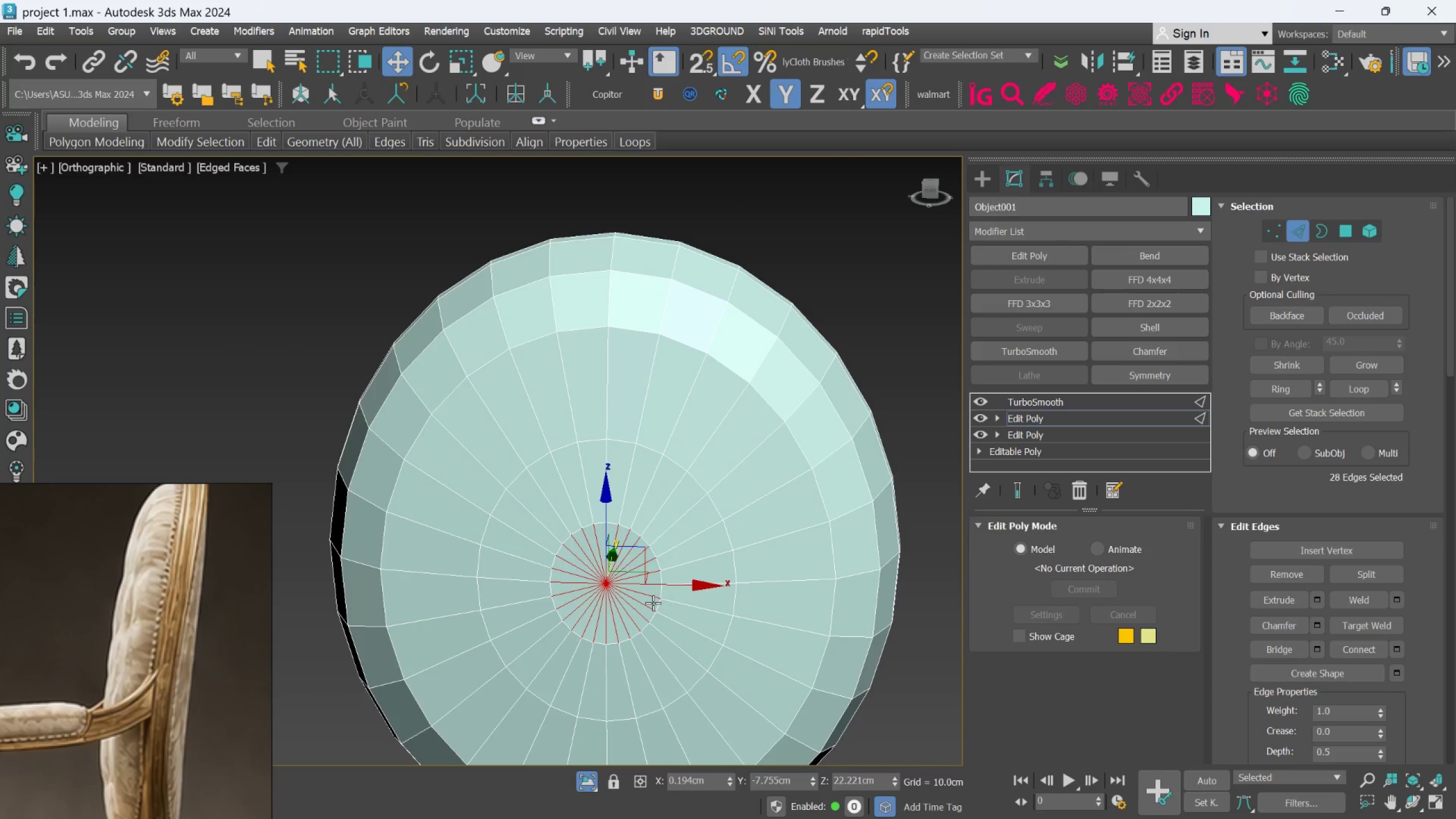 
key(Control+Z)
 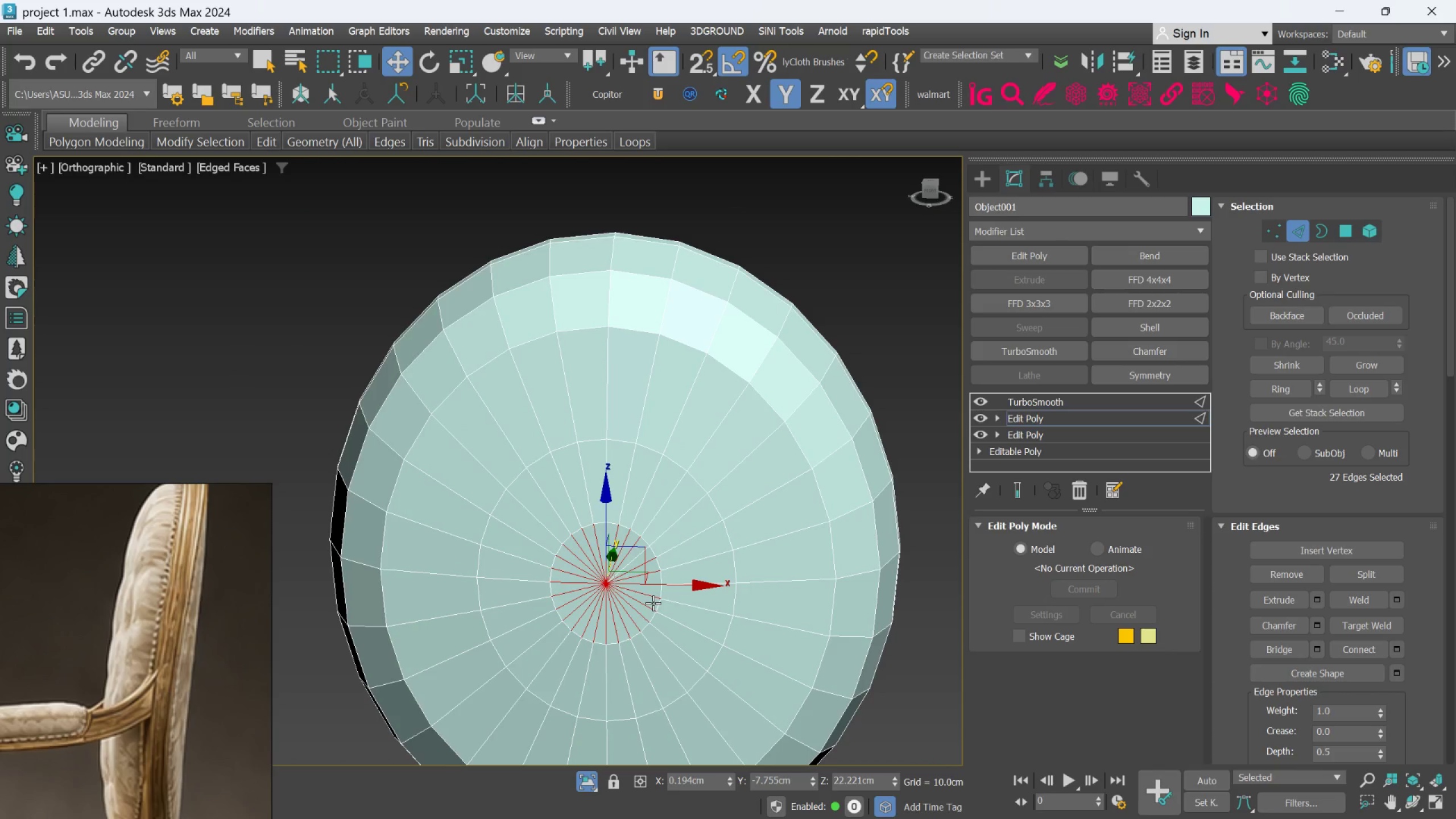 
key(Control+Z)
 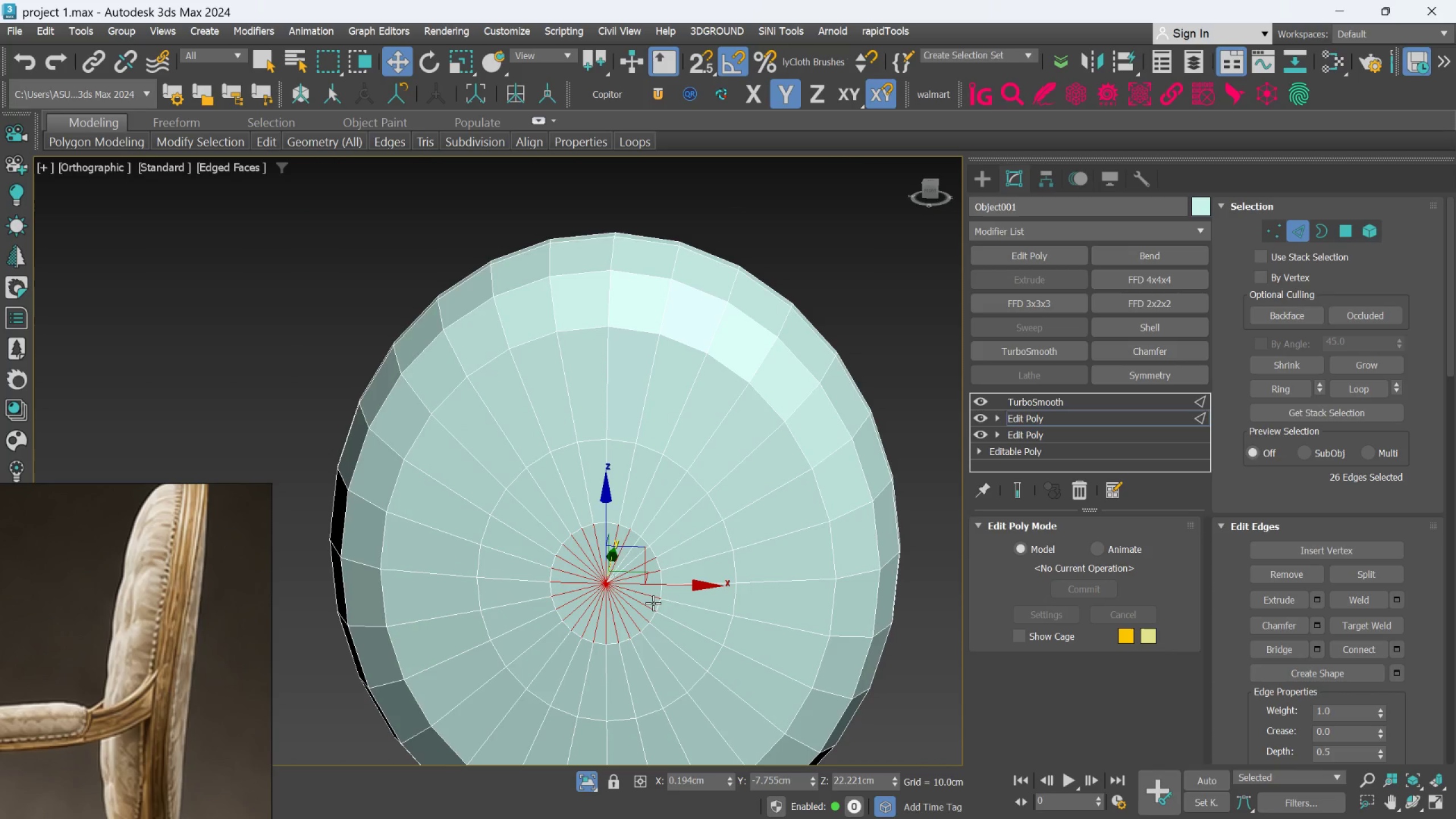 
key(Control+Z)
 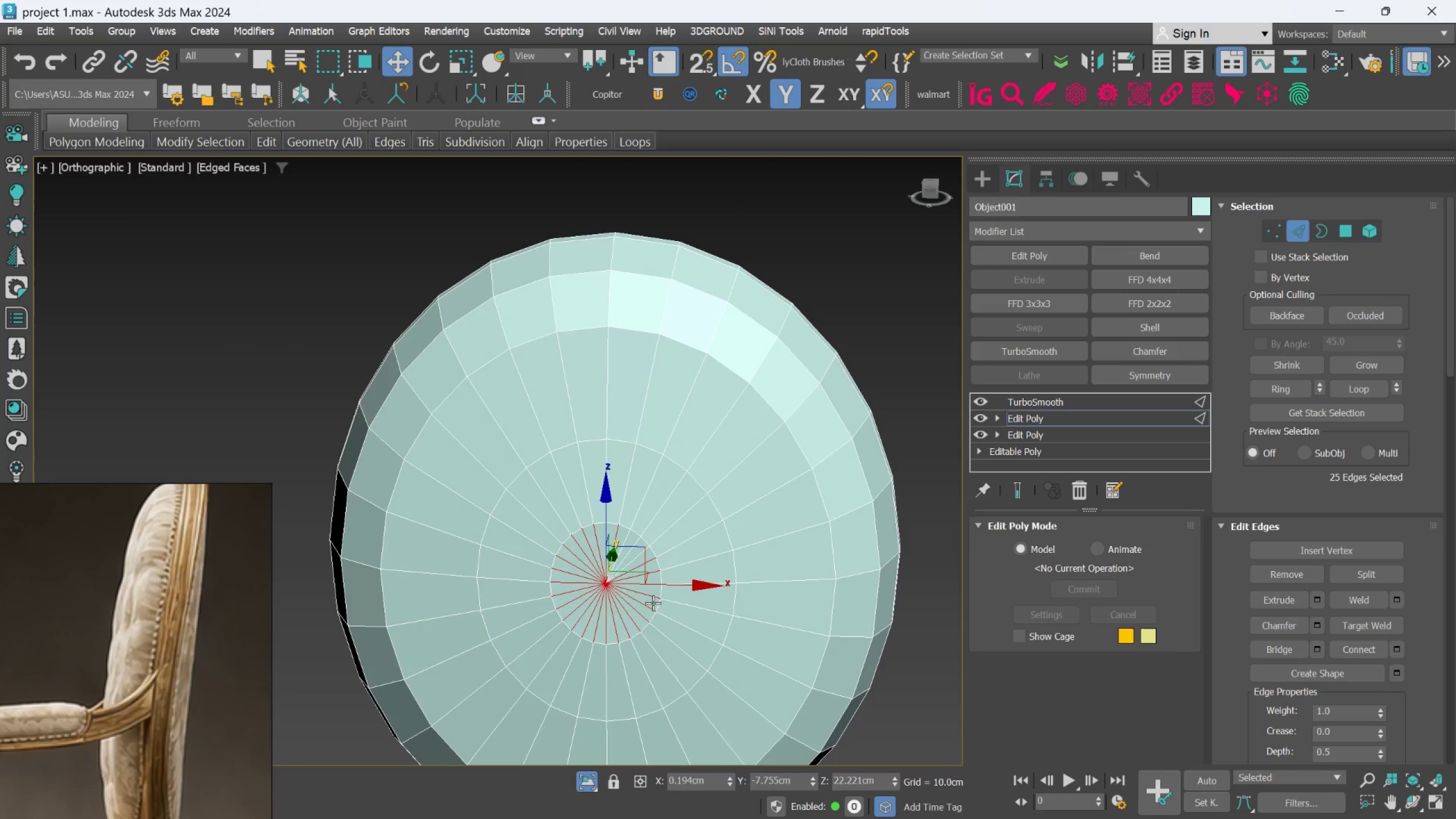 
key(Control+Z)
 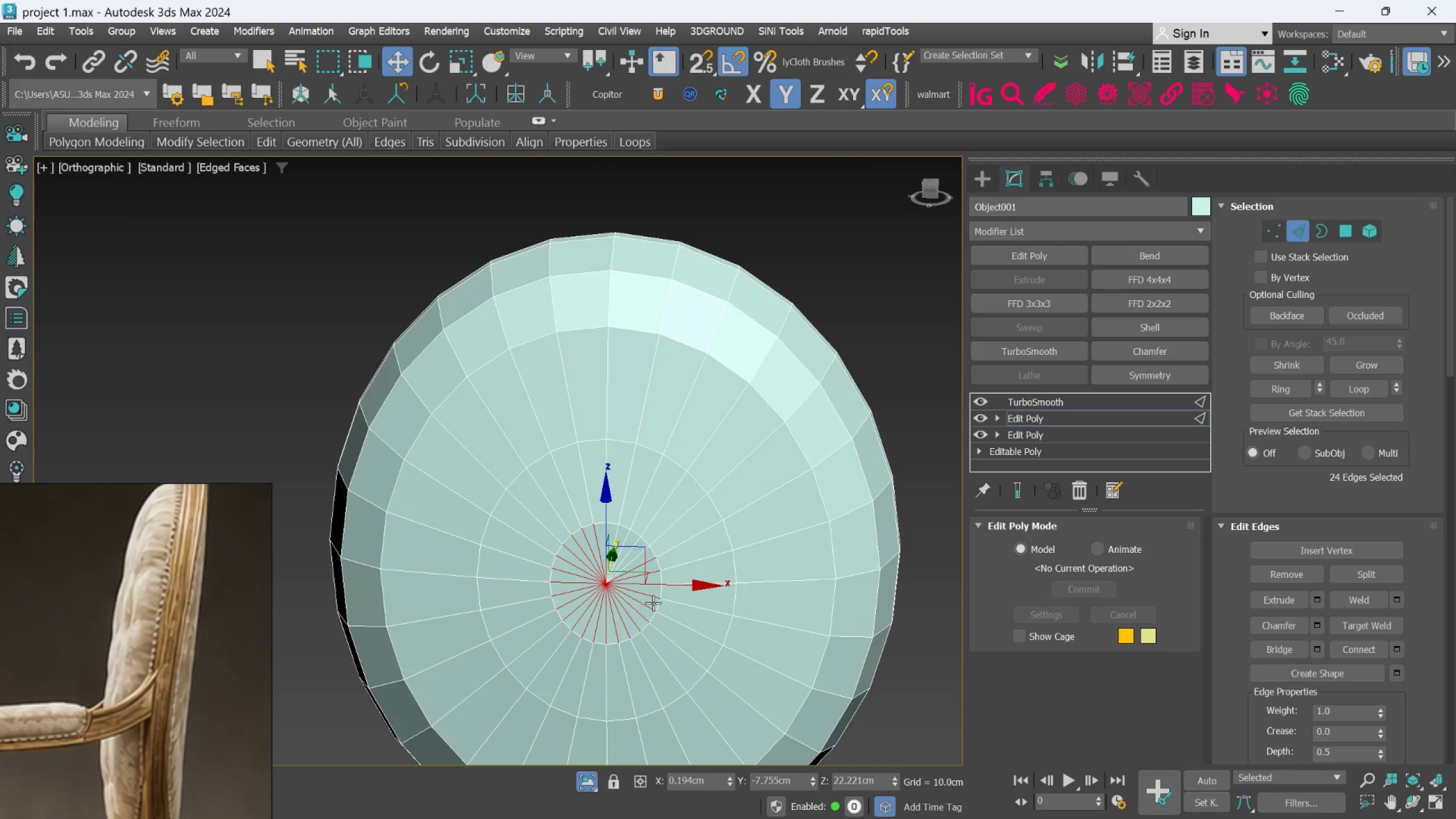 
key(Control+Z)
 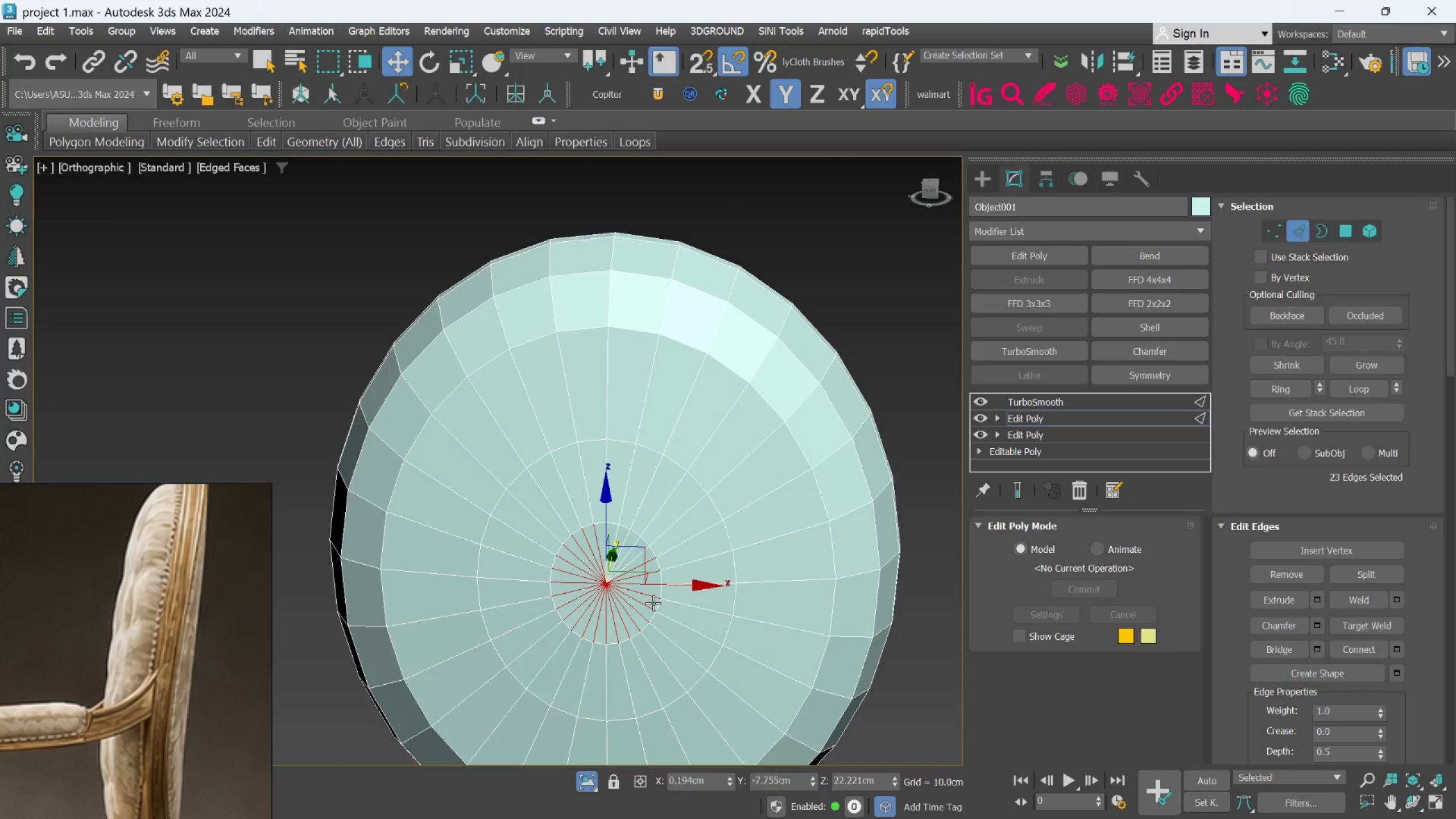 
hold_key(key=ControlLeft, duration=0.42)
 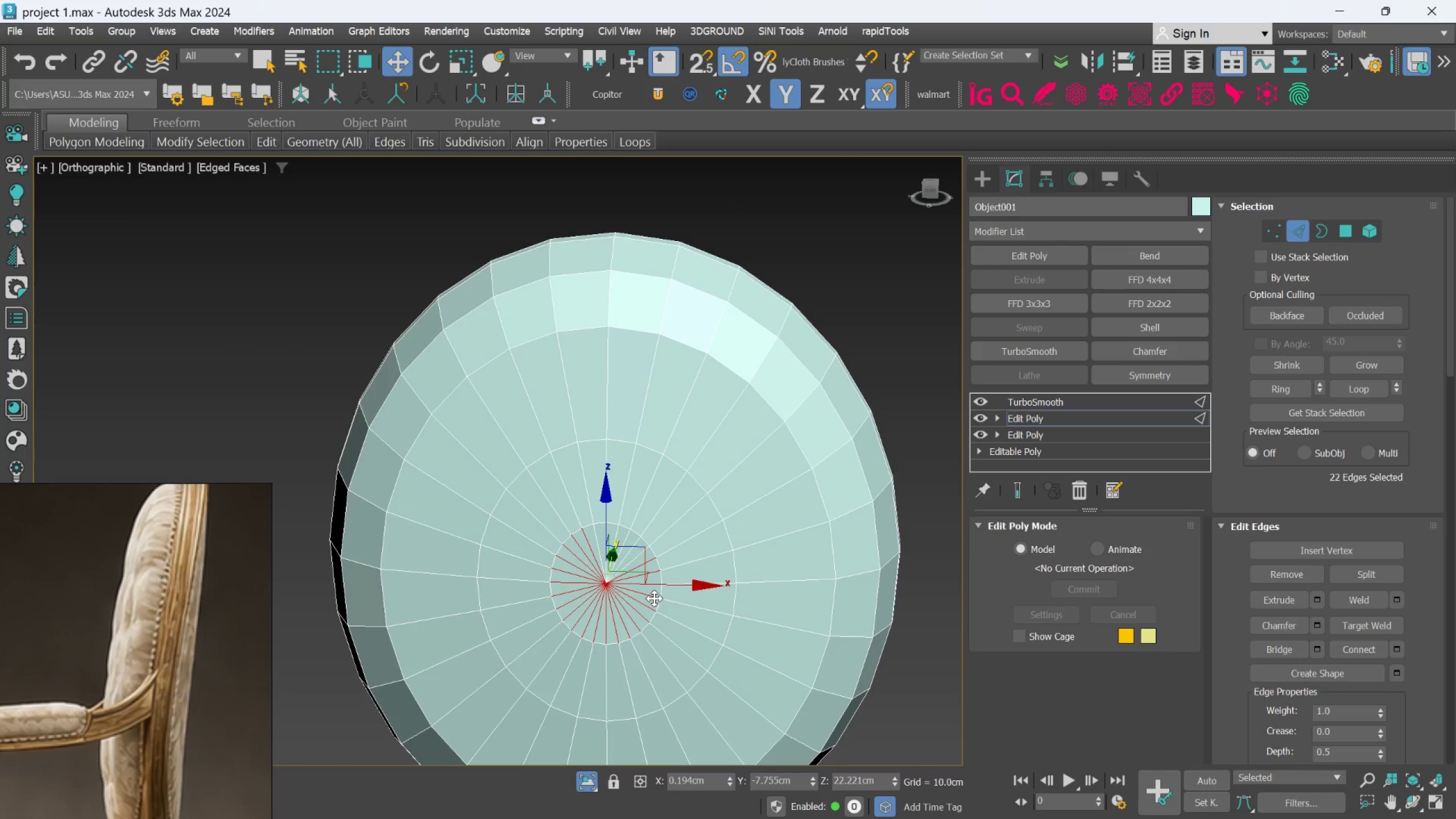 
hold_key(key=Z, duration=0.34)
 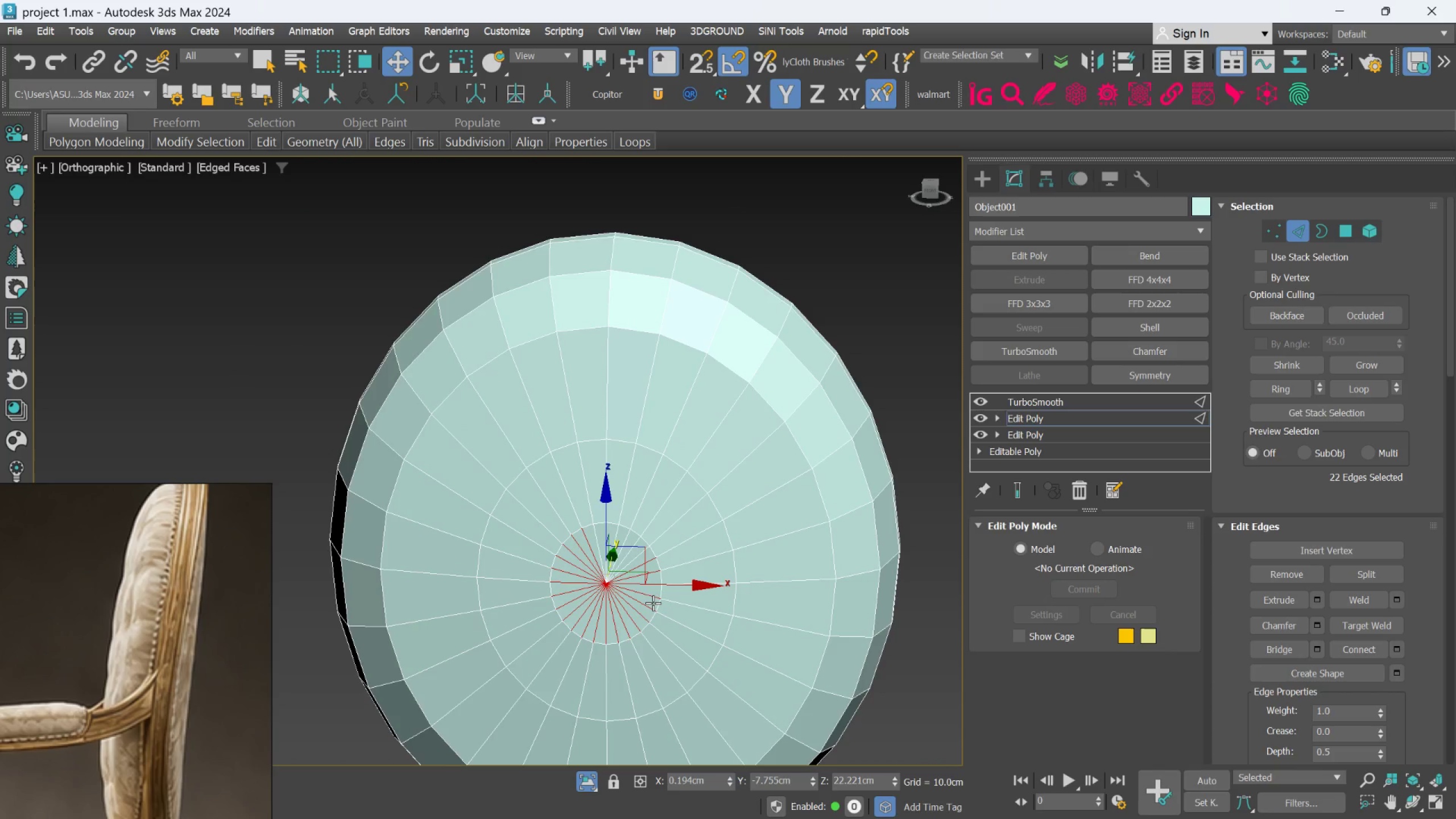 
hold_key(key=Y, duration=1.02)
 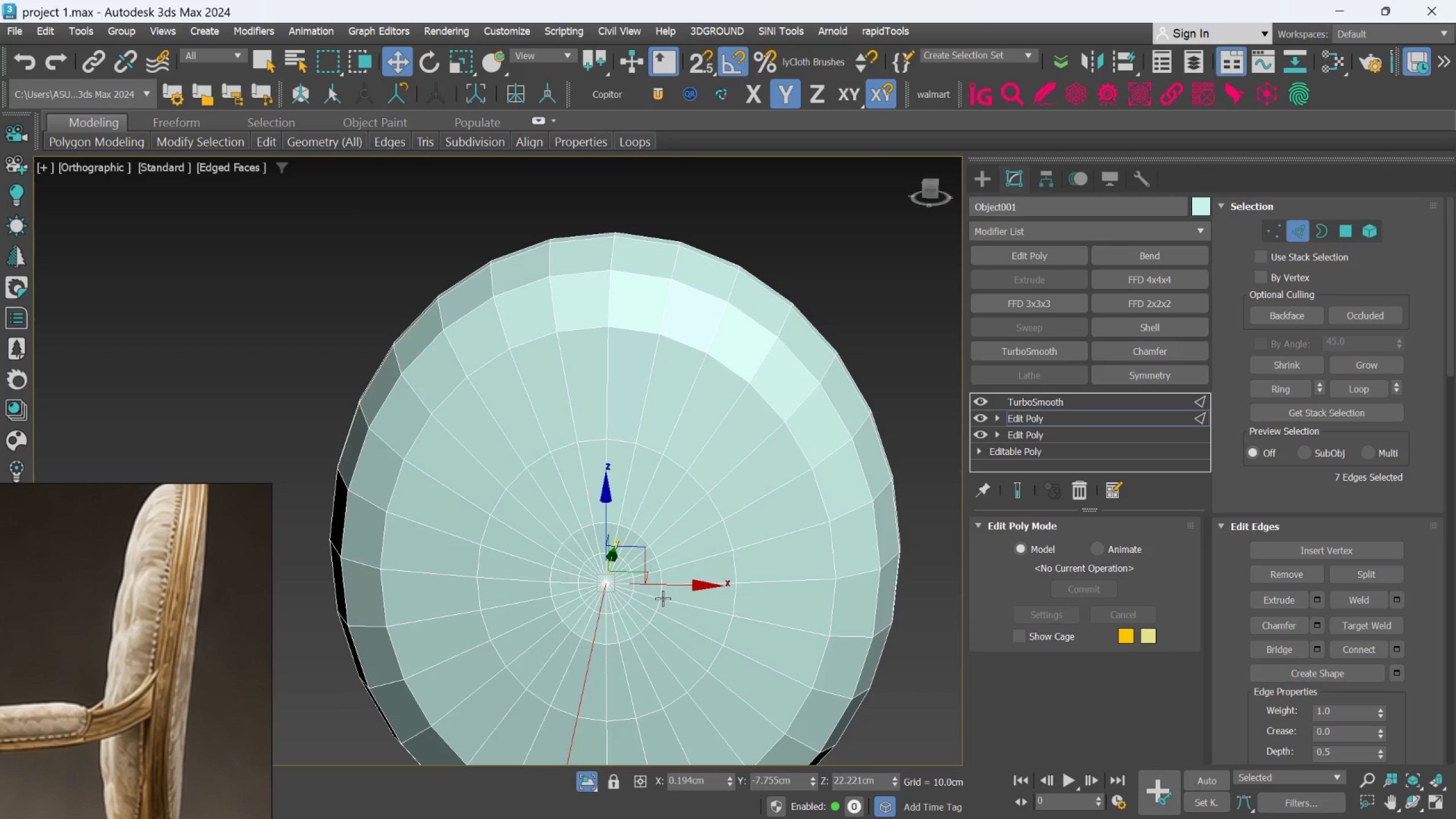 
key(Control+Y)
 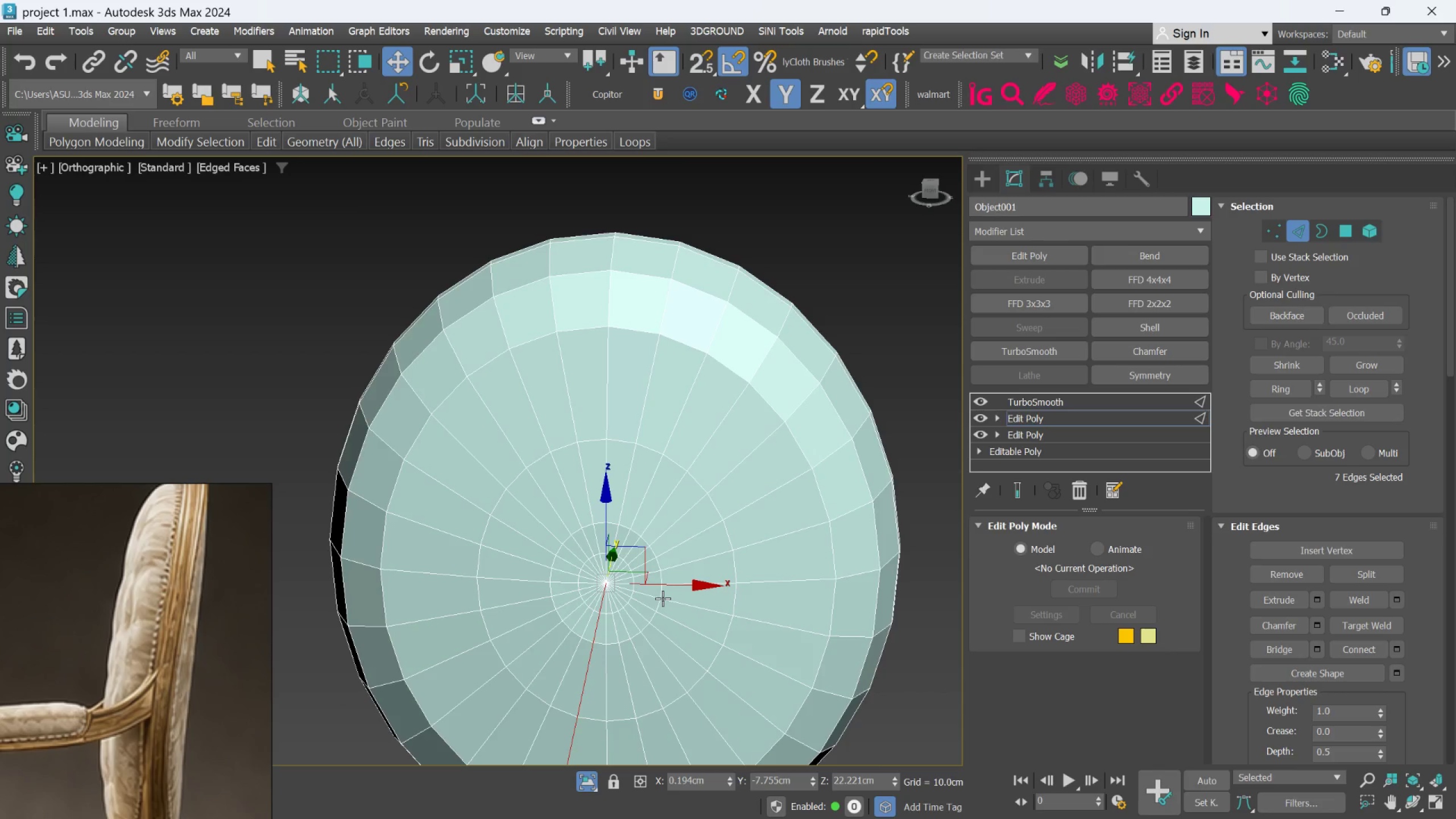 
key(Control+Y)
 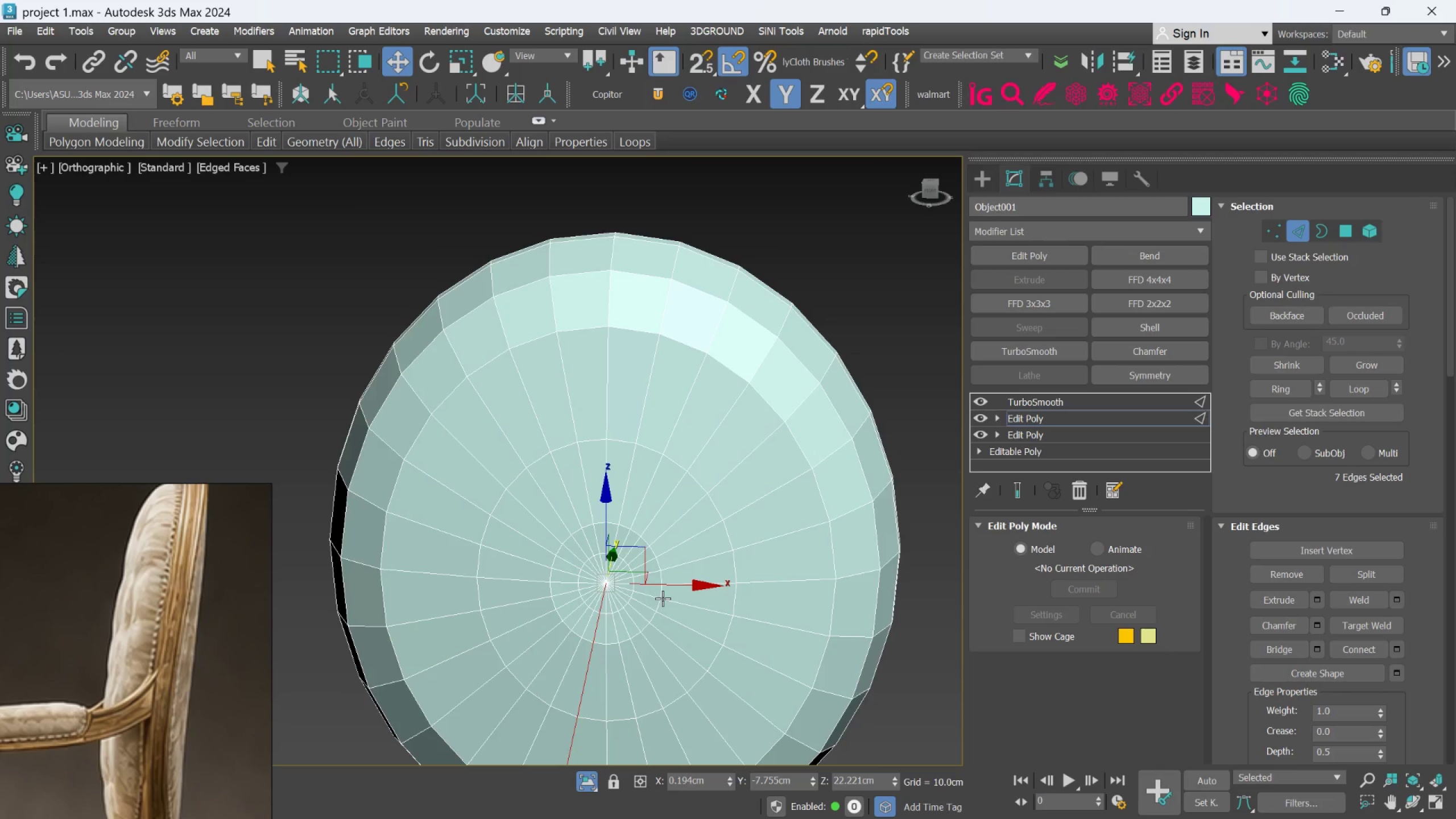 
key(Control+Y)
 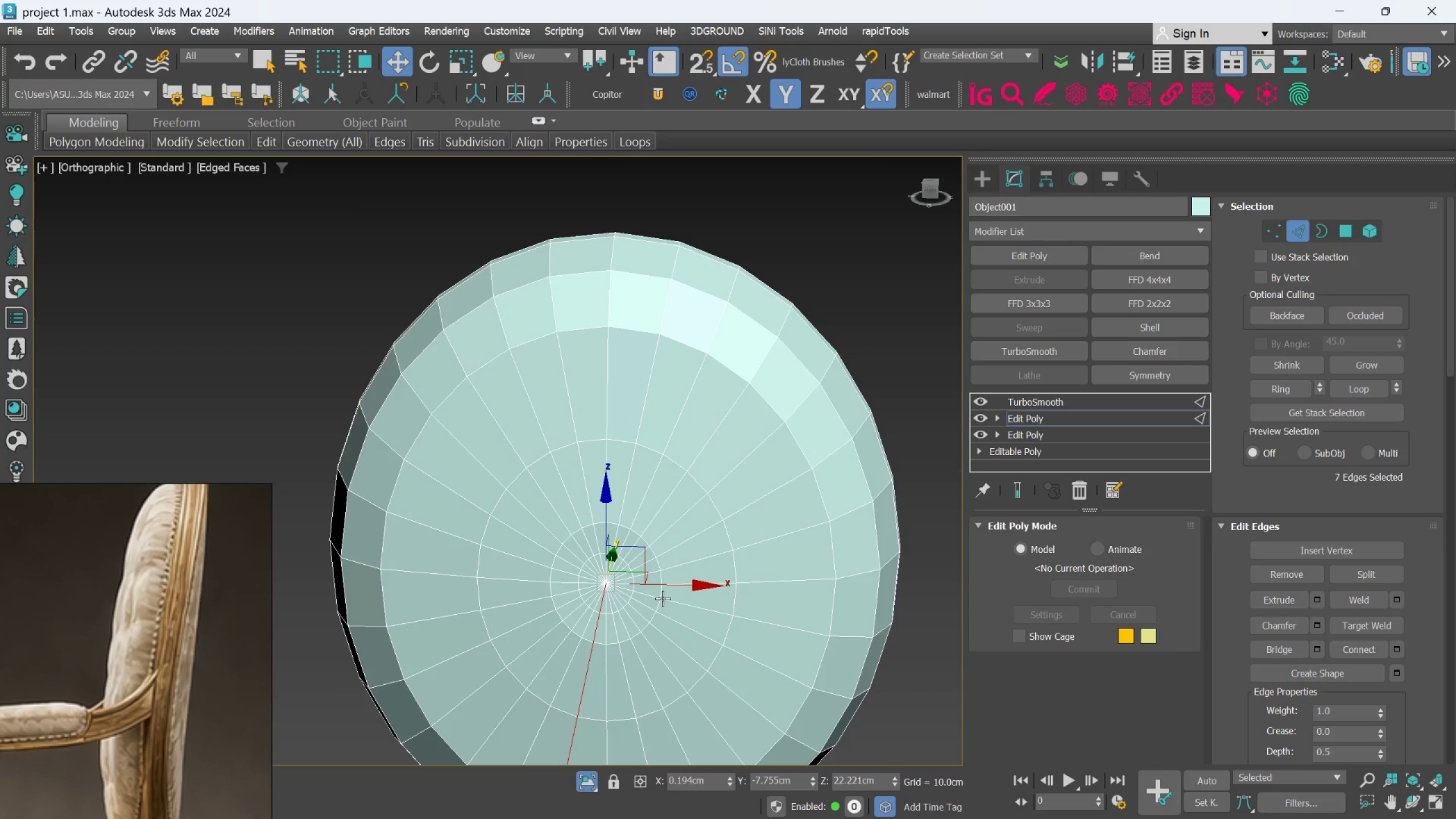 
key(Control+Y)
 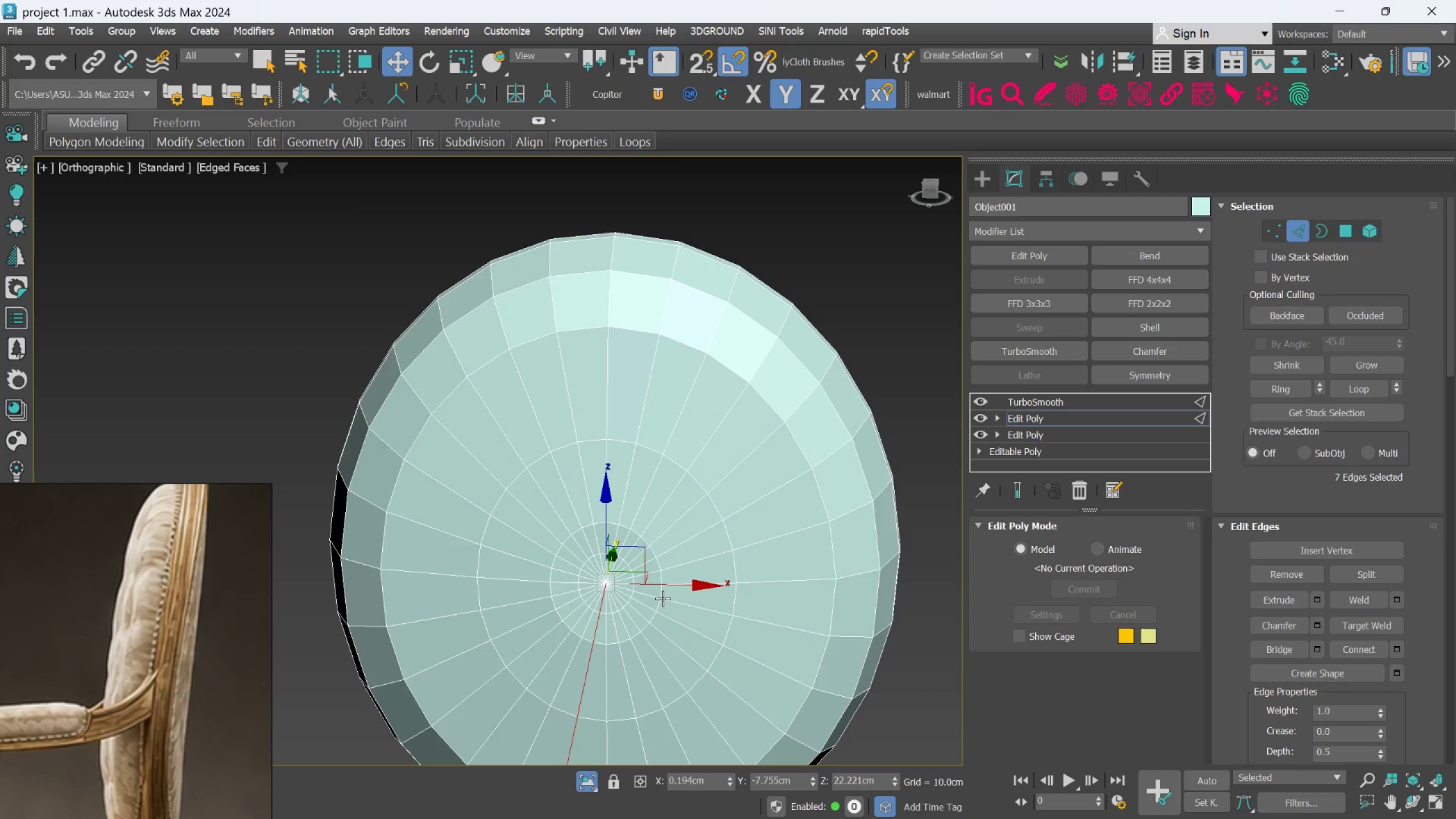 
key(Control+Y)
 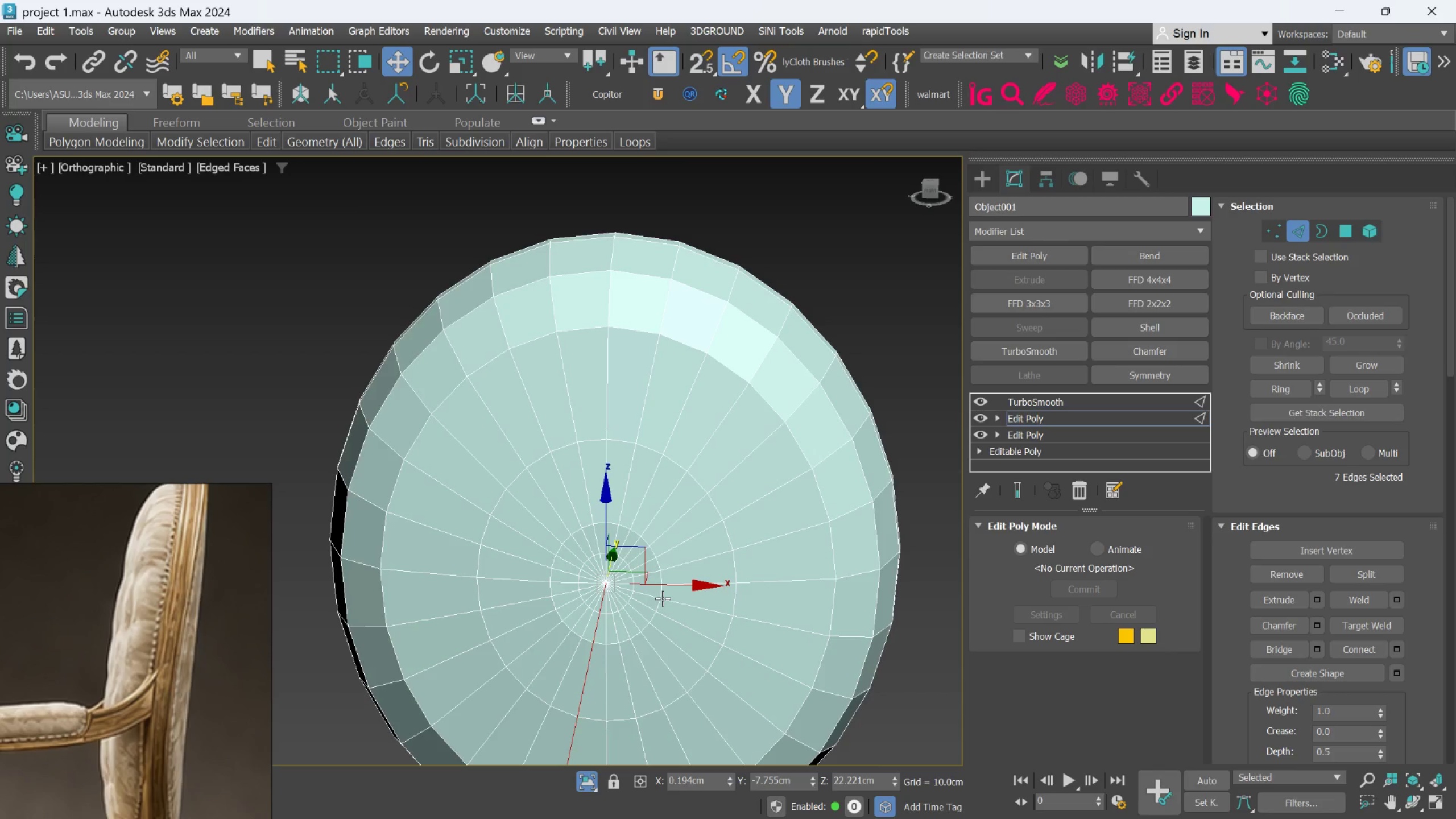 
key(Control+Y)
 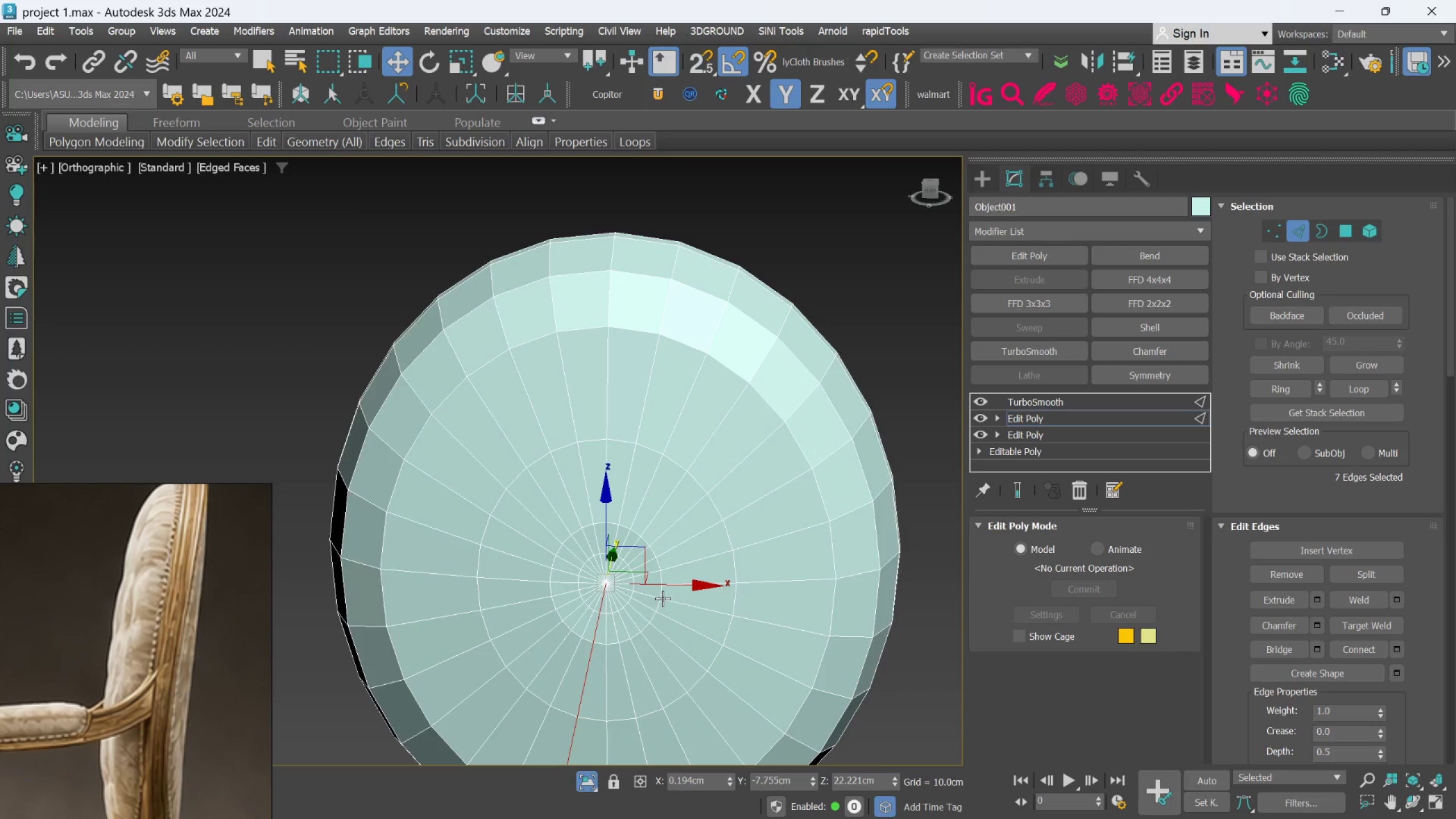 
key(Control+Y)
 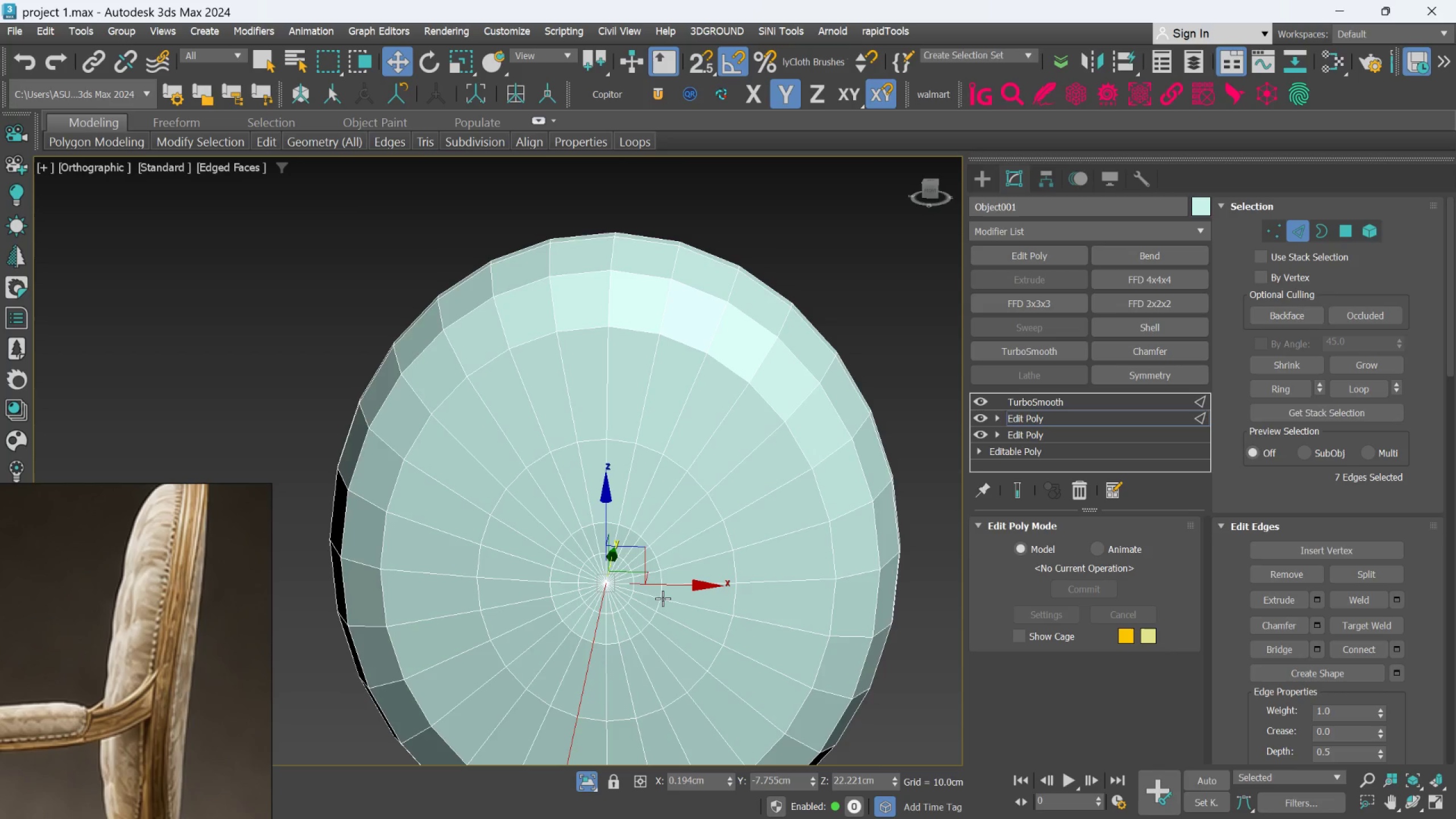 
key(Control+Y)
 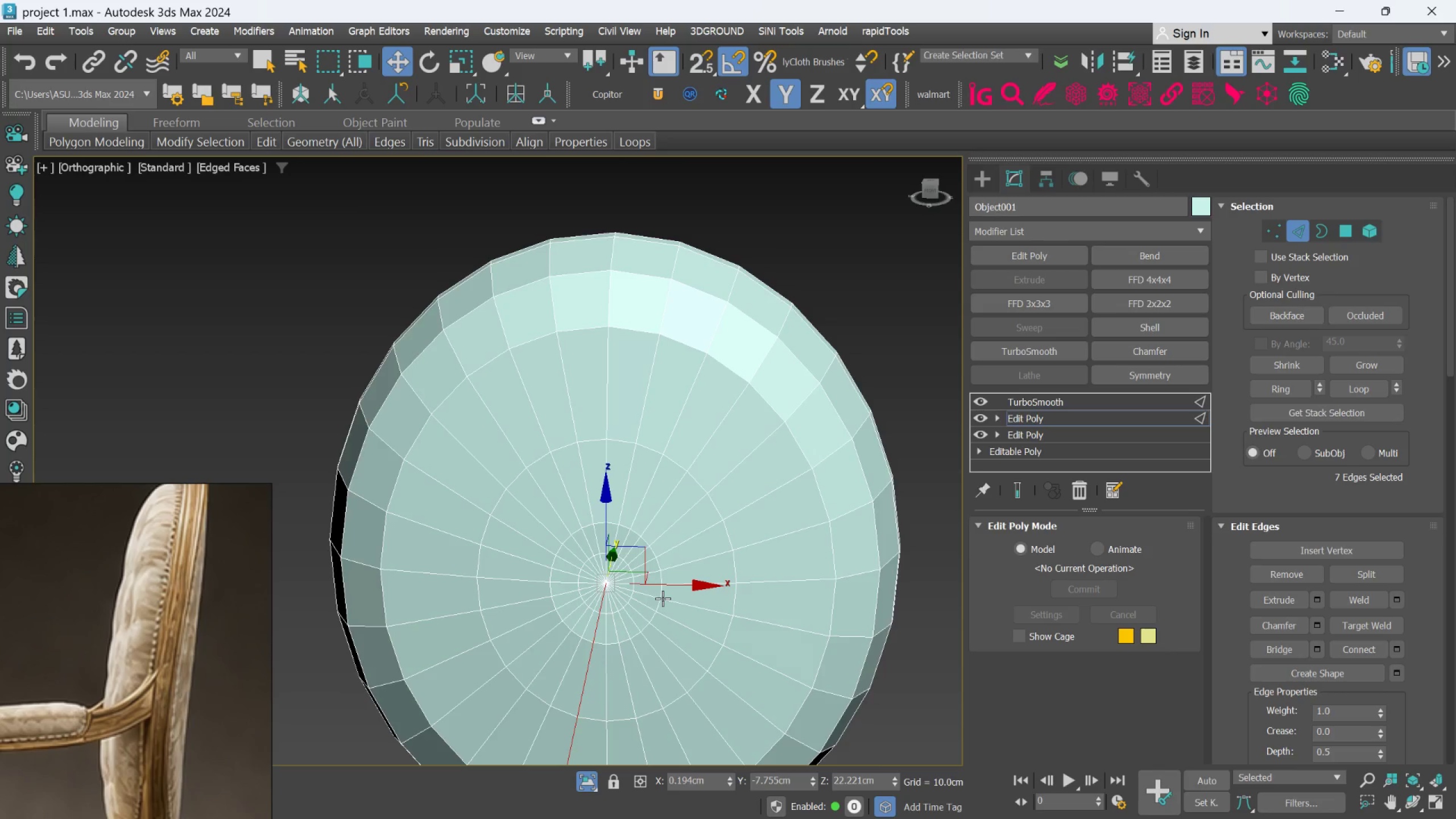 
key(Control+Y)
 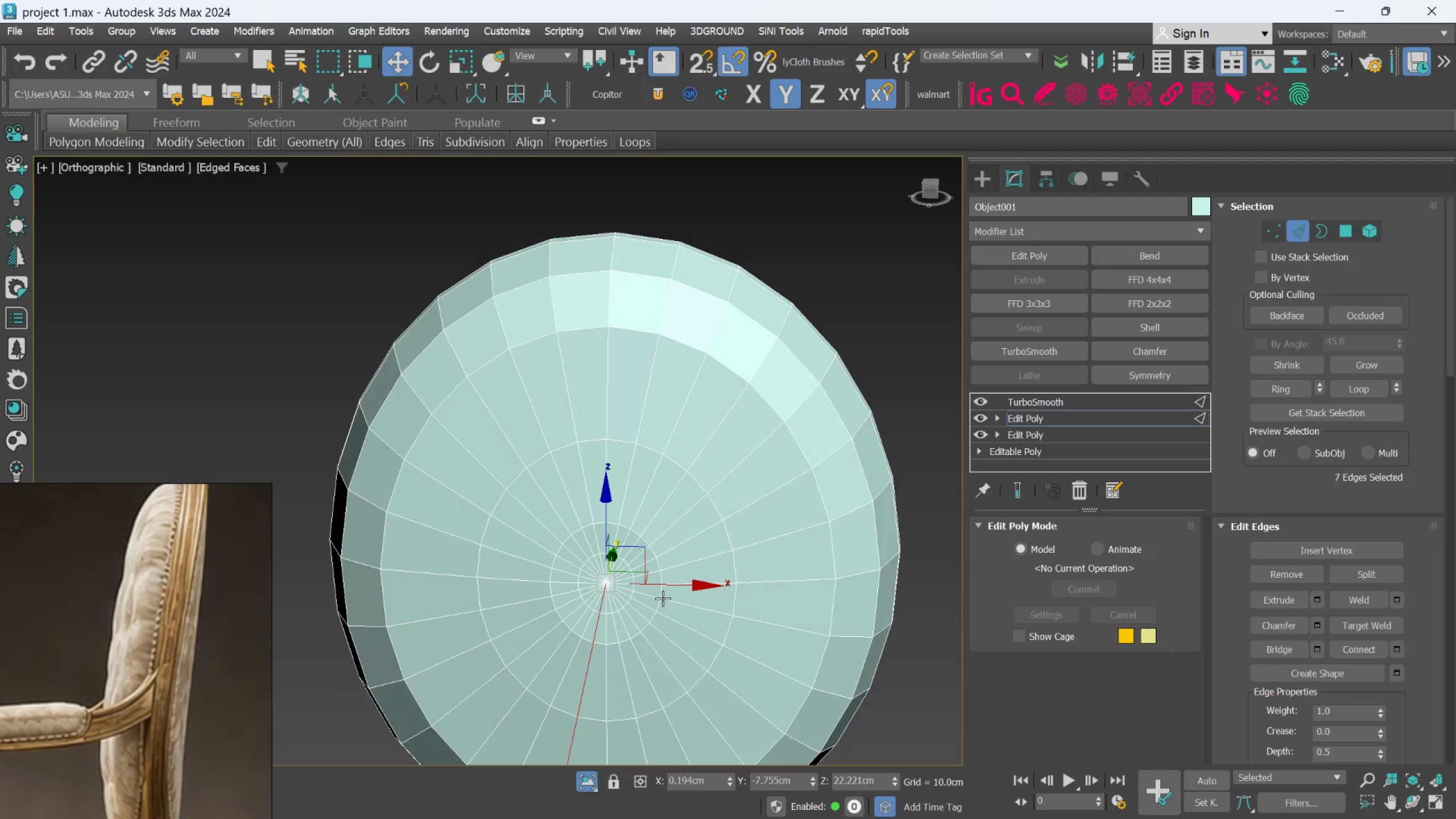 
key(Control+Y)
 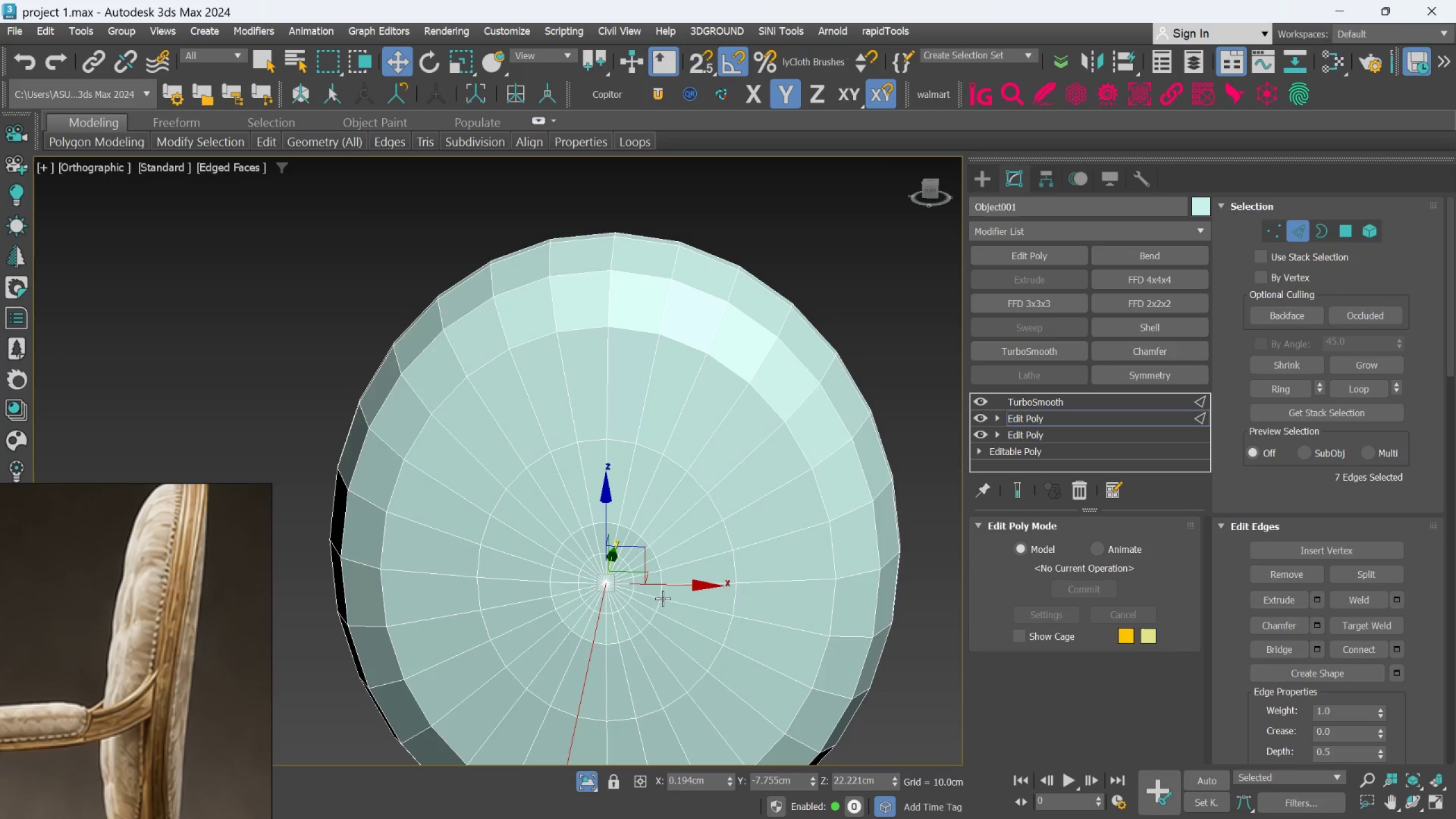 
key(Control+Y)
 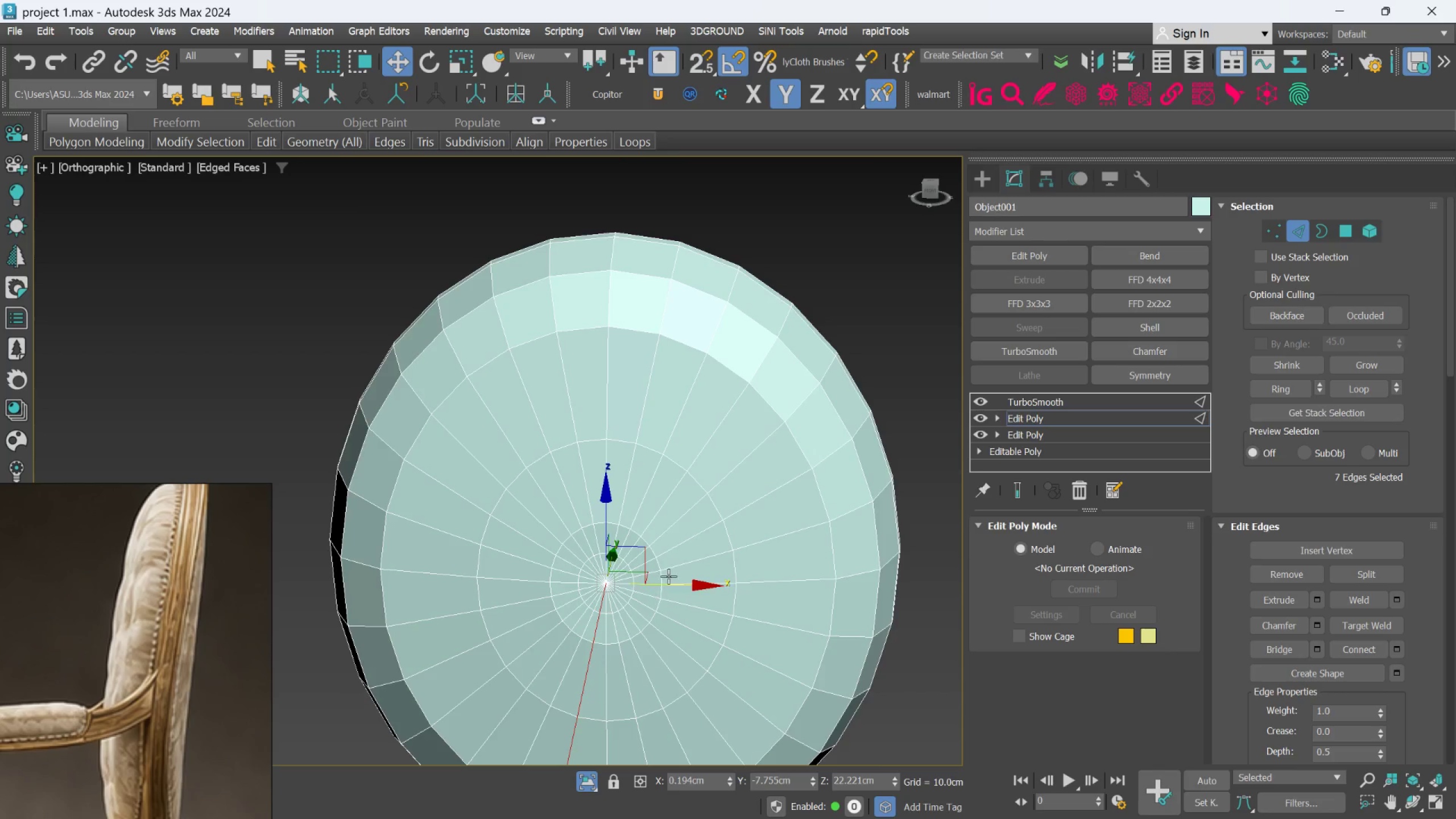 
scroll: coordinate [627, 569], scroll_direction: up, amount: 1.0
 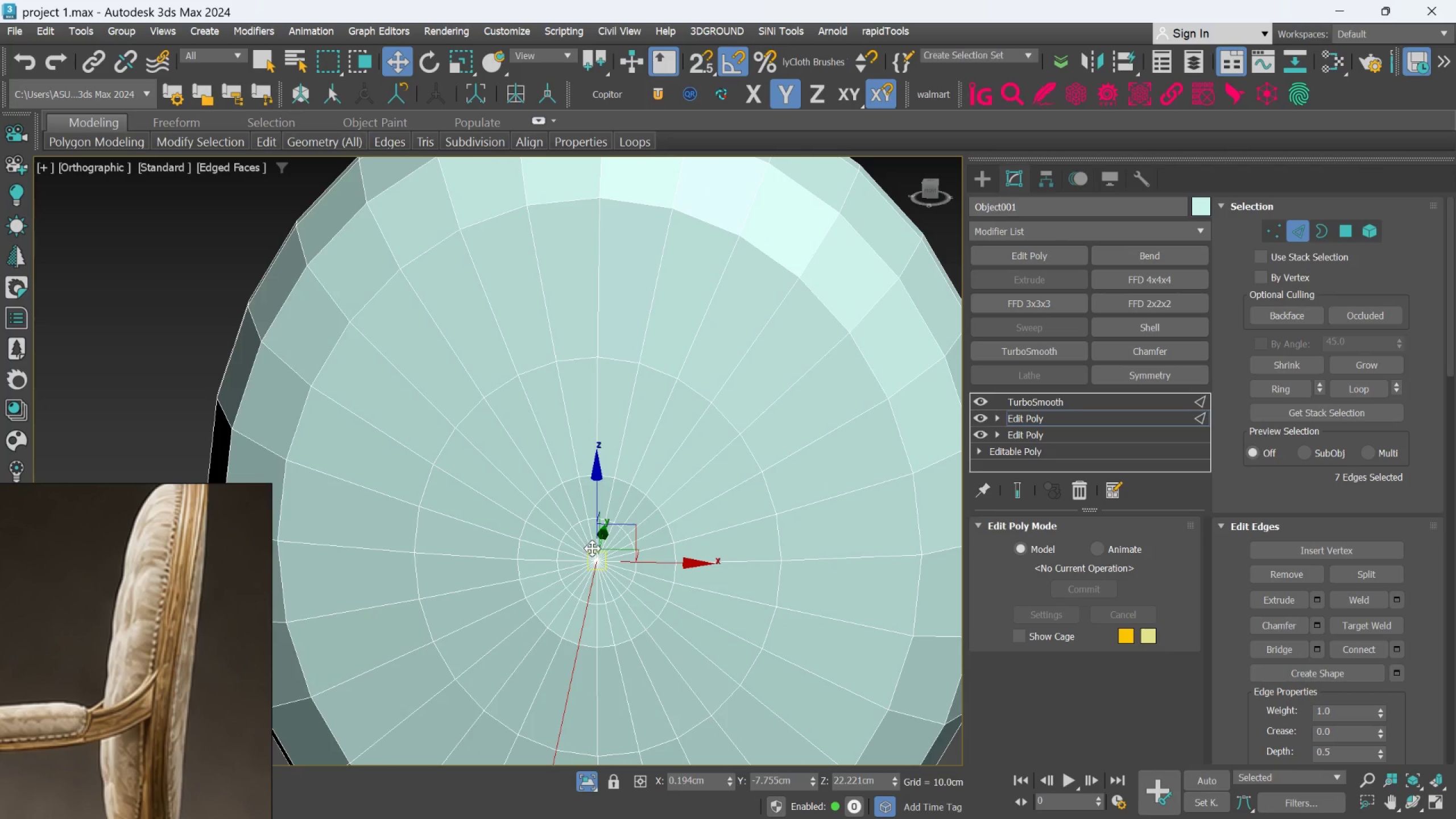 
key(F)
 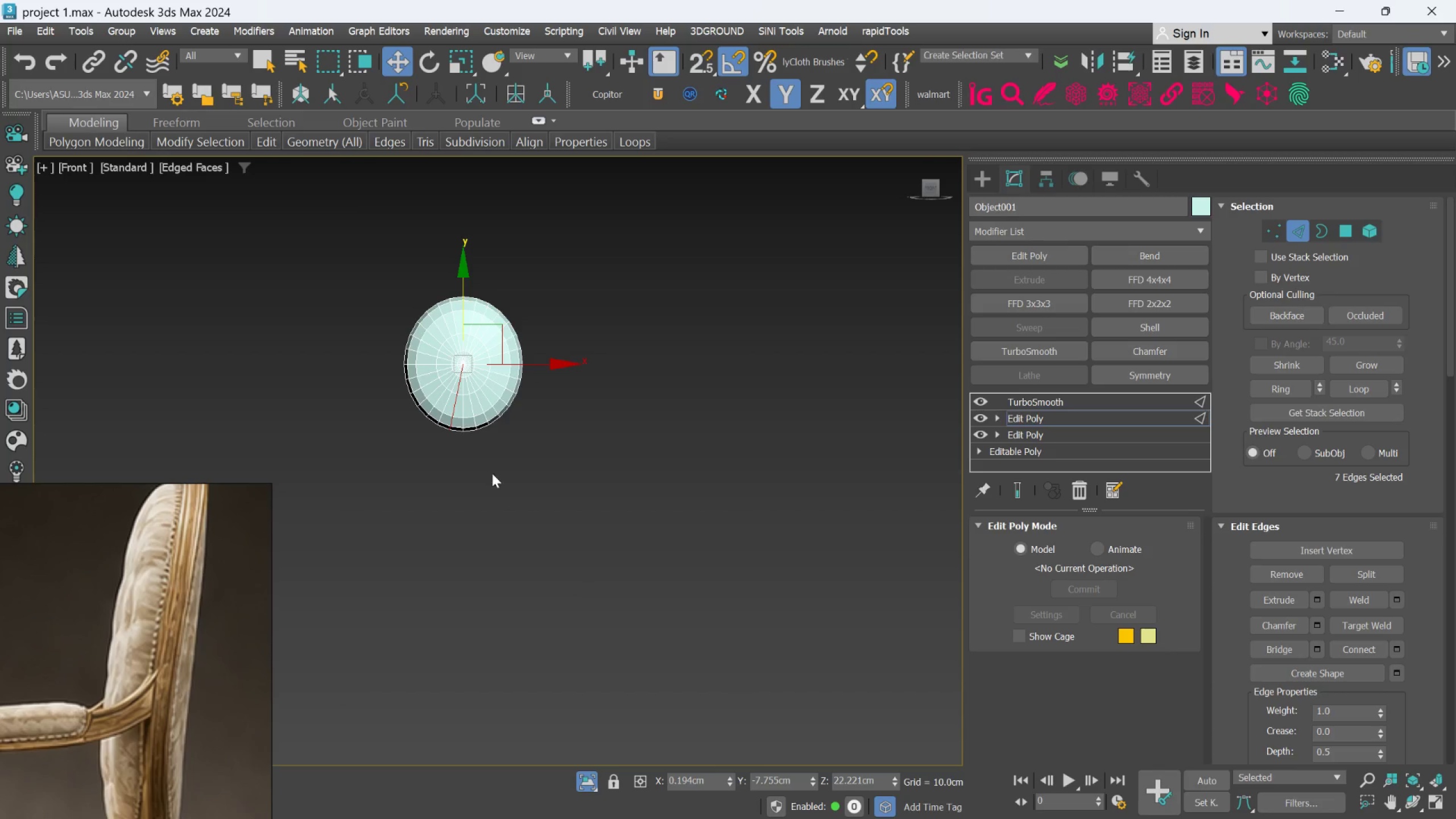 
scroll: coordinate [602, 489], scroll_direction: up, amount: 8.0
 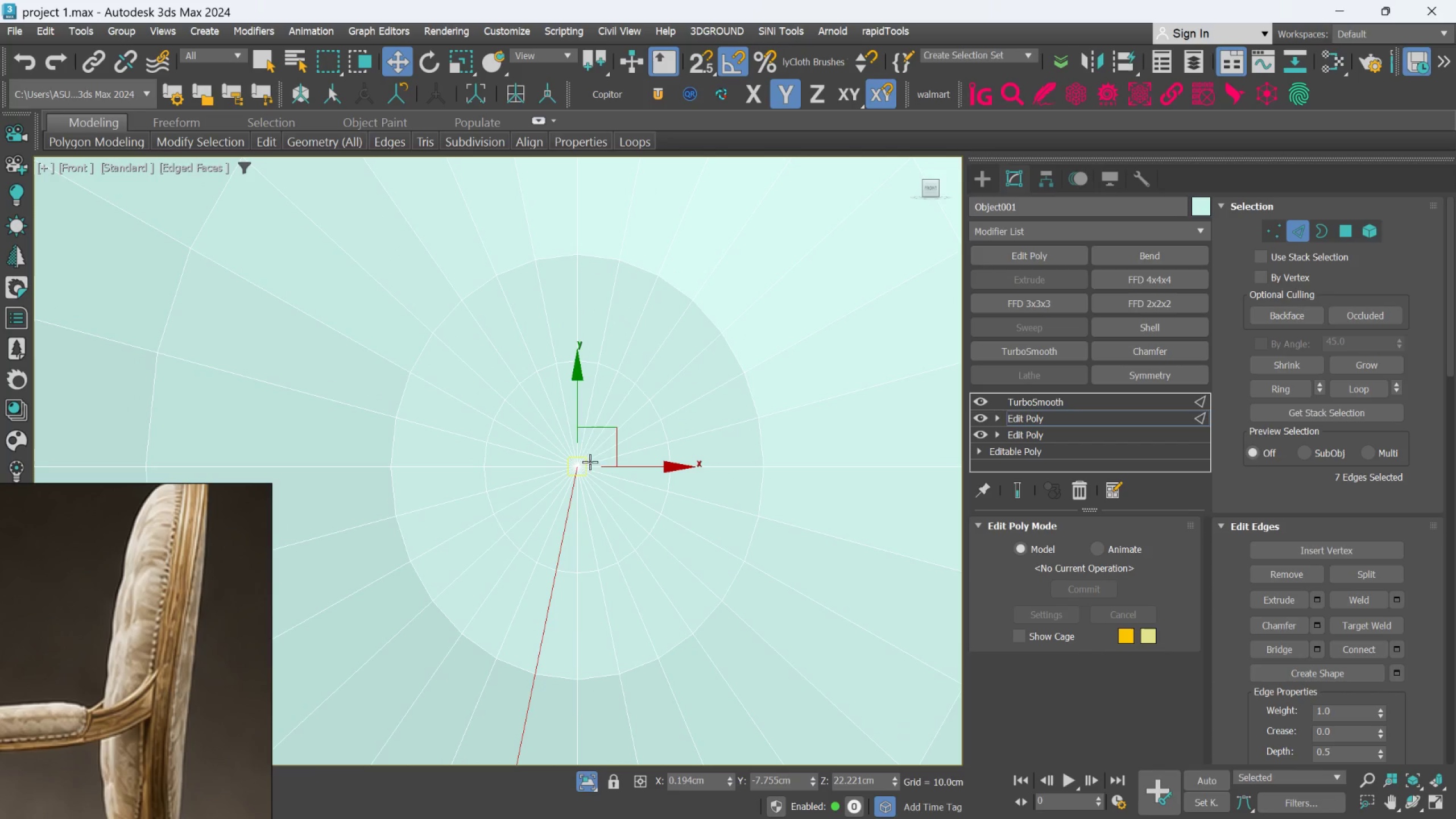 
hold_key(key=ControlLeft, duration=1.17)
left_click([597, 390])
 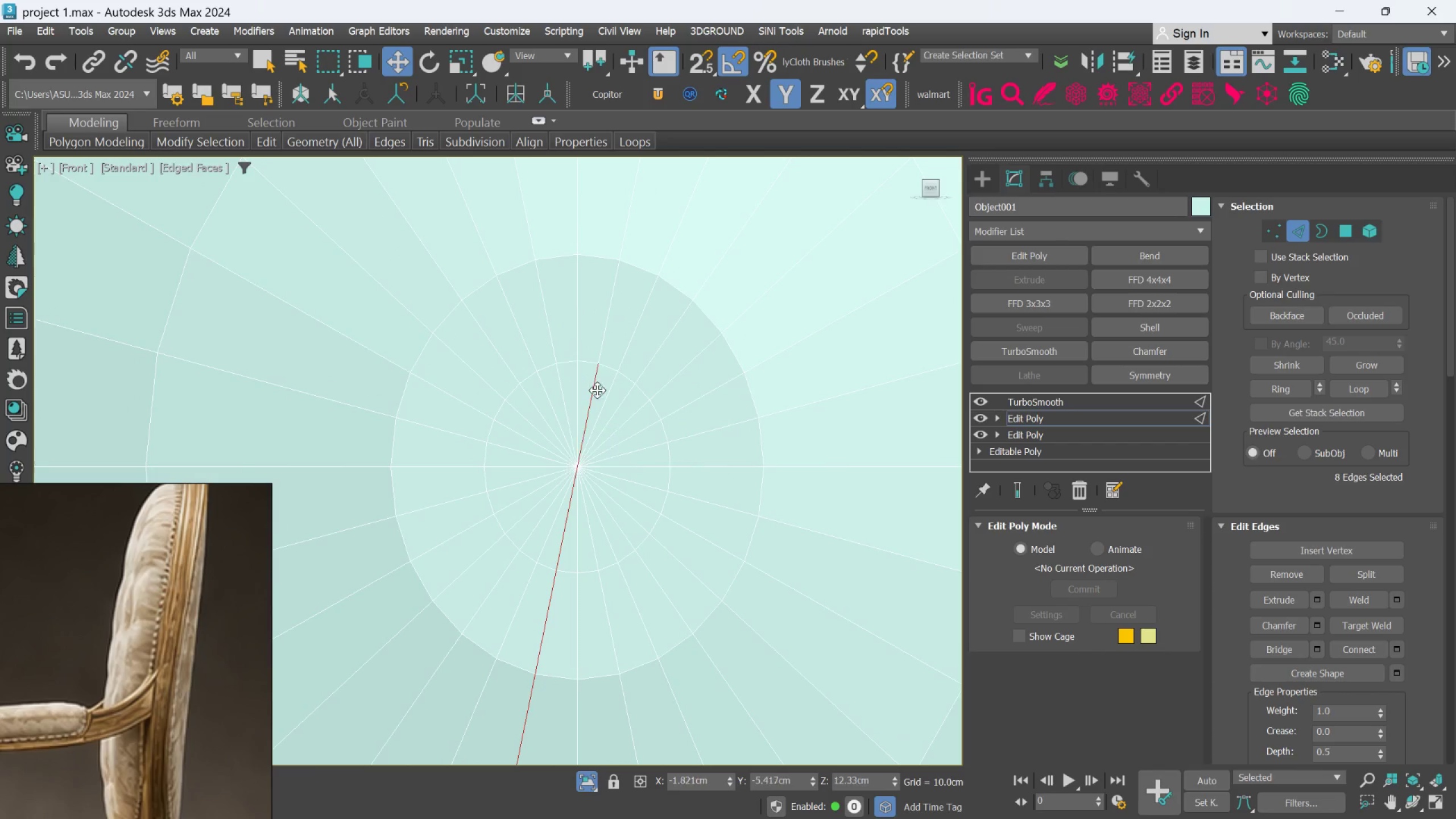 
double_click([597, 390])
 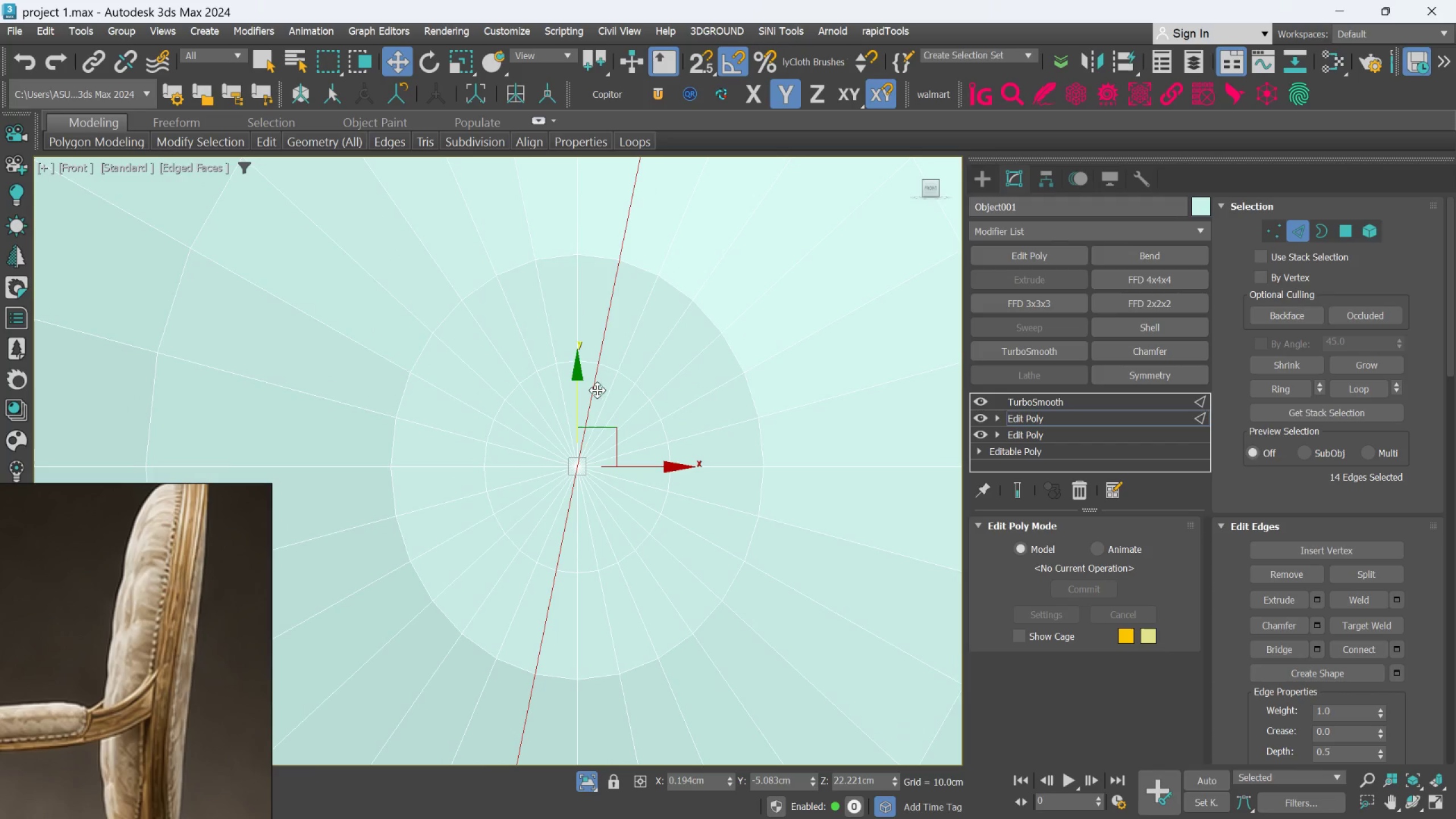 
scroll: coordinate [597, 405], scroll_direction: down, amount: 3.0
 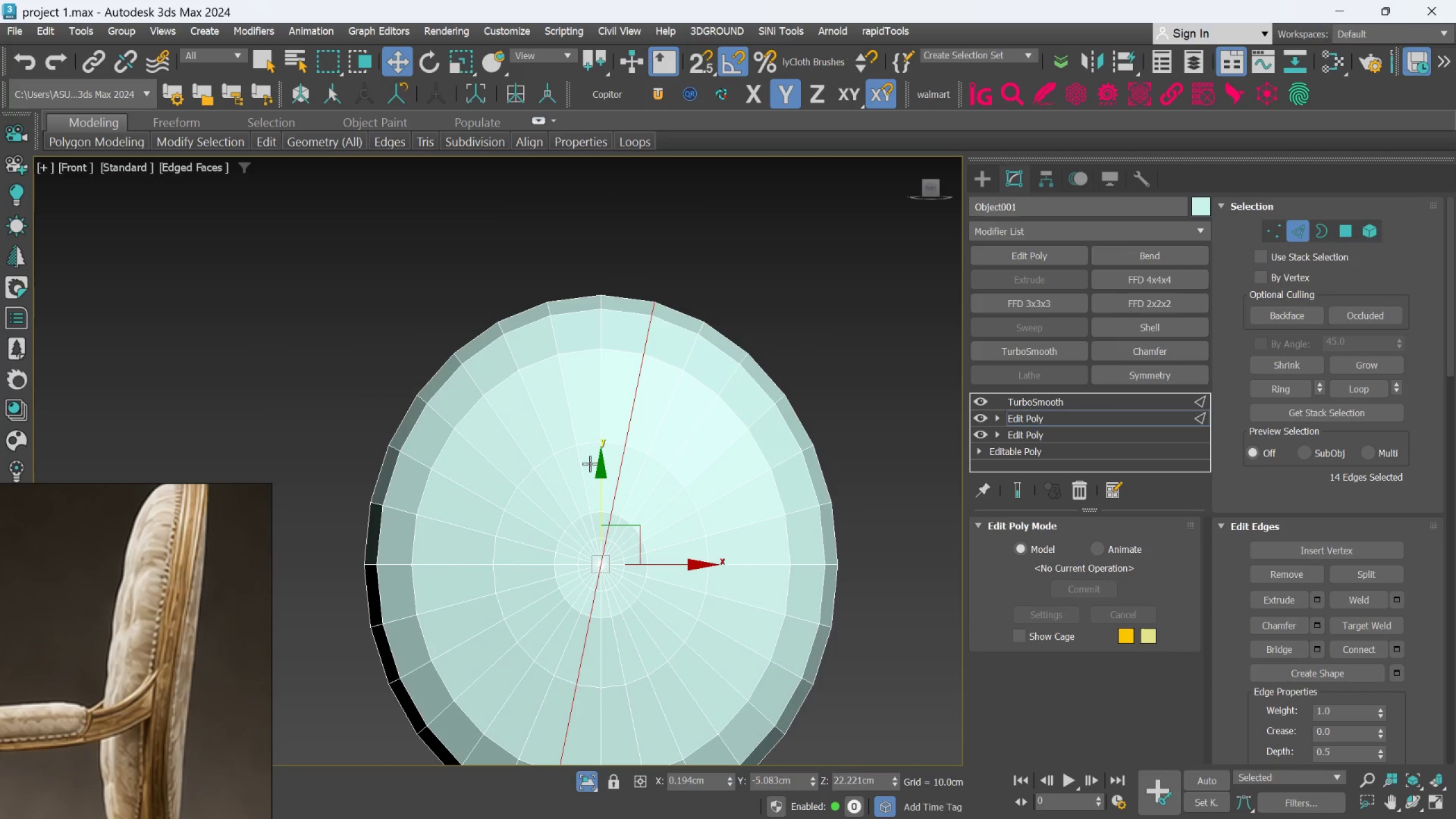 
scroll: coordinate [592, 419], scroll_direction: none, amount: 0.0
 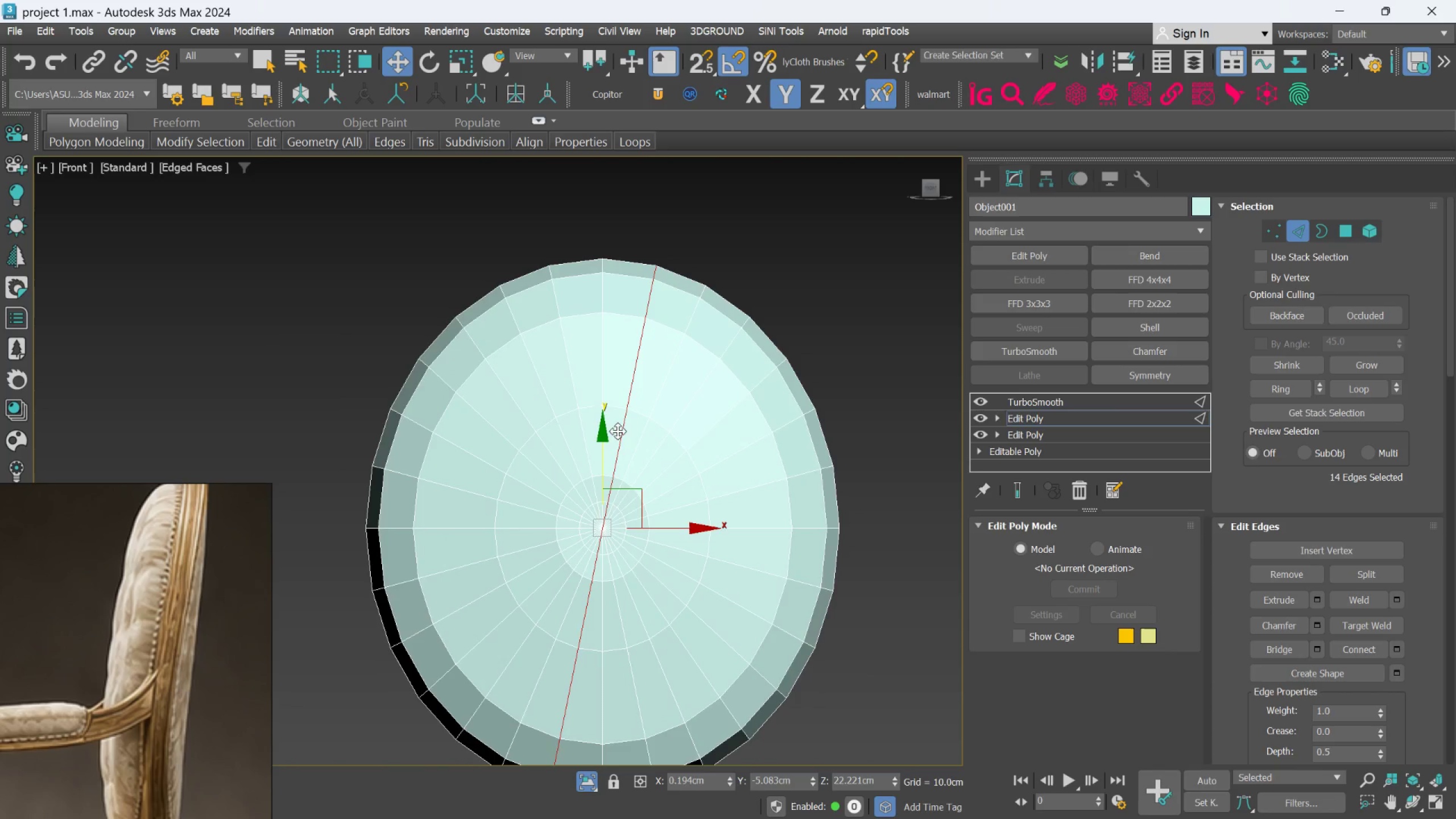 
key(Control+Z)
 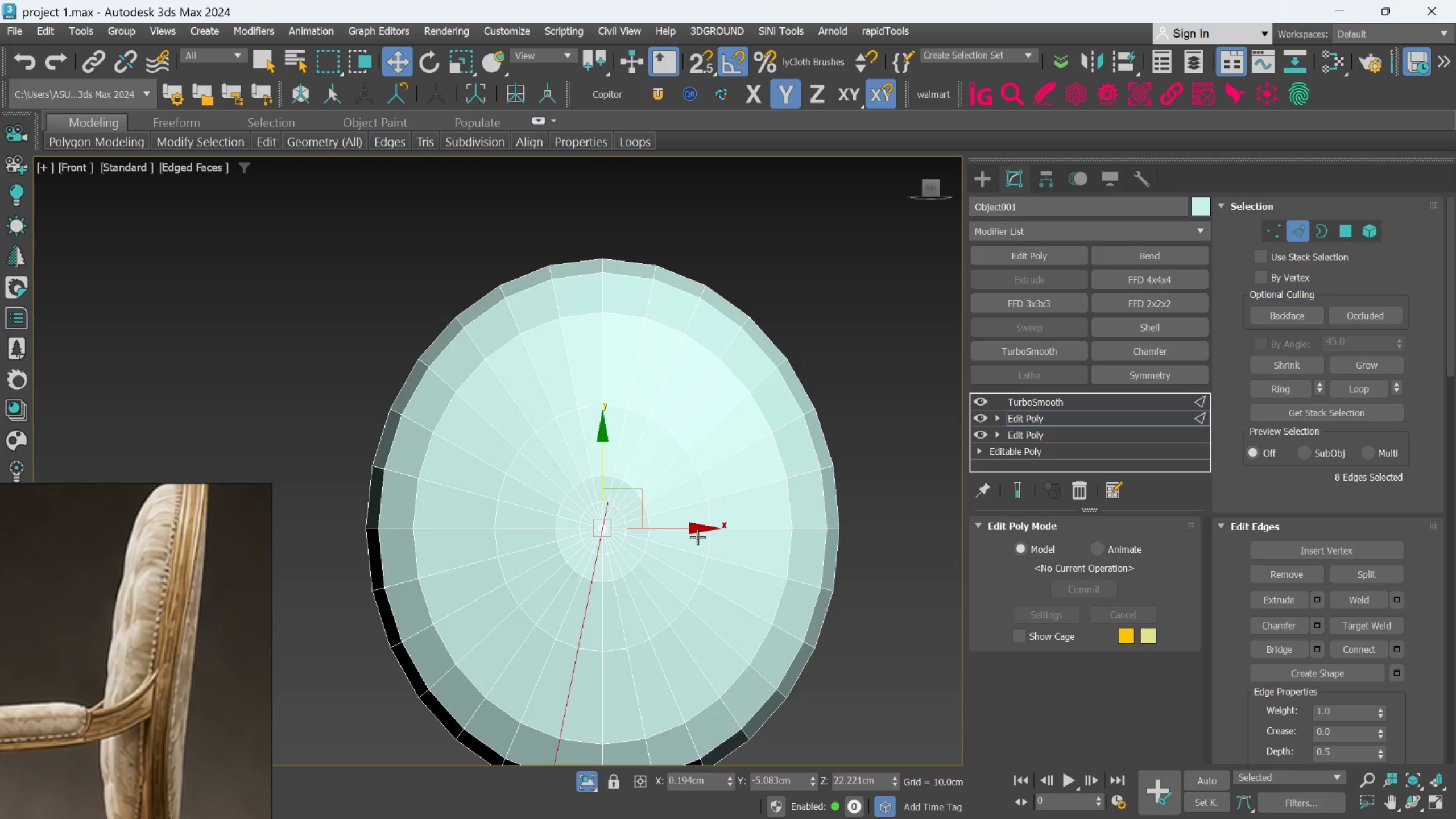 
key(Control+Z)
 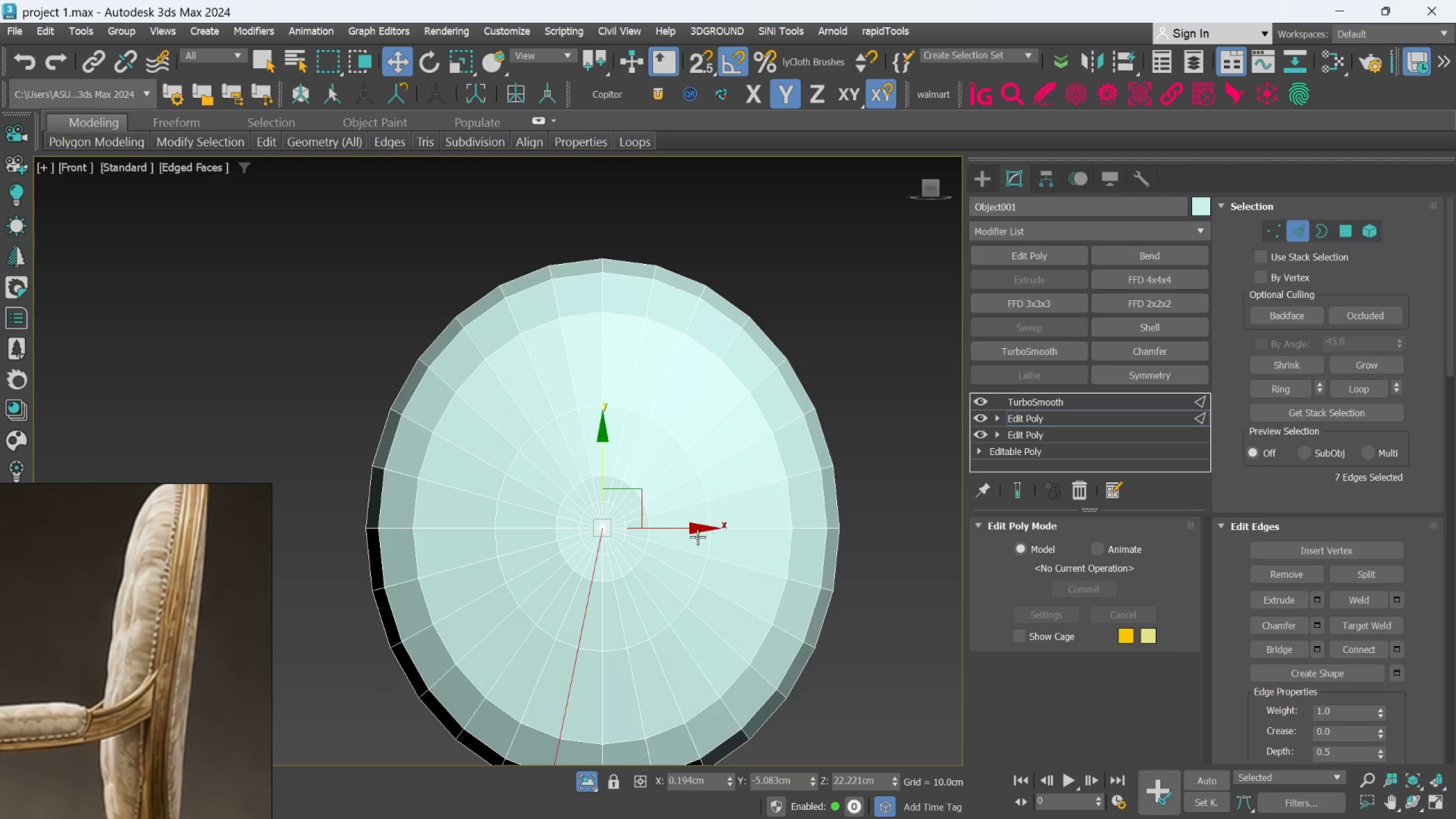 
key(Control+Z)
 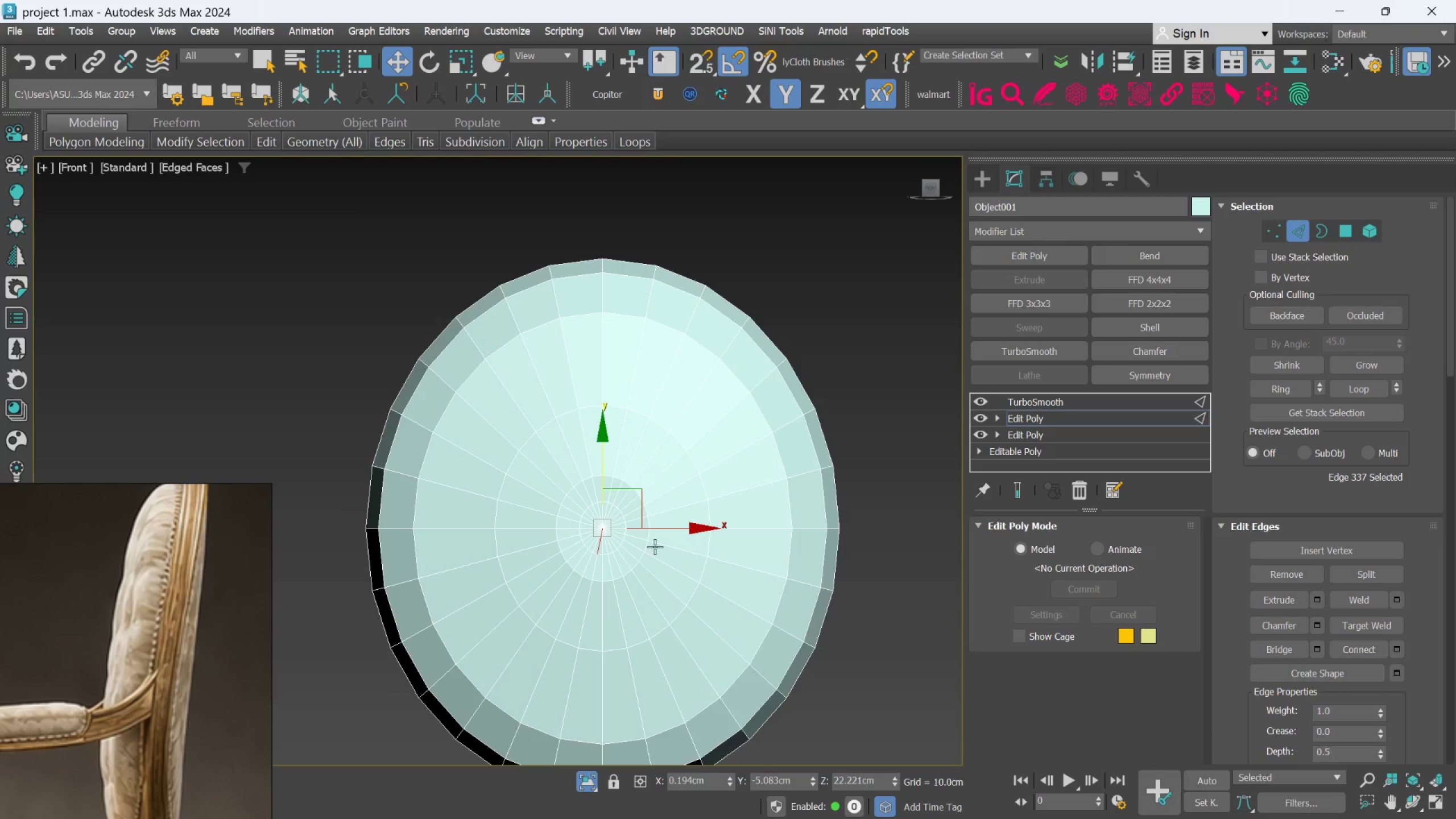 
key(Control+Z)
 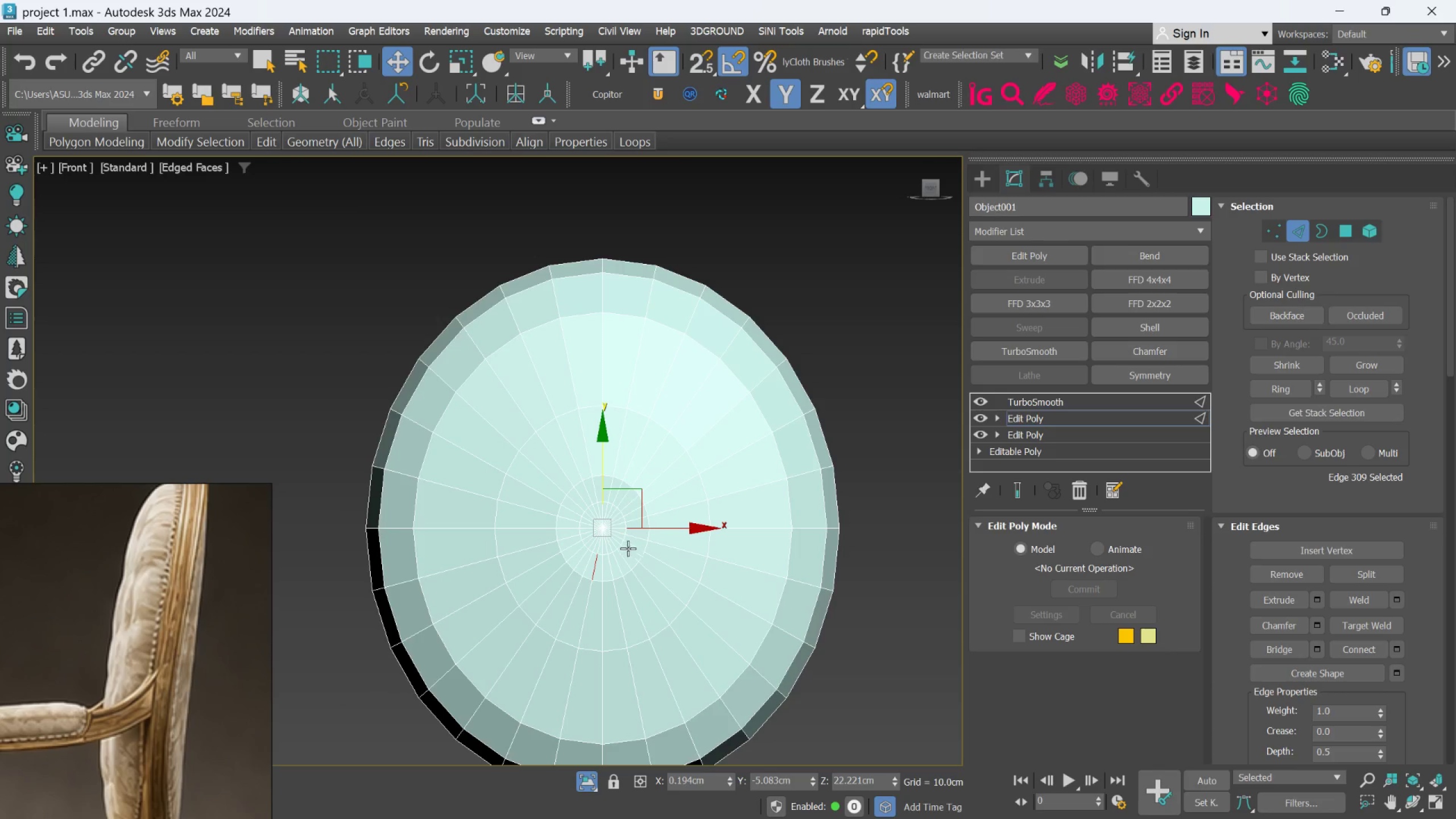 
key(Control+ControlLeft)
 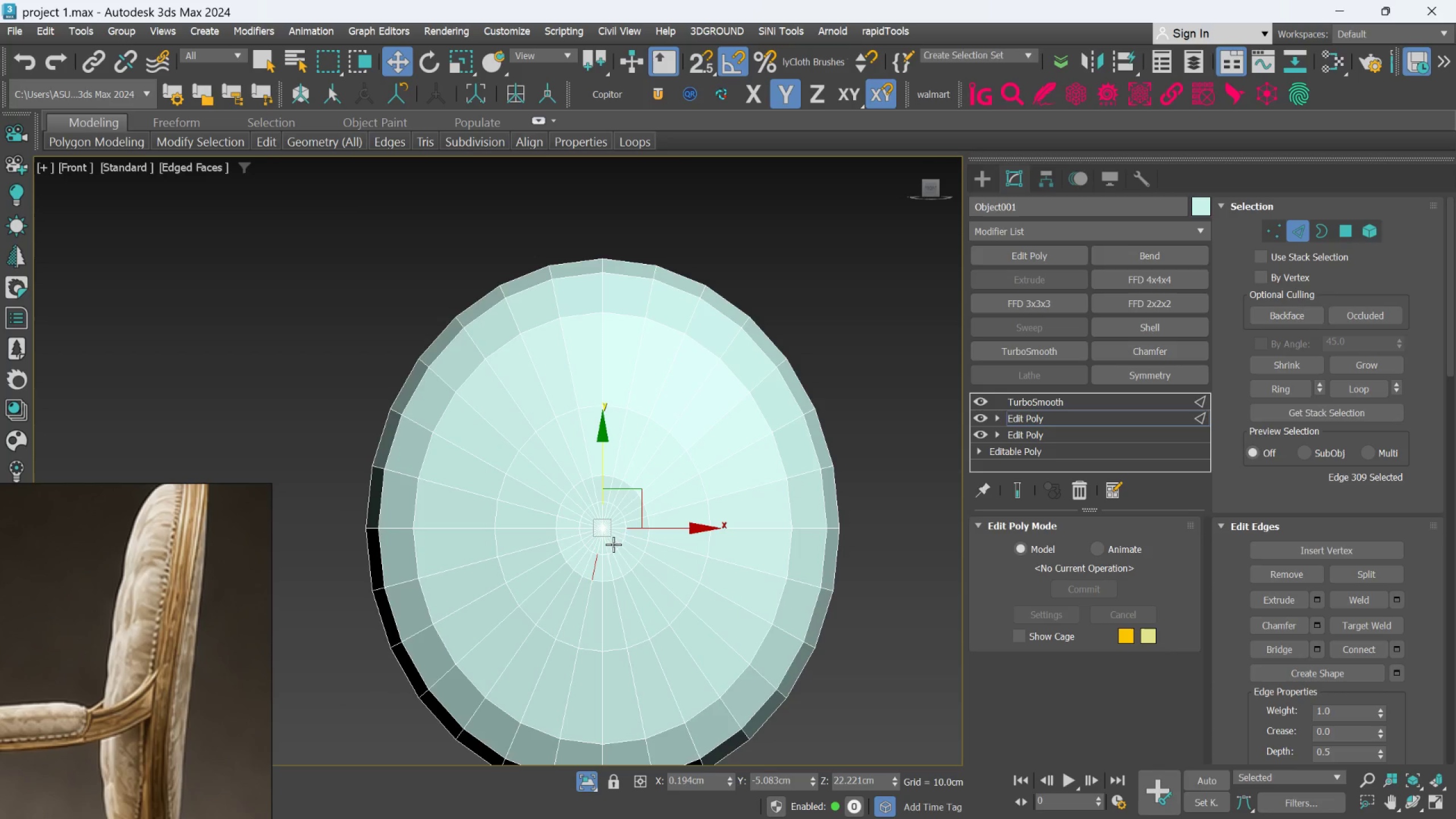 
key(Control+Z)
 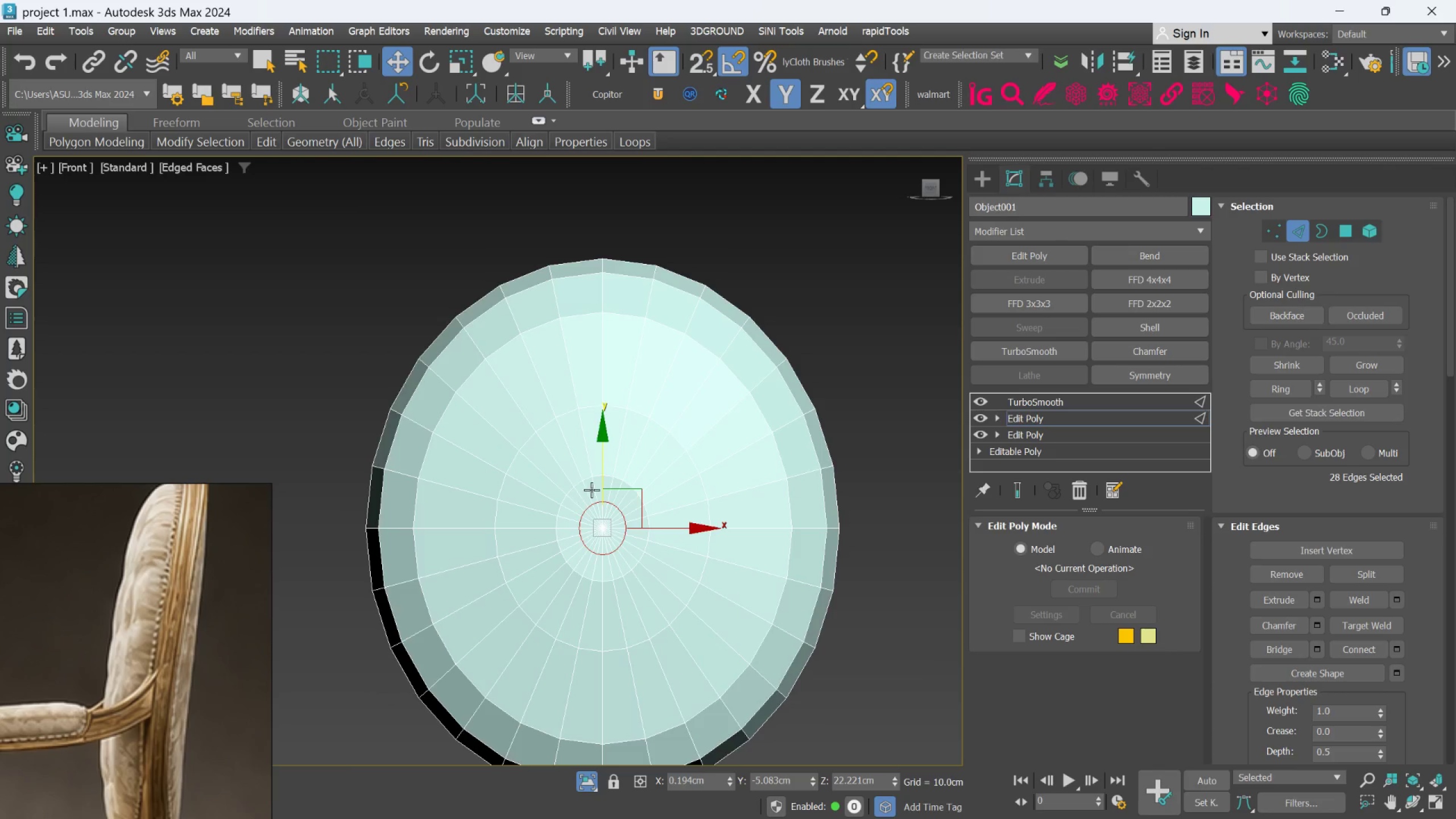 
scroll: coordinate [608, 488], scroll_direction: up, amount: 4.0
 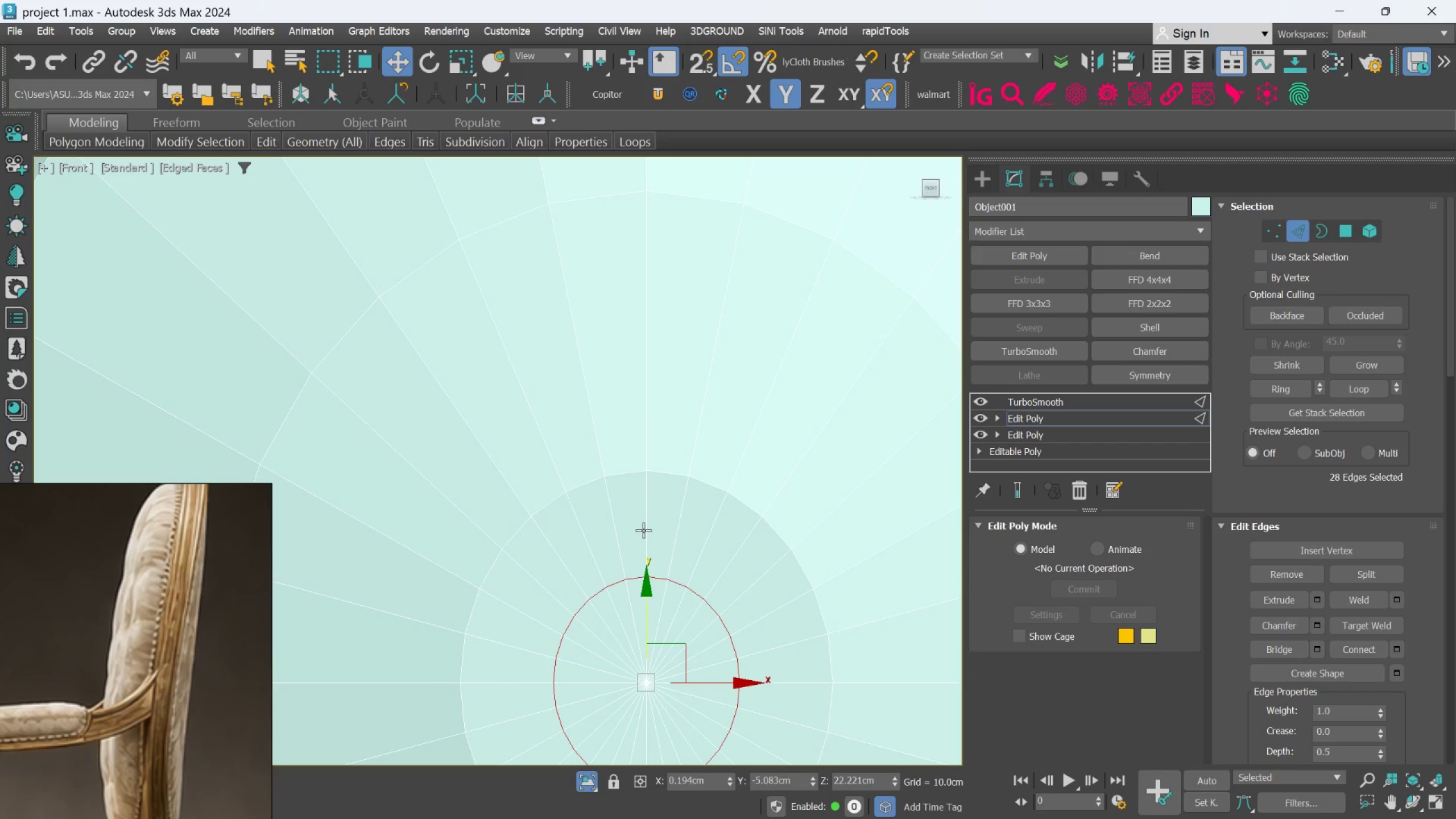 
key(Control+Y)
 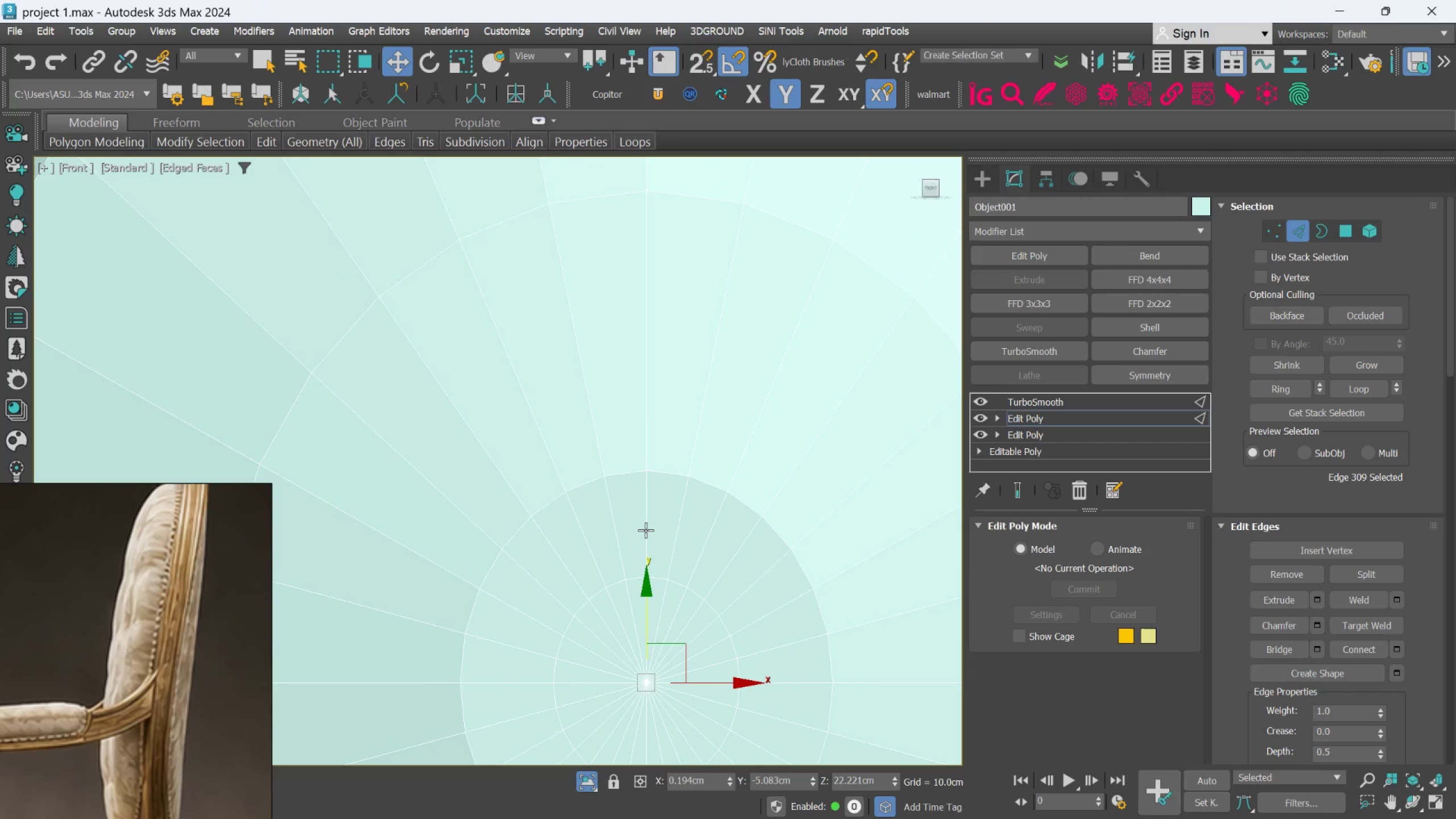 
hold_key(key=Y, duration=0.77)
 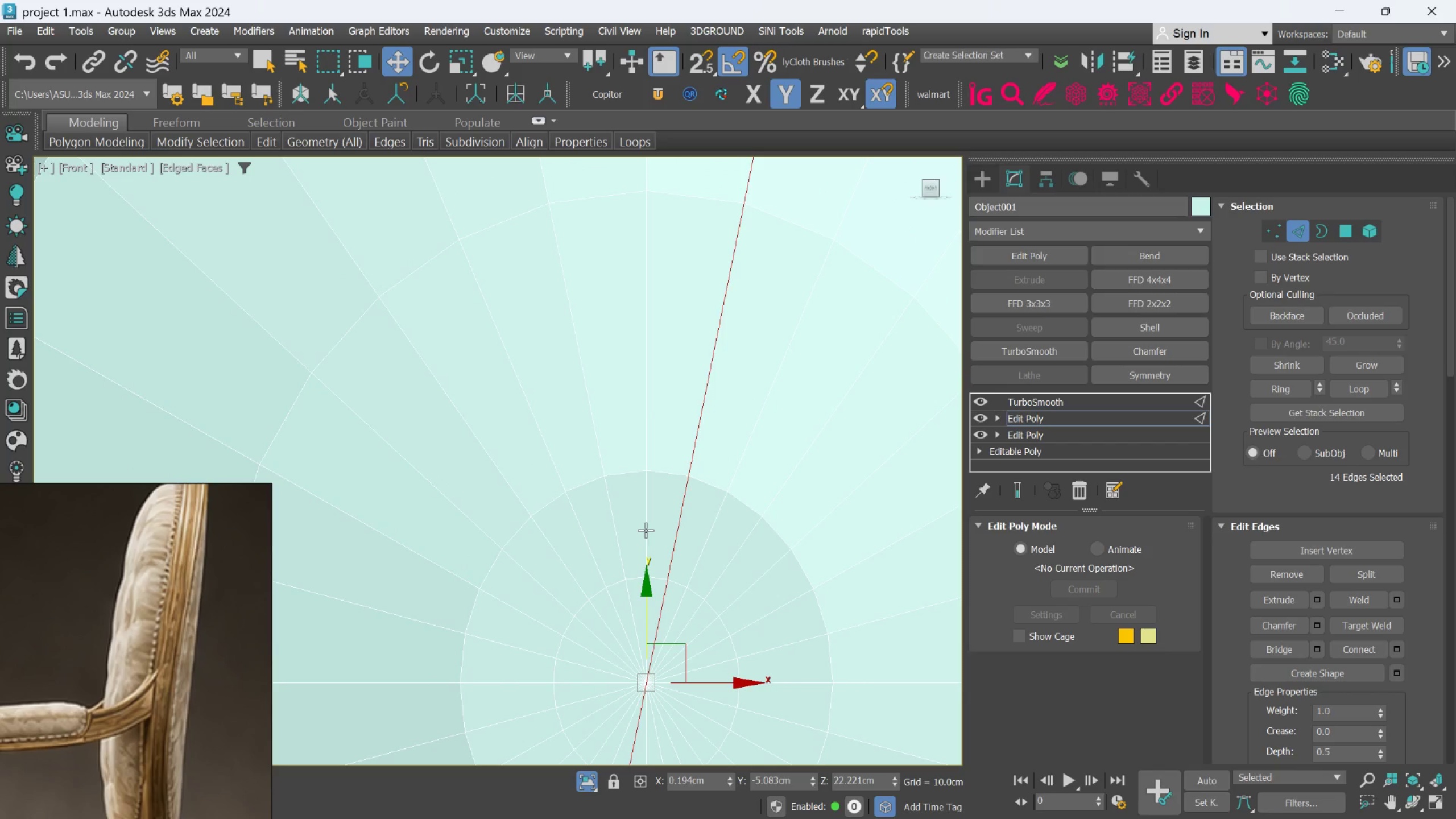 
key(F)
 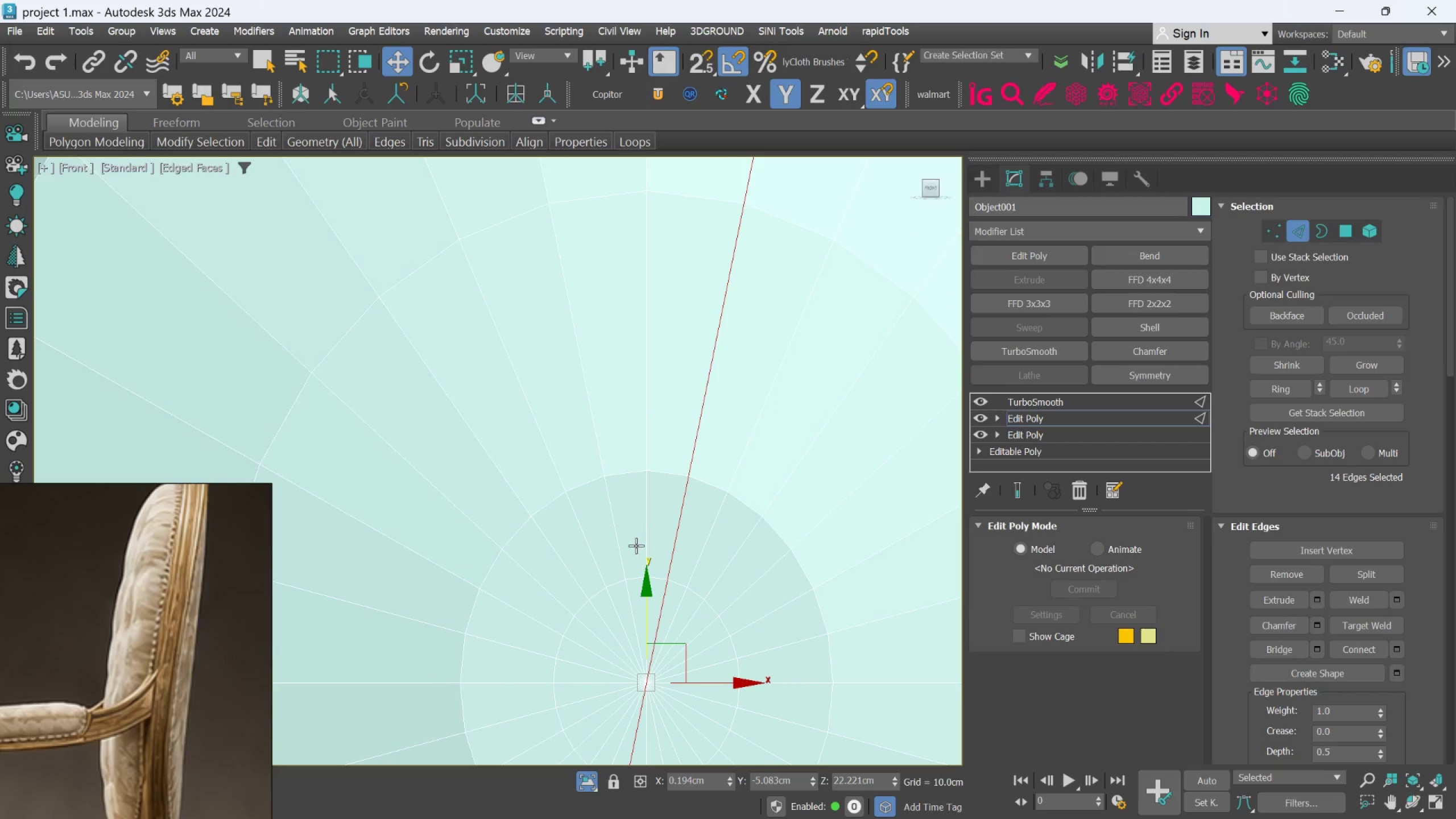 
scroll: coordinate [678, 535], scroll_direction: down, amount: 4.0
 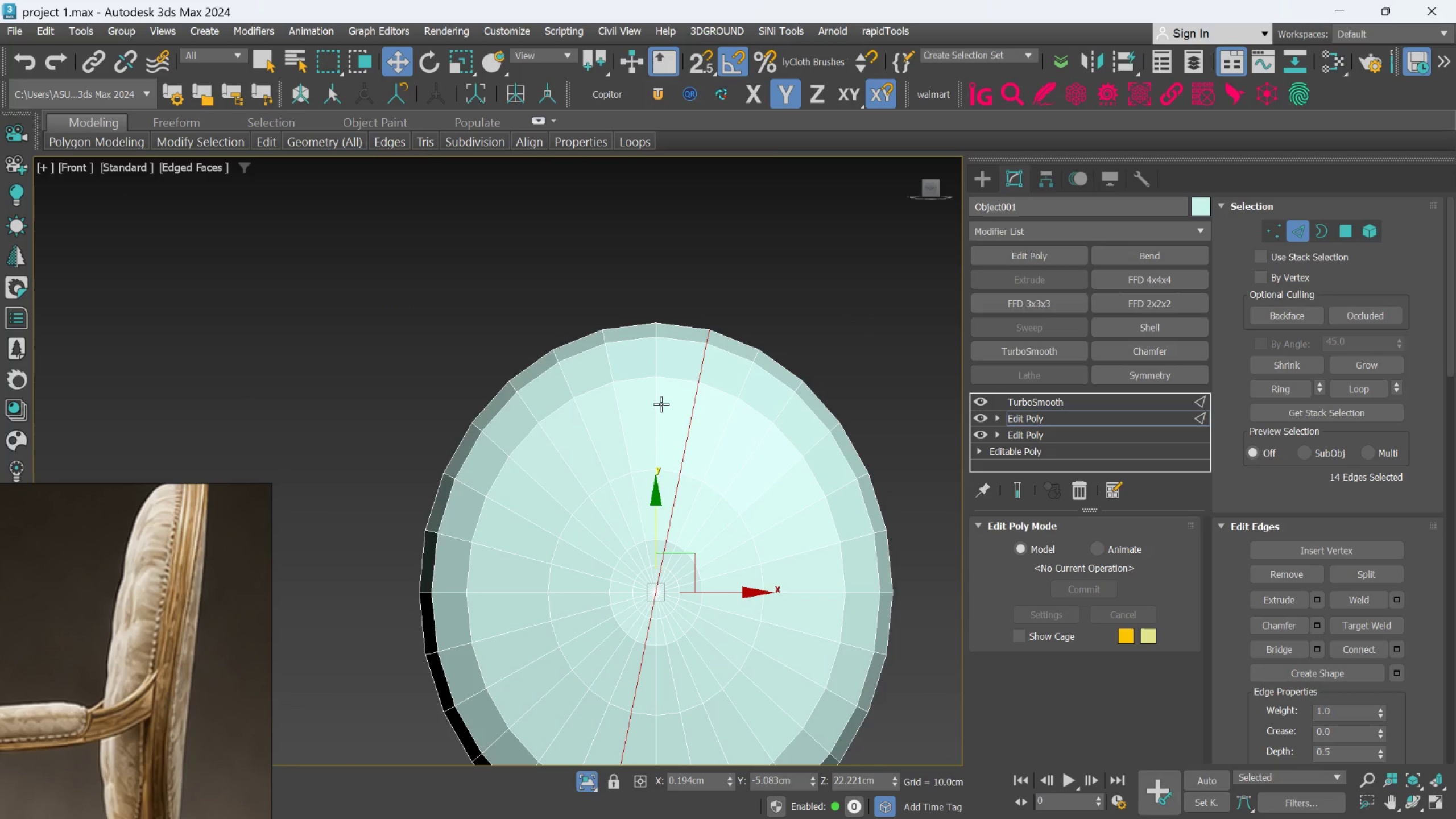 
double_click([661, 404])
 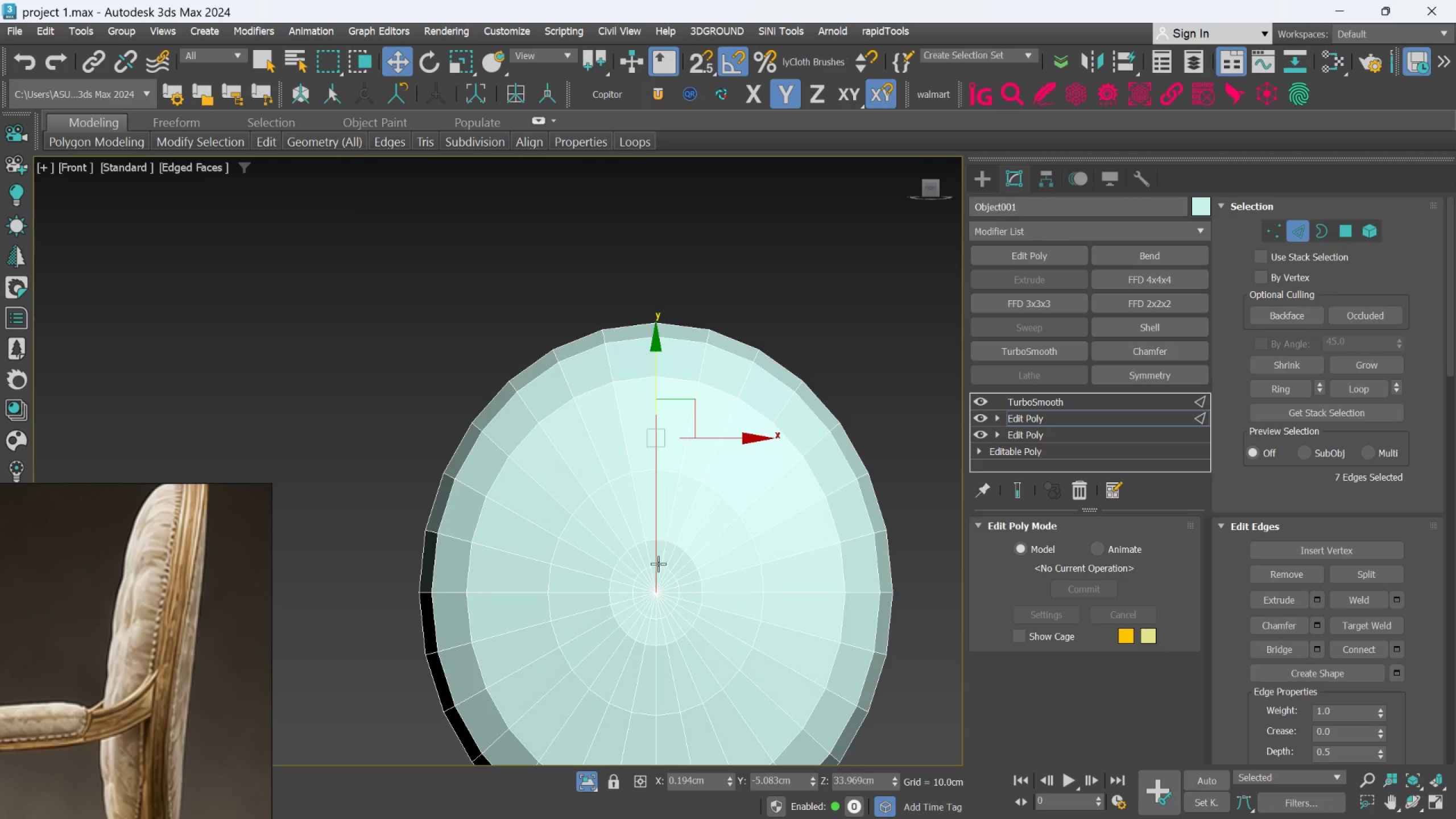 
scroll: coordinate [664, 617], scroll_direction: up, amount: 3.0
 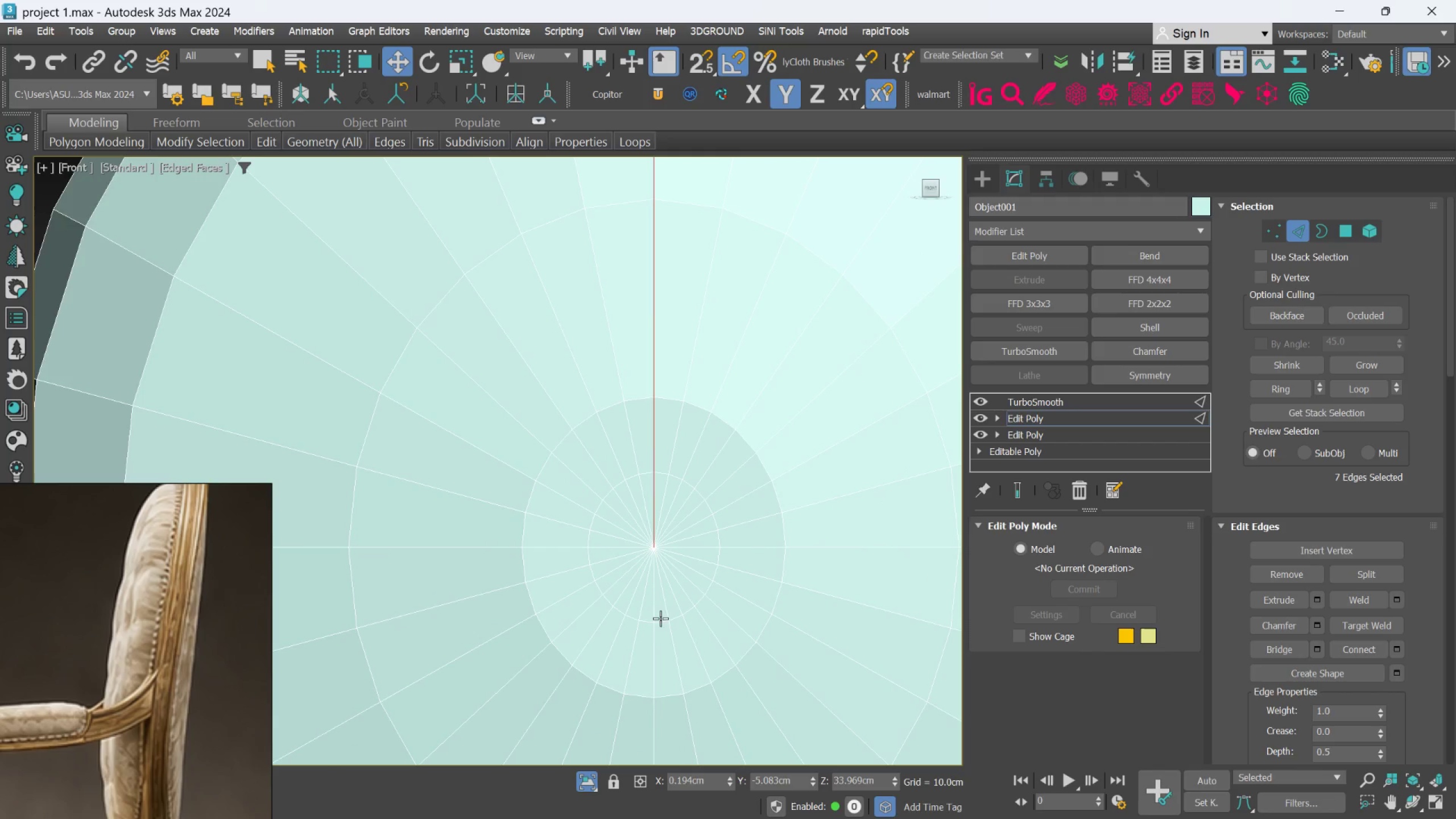 
hold_key(key=ControlLeft, duration=1.33)
left_click([673, 637])
 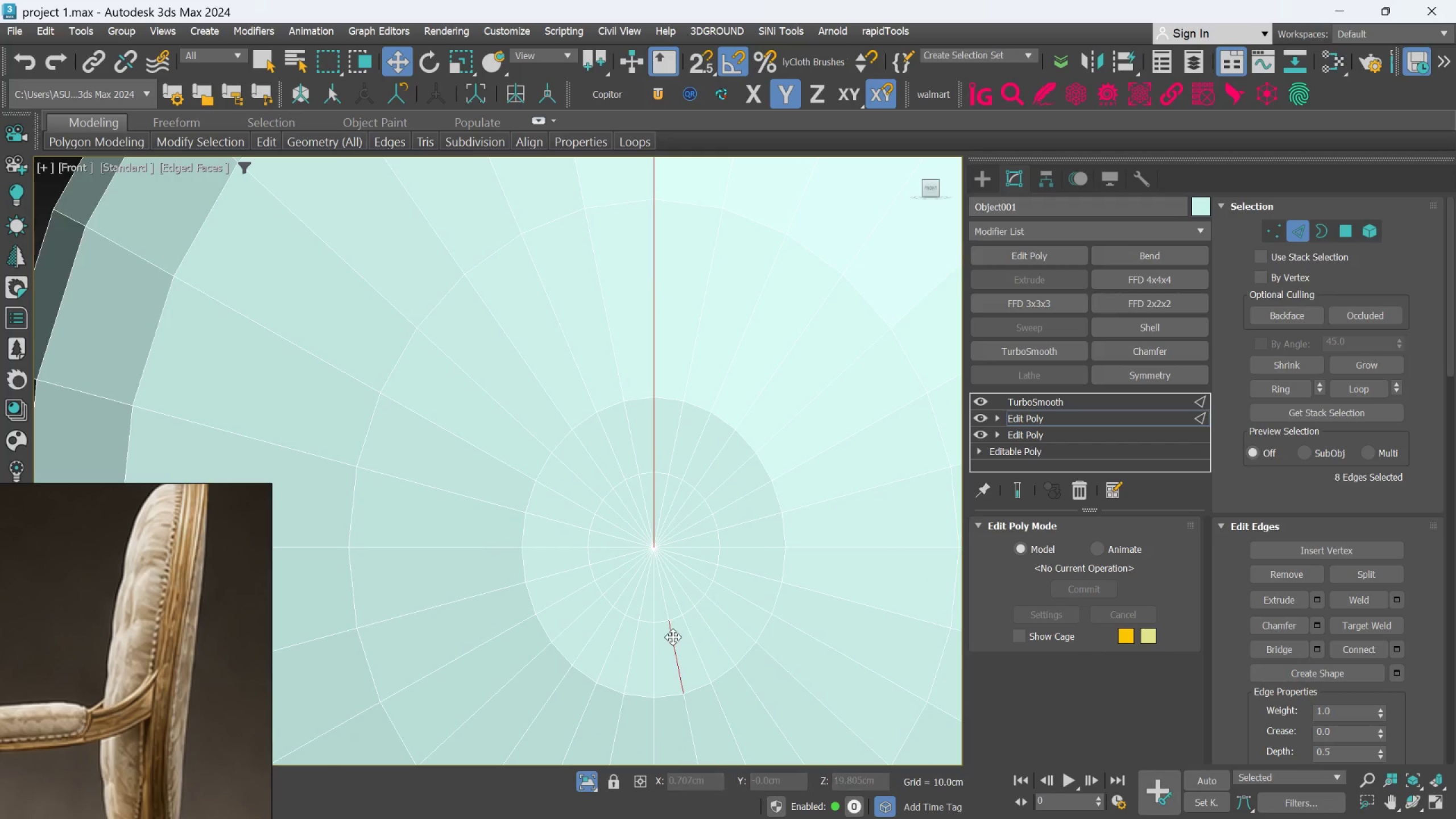 
double_click([673, 637])
 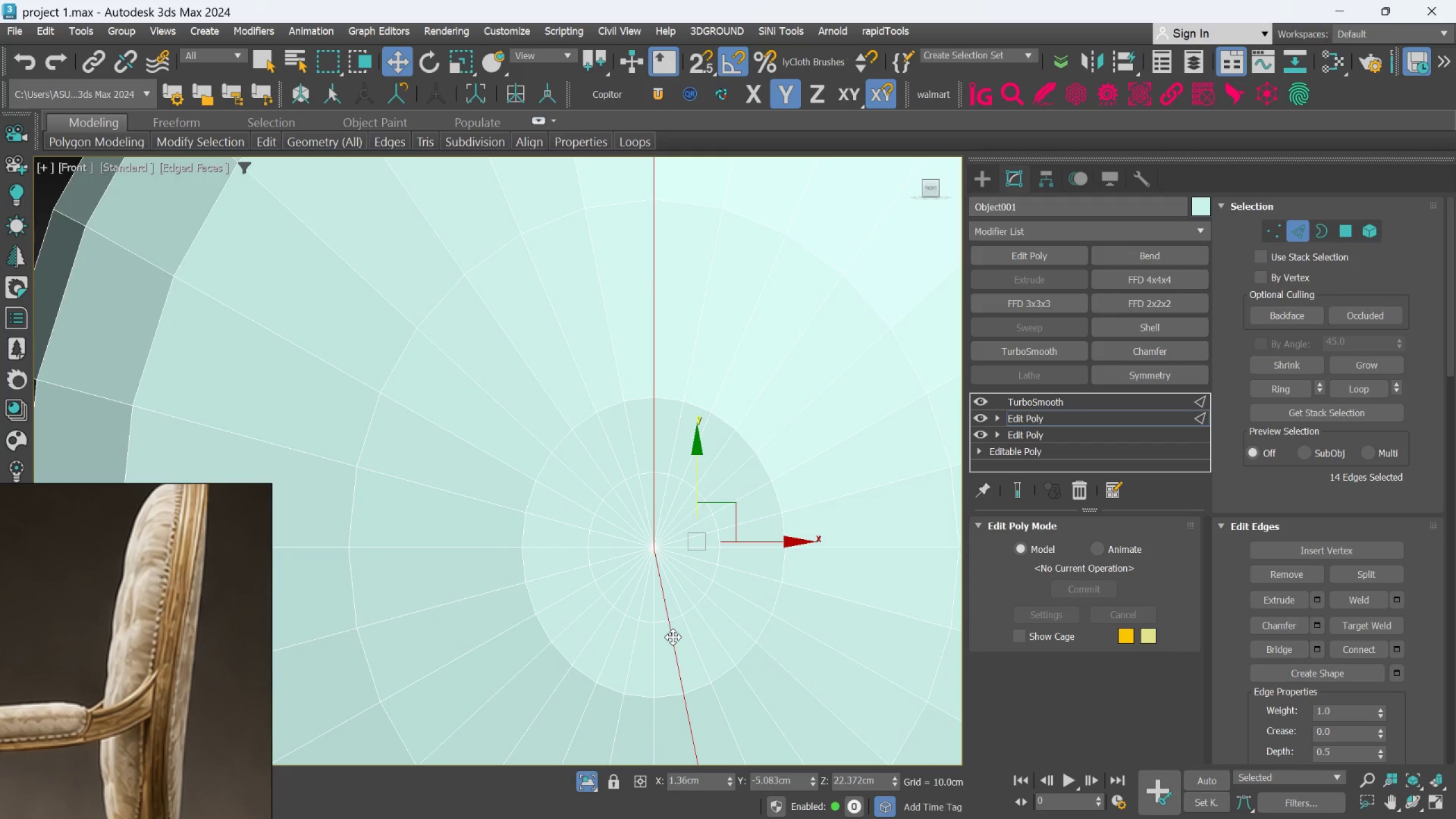 
scroll: coordinate [673, 637], scroll_direction: down, amount: 2.0
 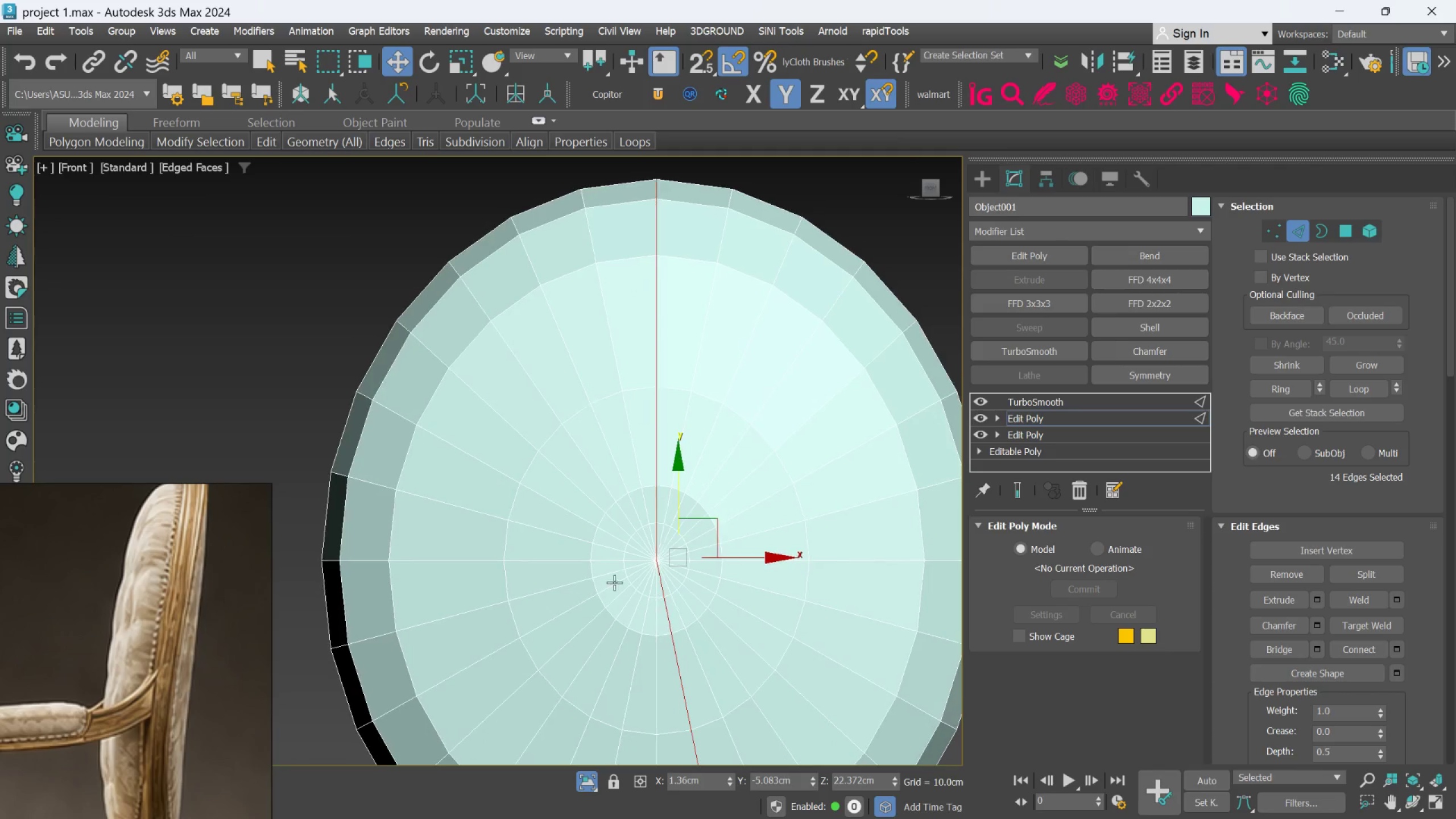 
scroll: coordinate [606, 577], scroll_direction: up, amount: 2.0
 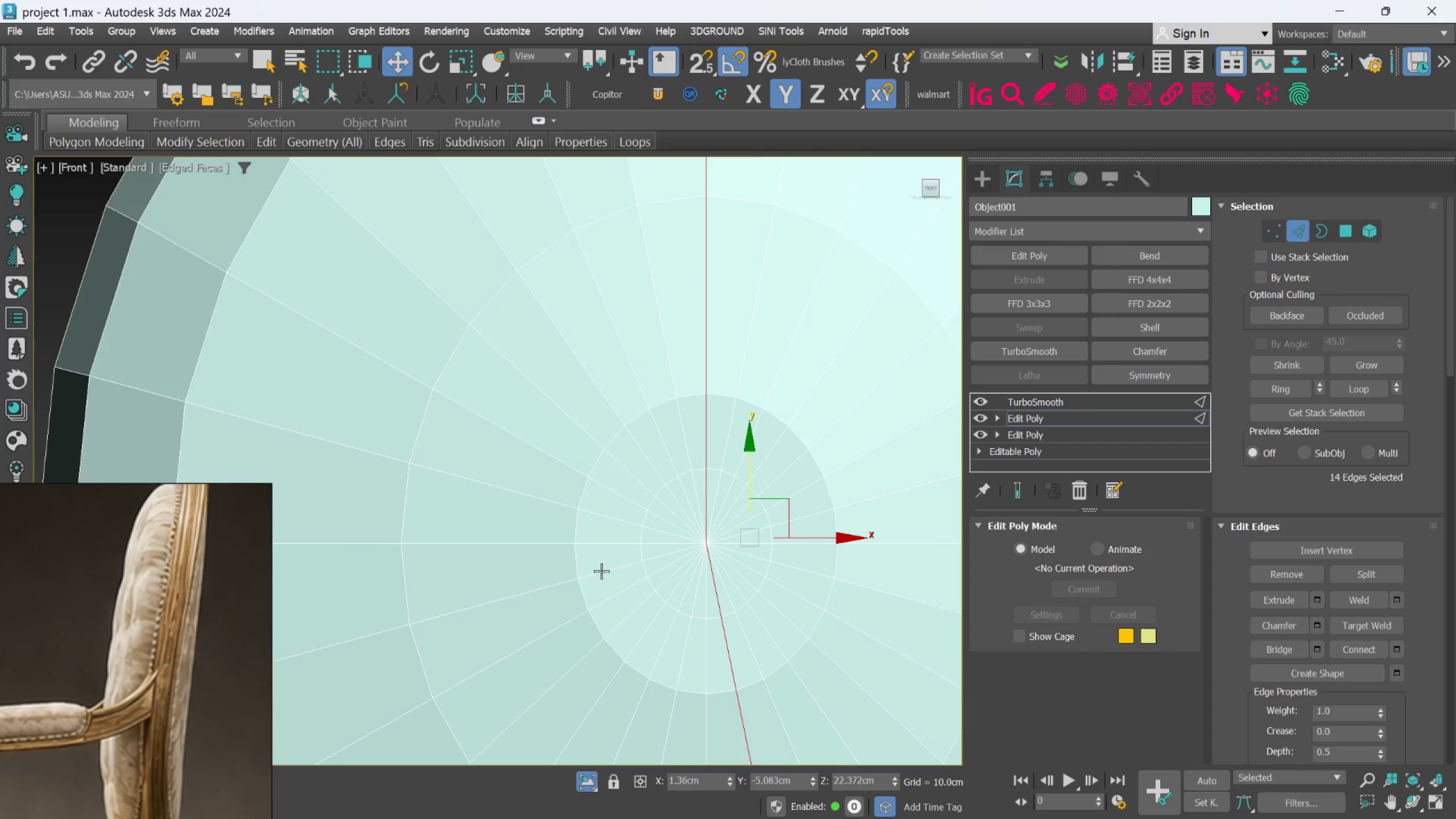 
hold_key(key=ControlLeft, duration=0.8)
double_click([545, 540])
 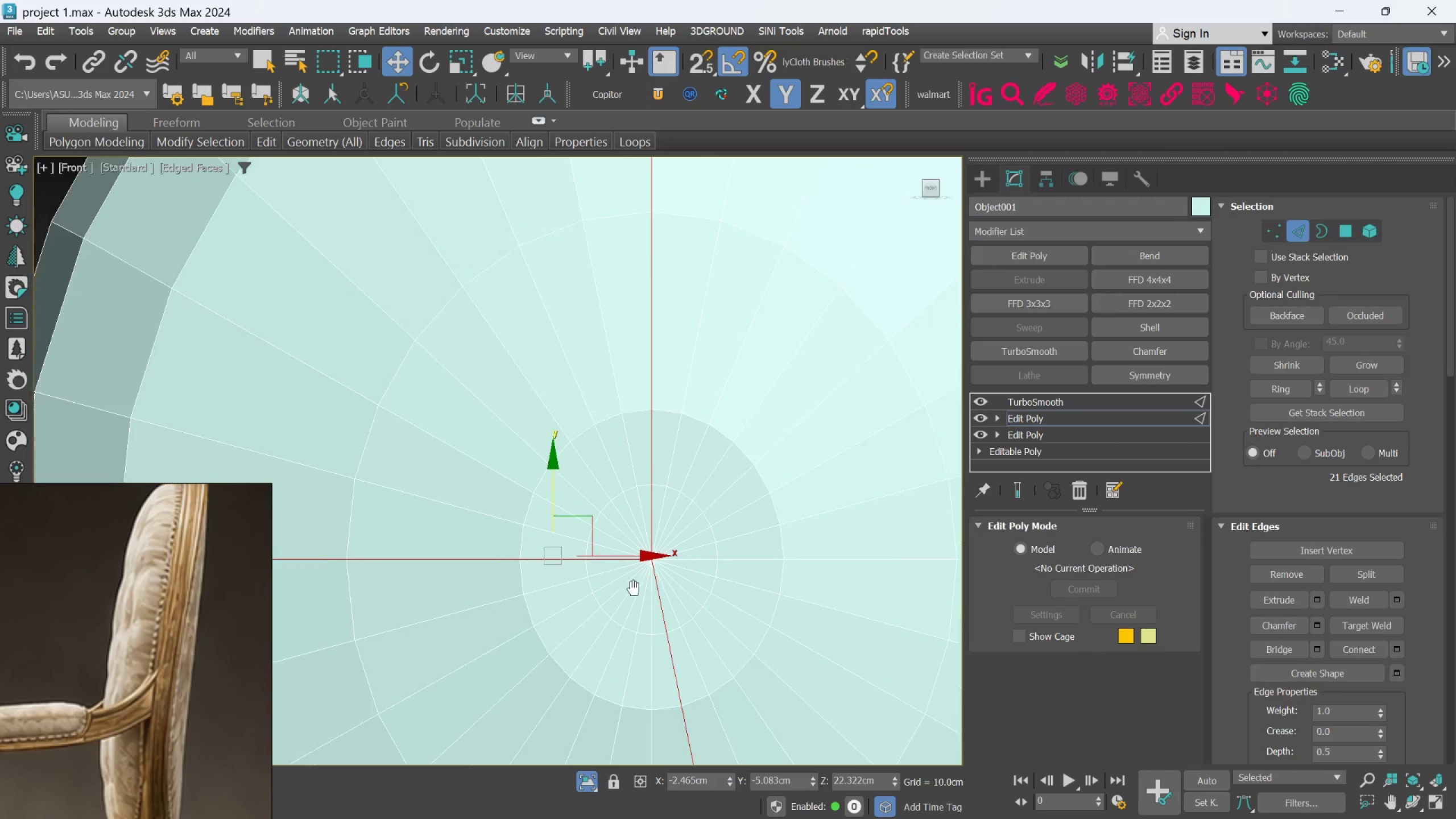 
hold_key(key=ControlLeft, duration=0.86)
left_click([816, 557])
 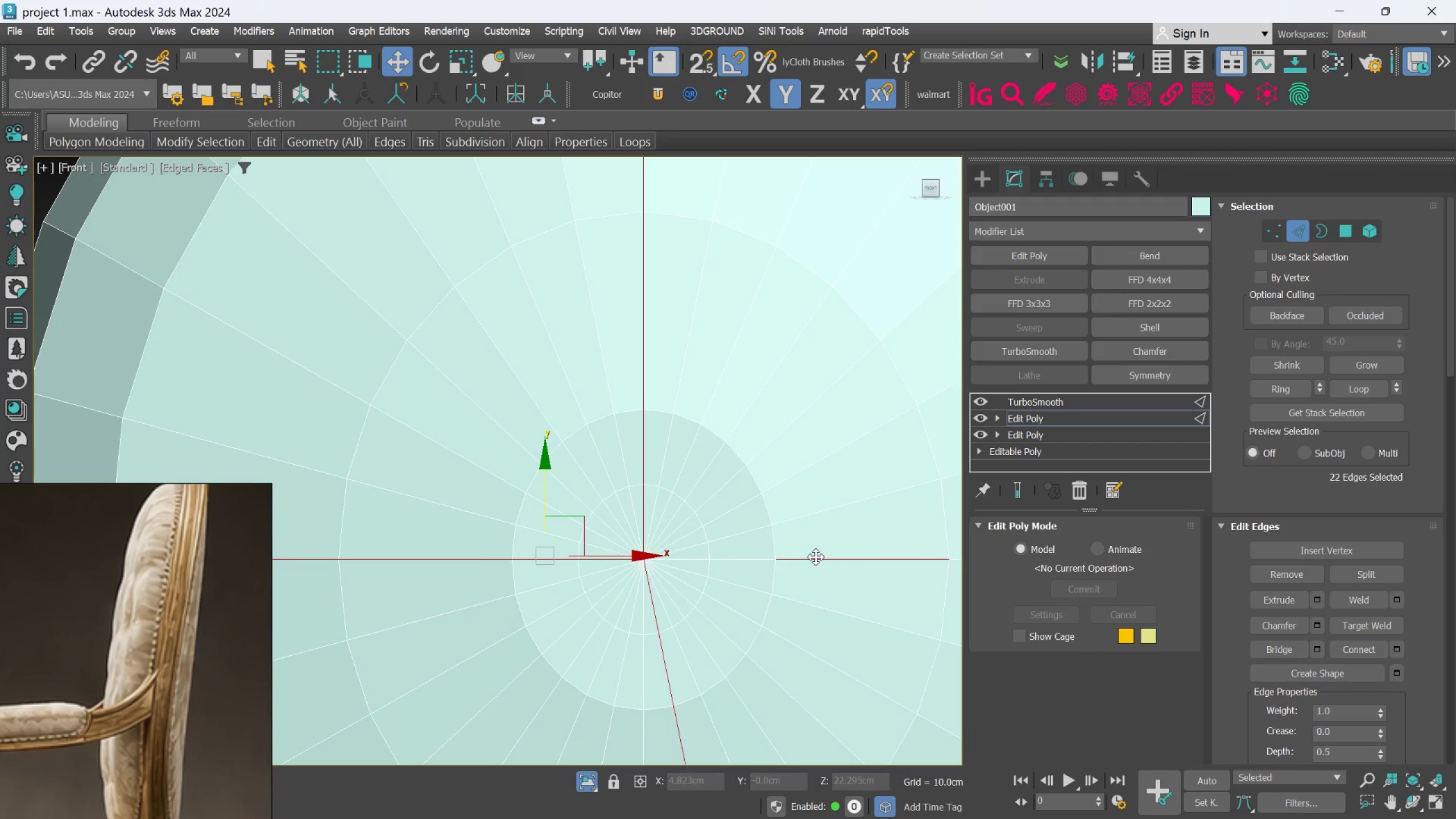 
double_click([816, 557])
 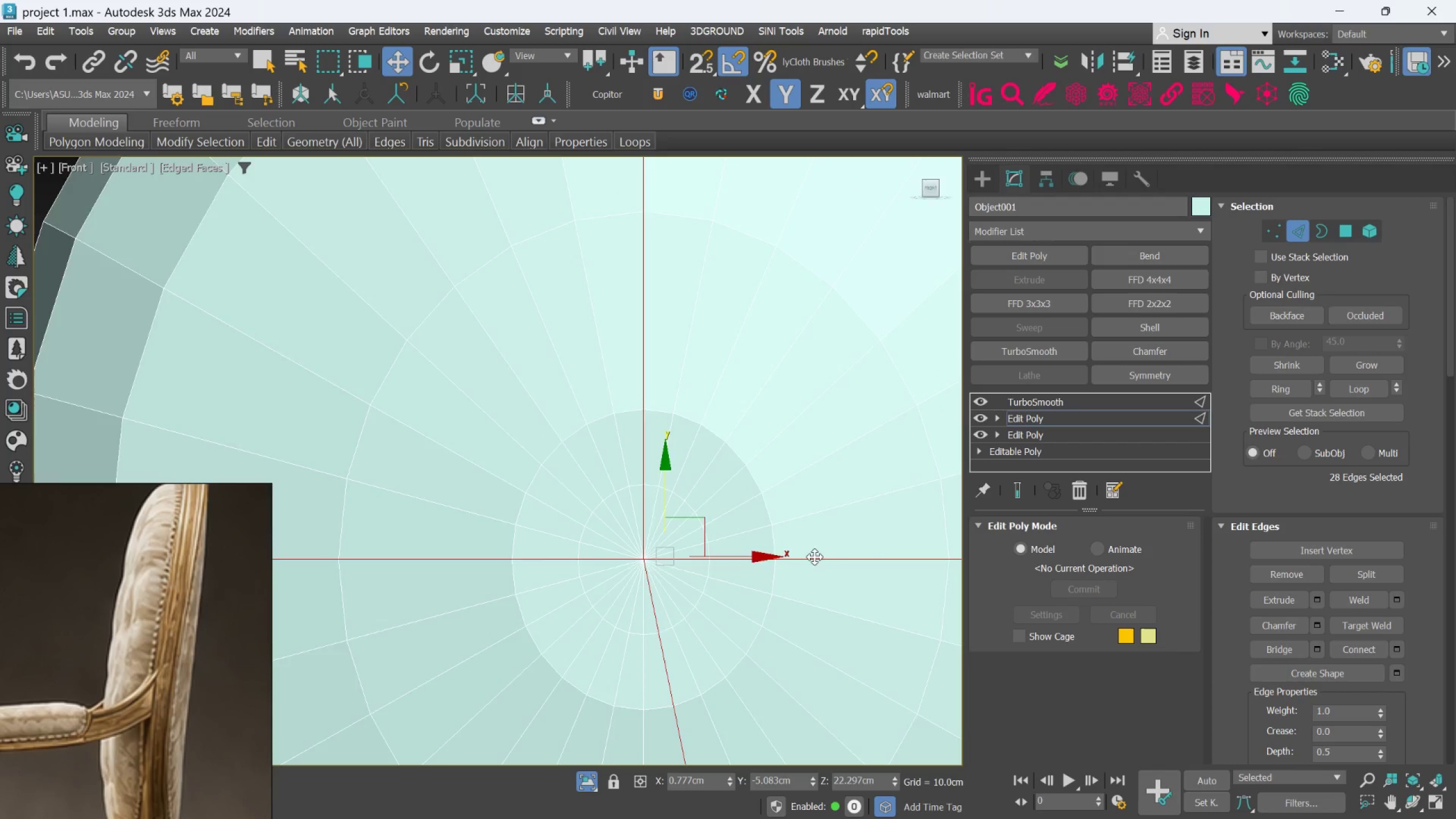 
scroll: coordinate [809, 564], scroll_direction: down, amount: 4.0
 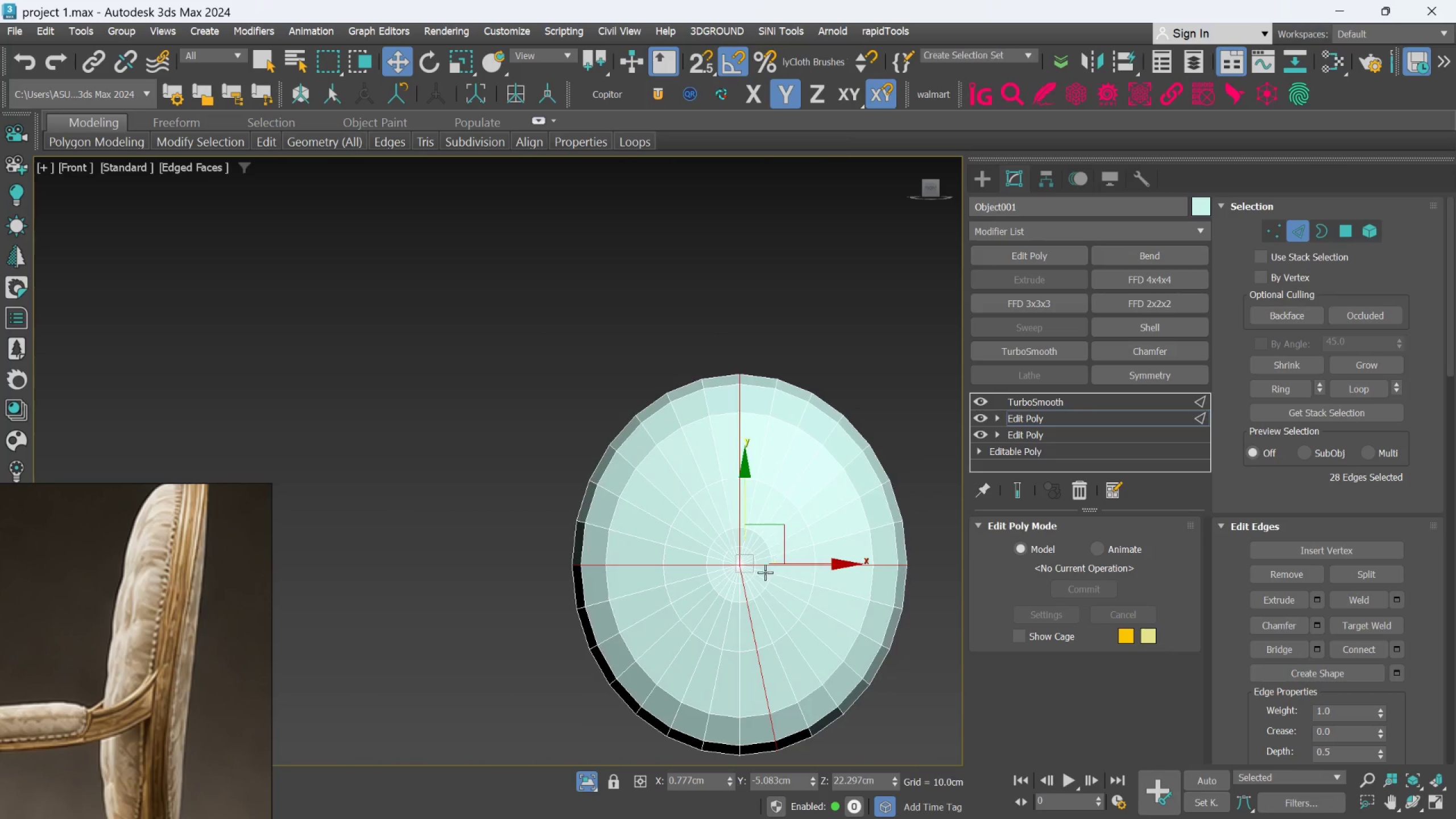 
scroll: coordinate [757, 577], scroll_direction: up, amount: 1.0
 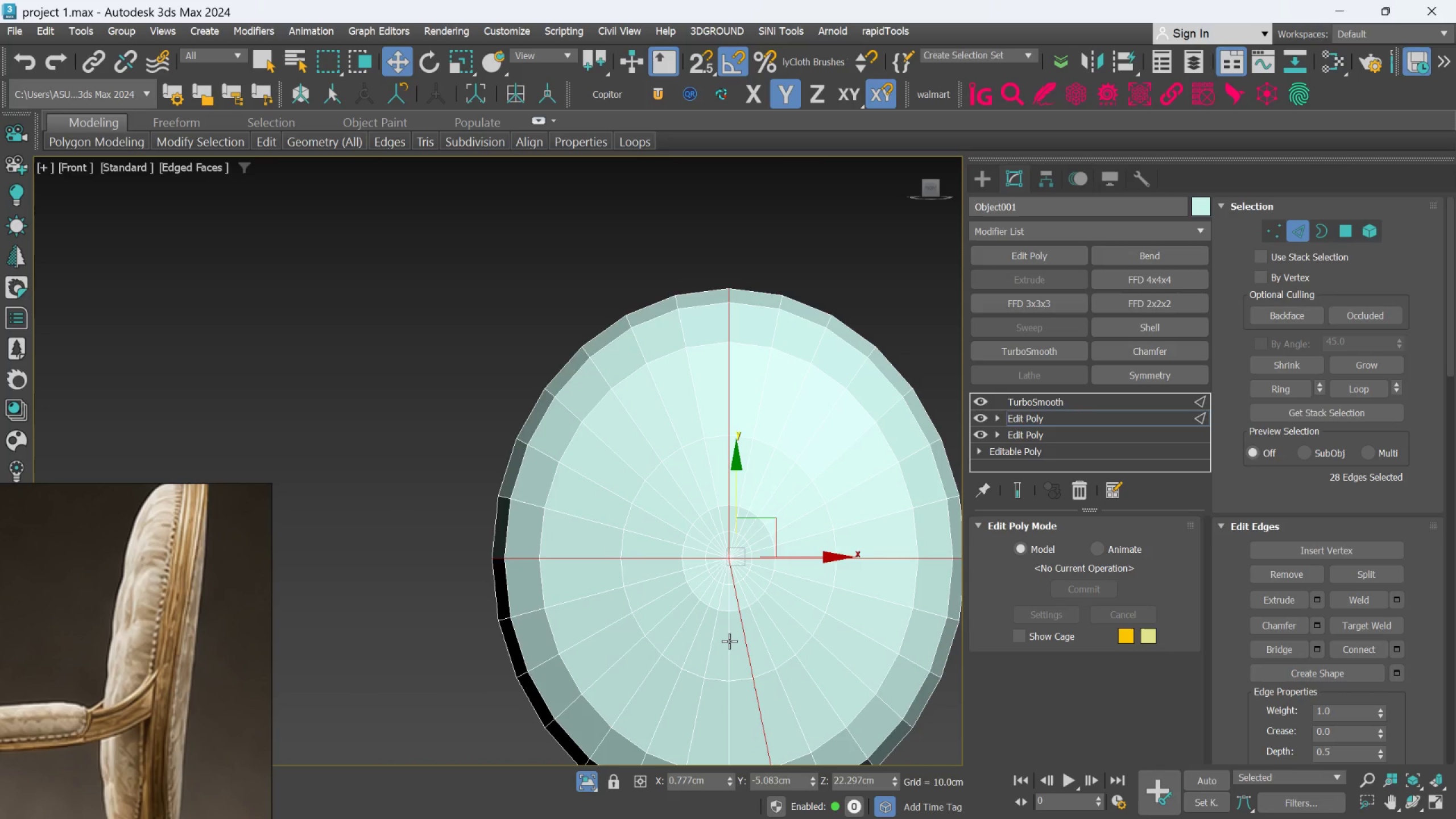 
double_click([729, 640])
 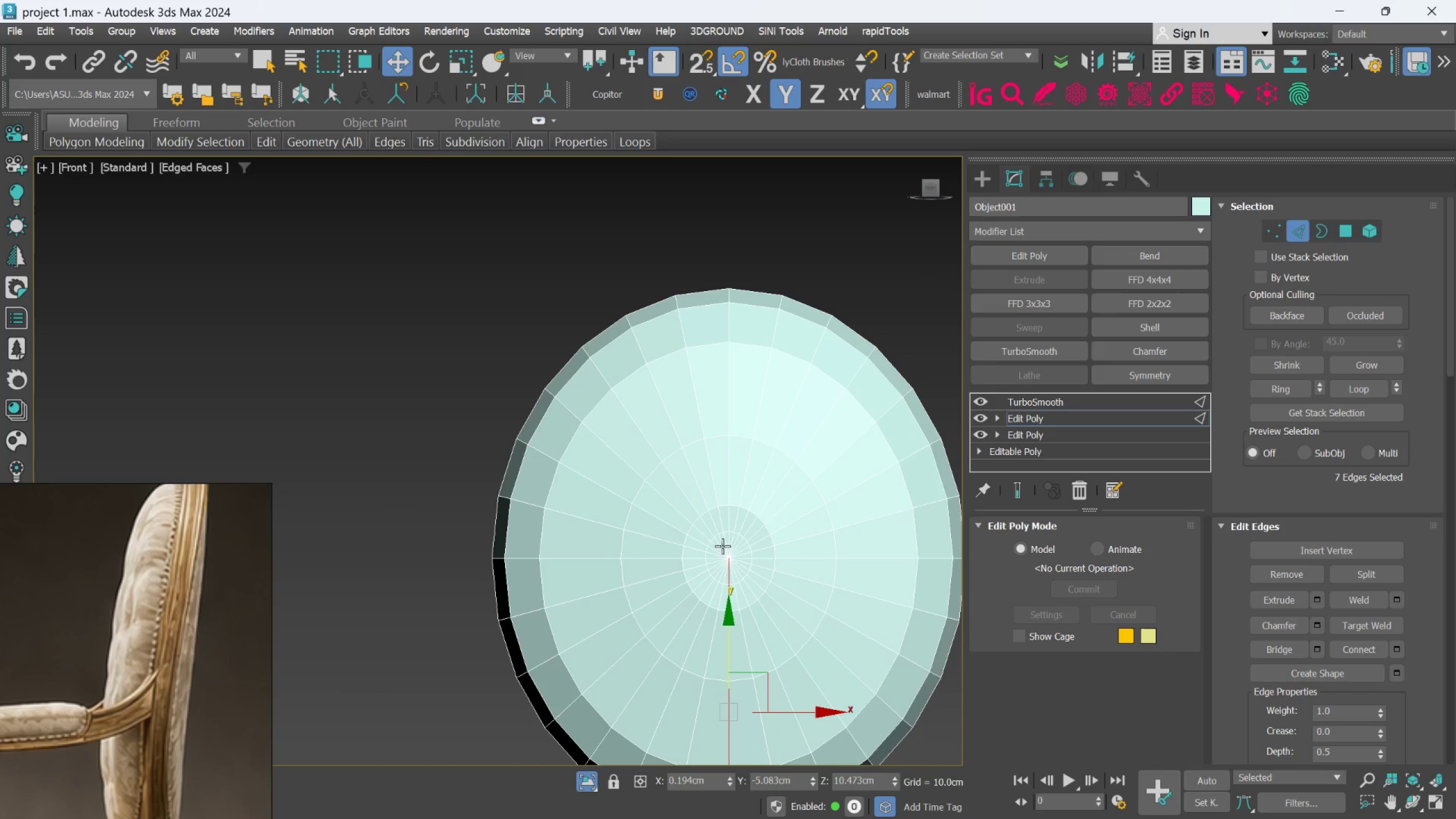 
scroll: coordinate [726, 546], scroll_direction: up, amount: 2.0
 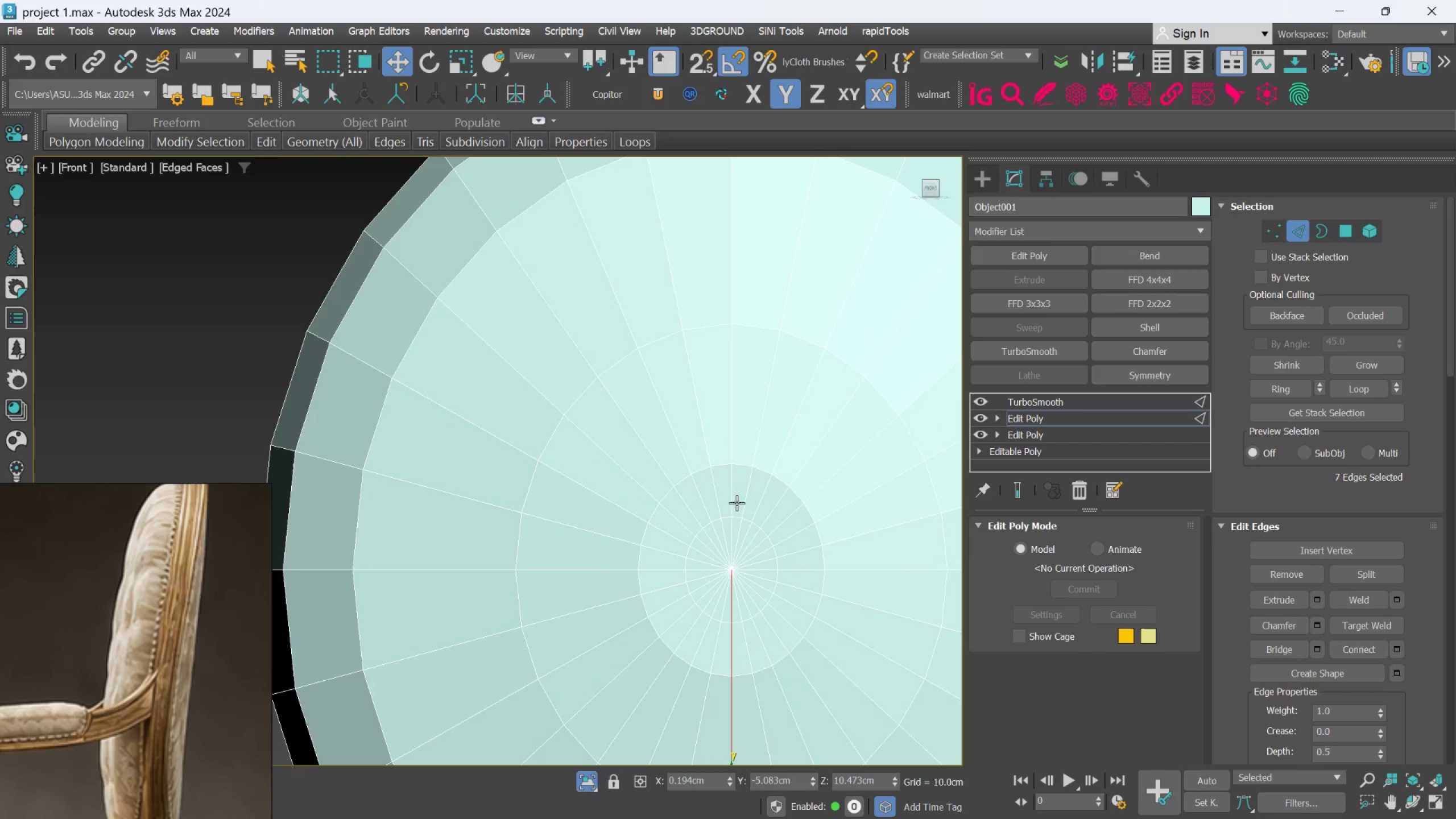 
hold_key(key=ControlLeft, duration=0.72)
double_click([738, 490])
 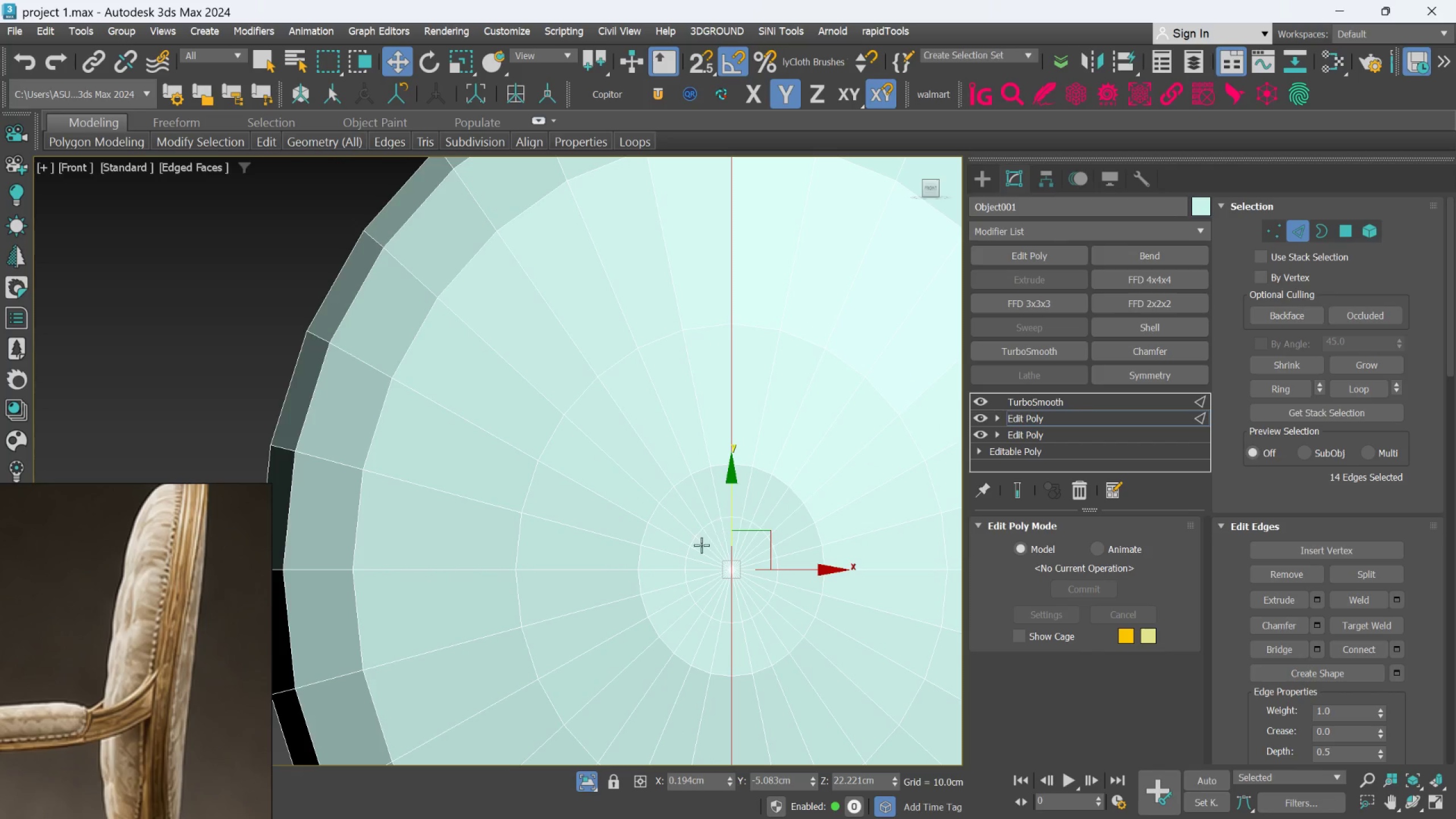 
scroll: coordinate [675, 559], scroll_direction: up, amount: 1.0
 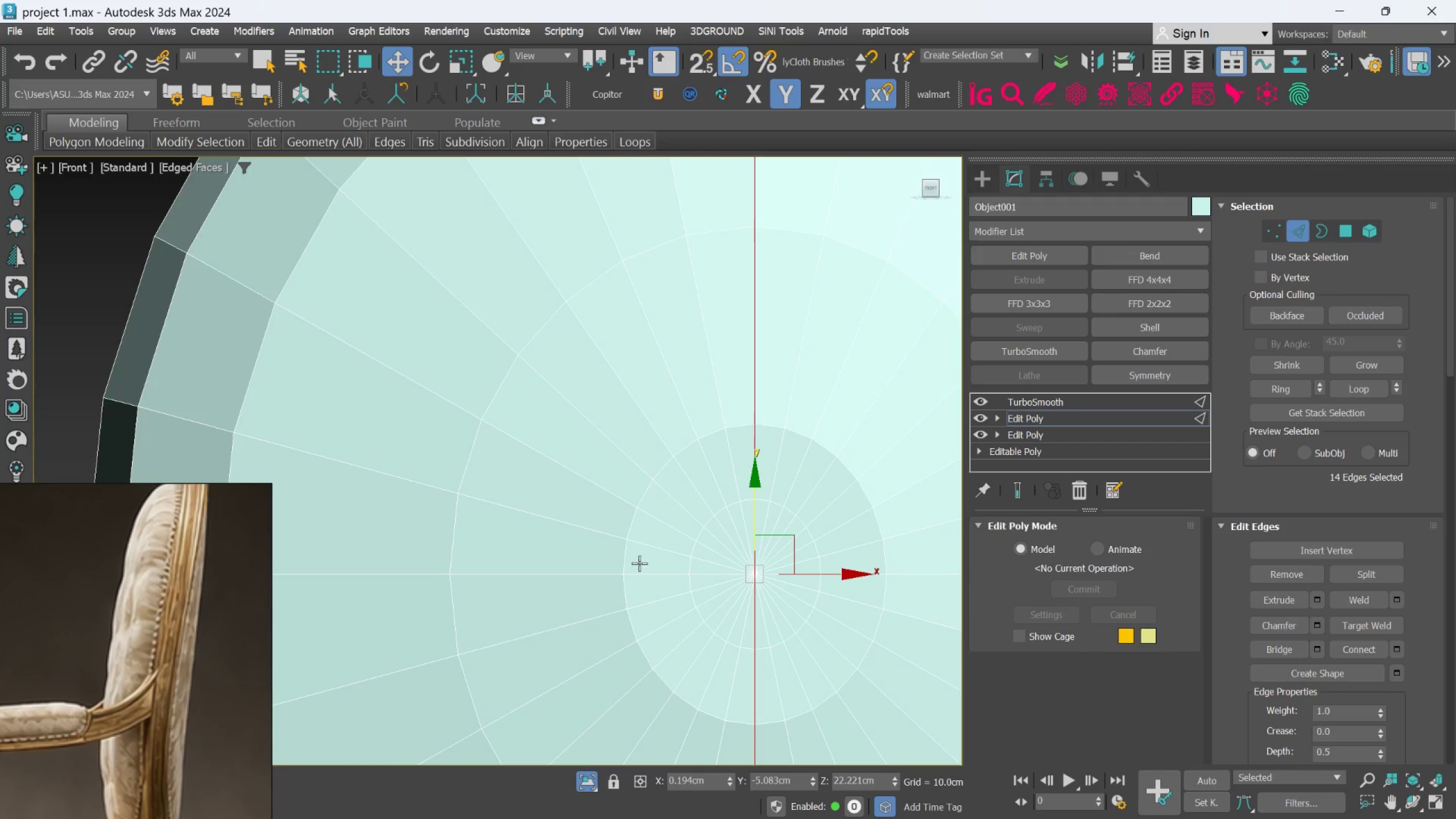 
key(Control+ControlLeft)
 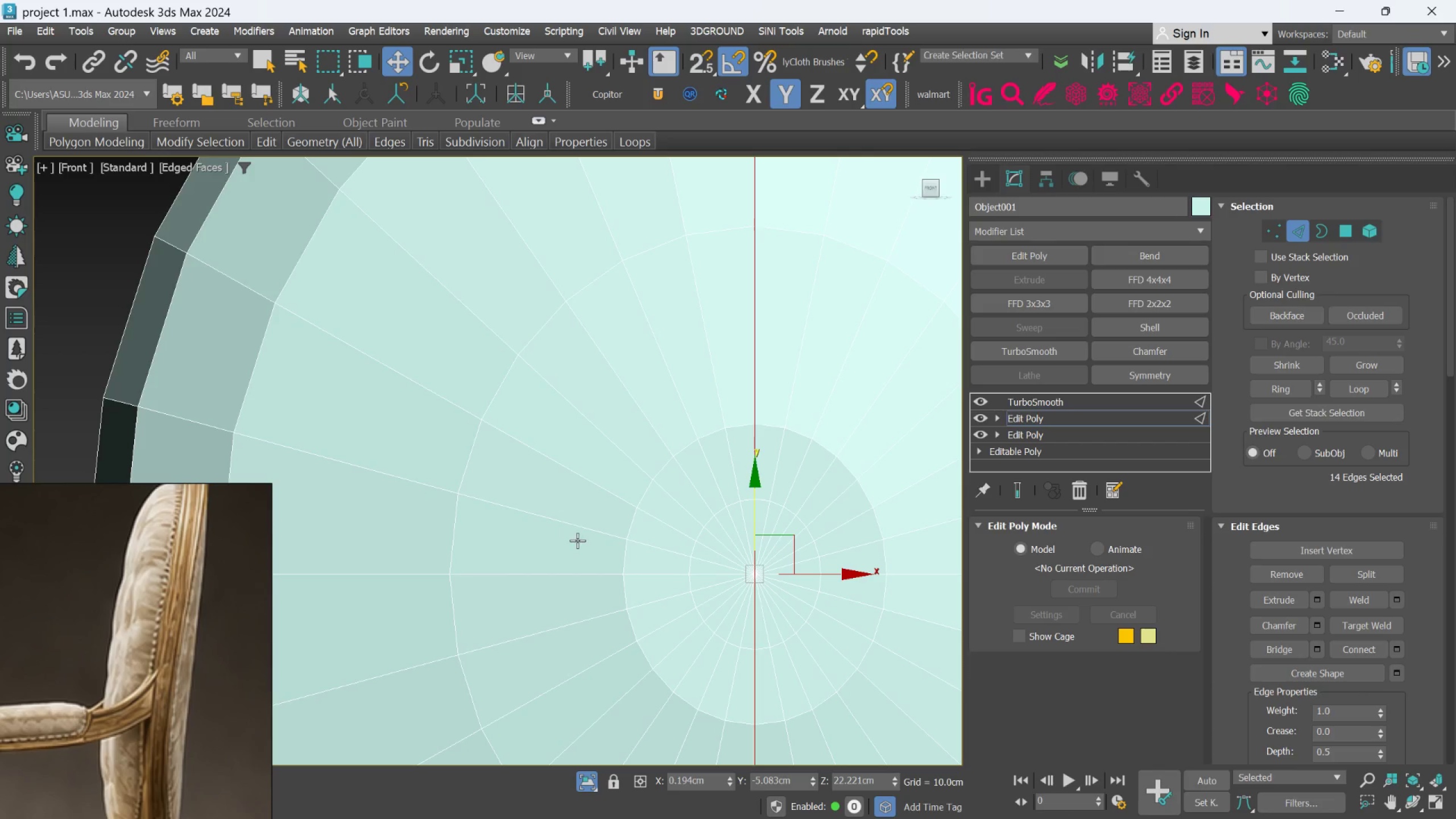 
scroll: coordinate [577, 548], scroll_direction: down, amount: 1.0
 